 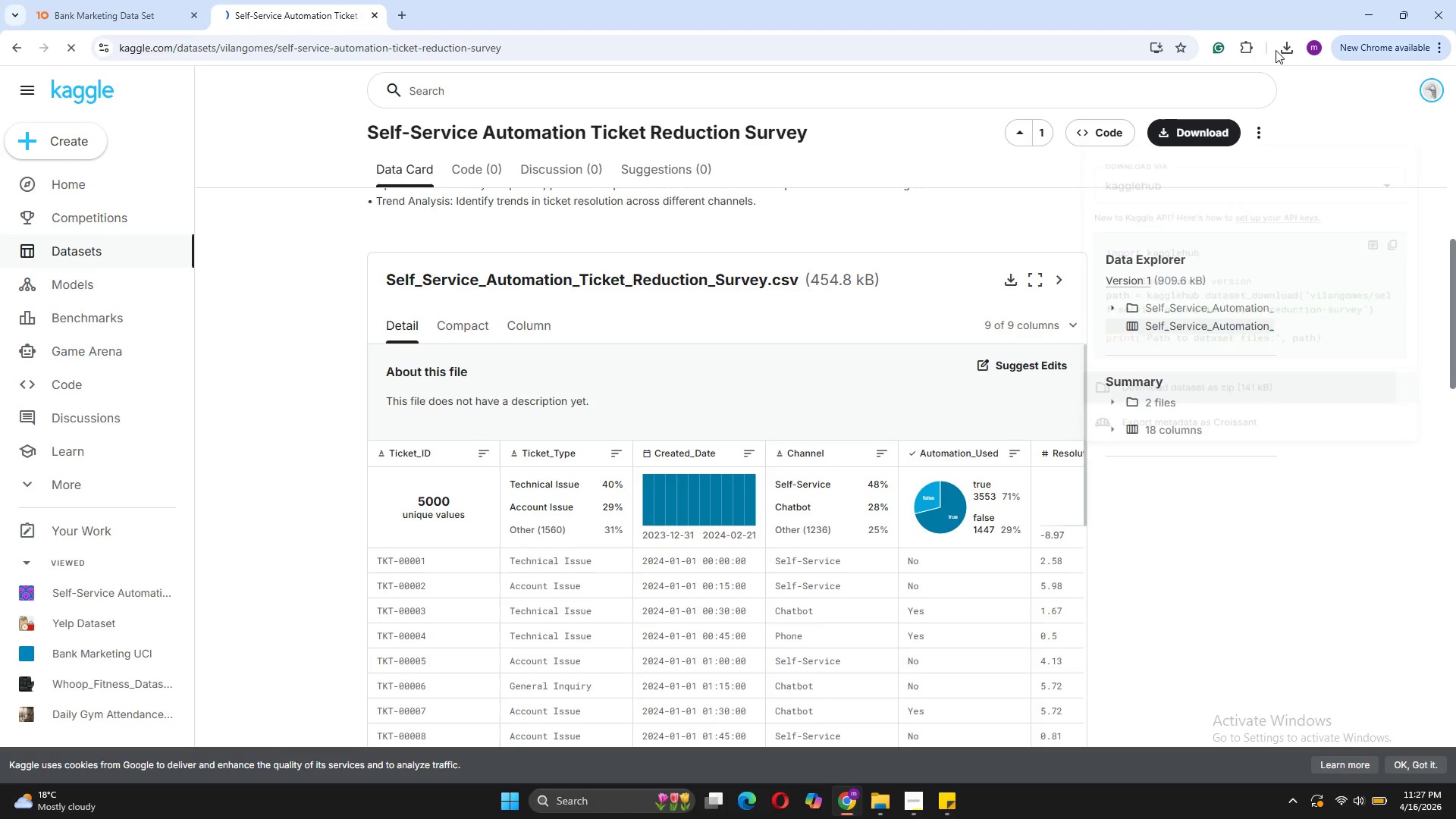 
left_click([1297, 52])
 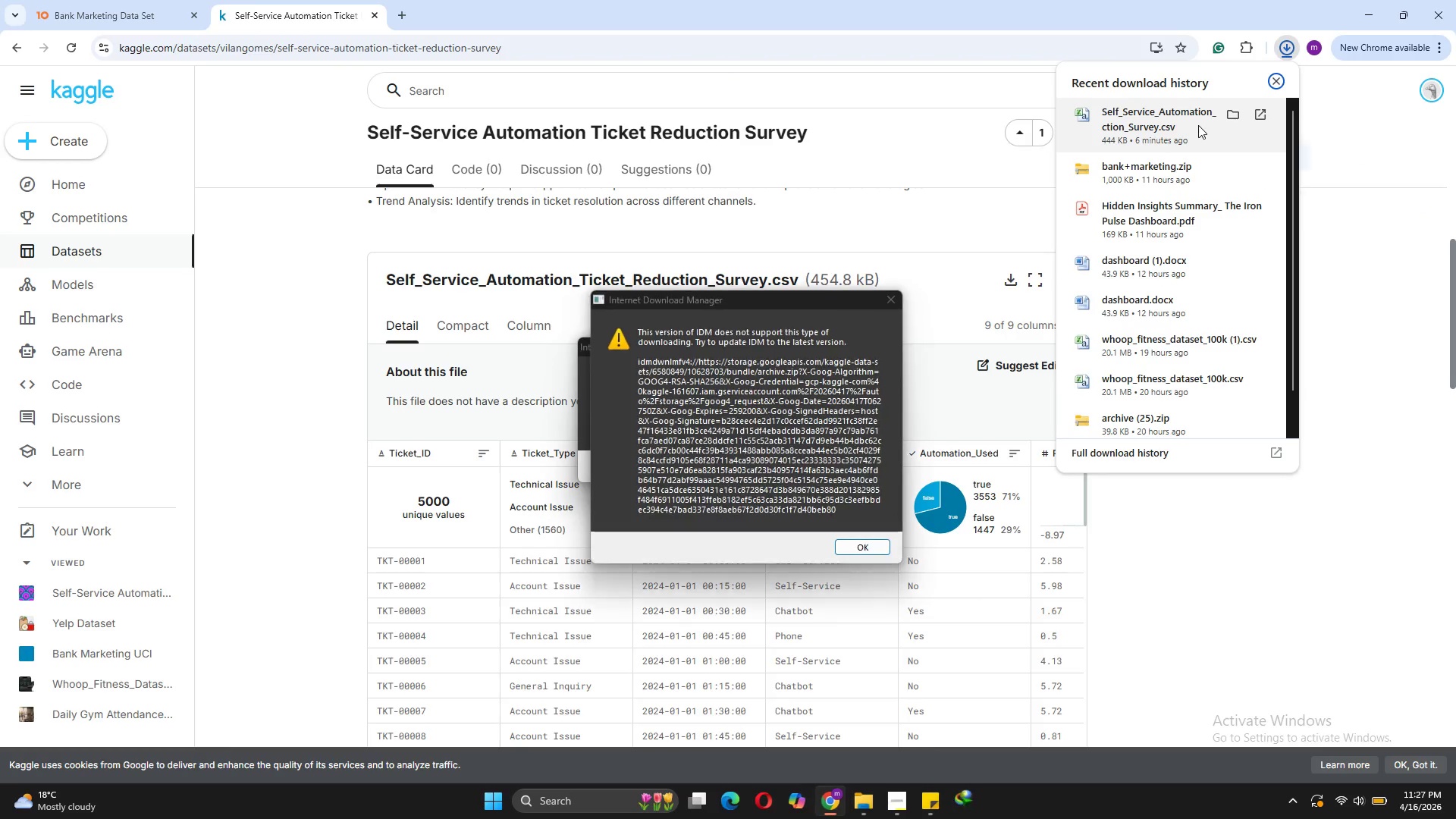 
left_click([893, 300])
 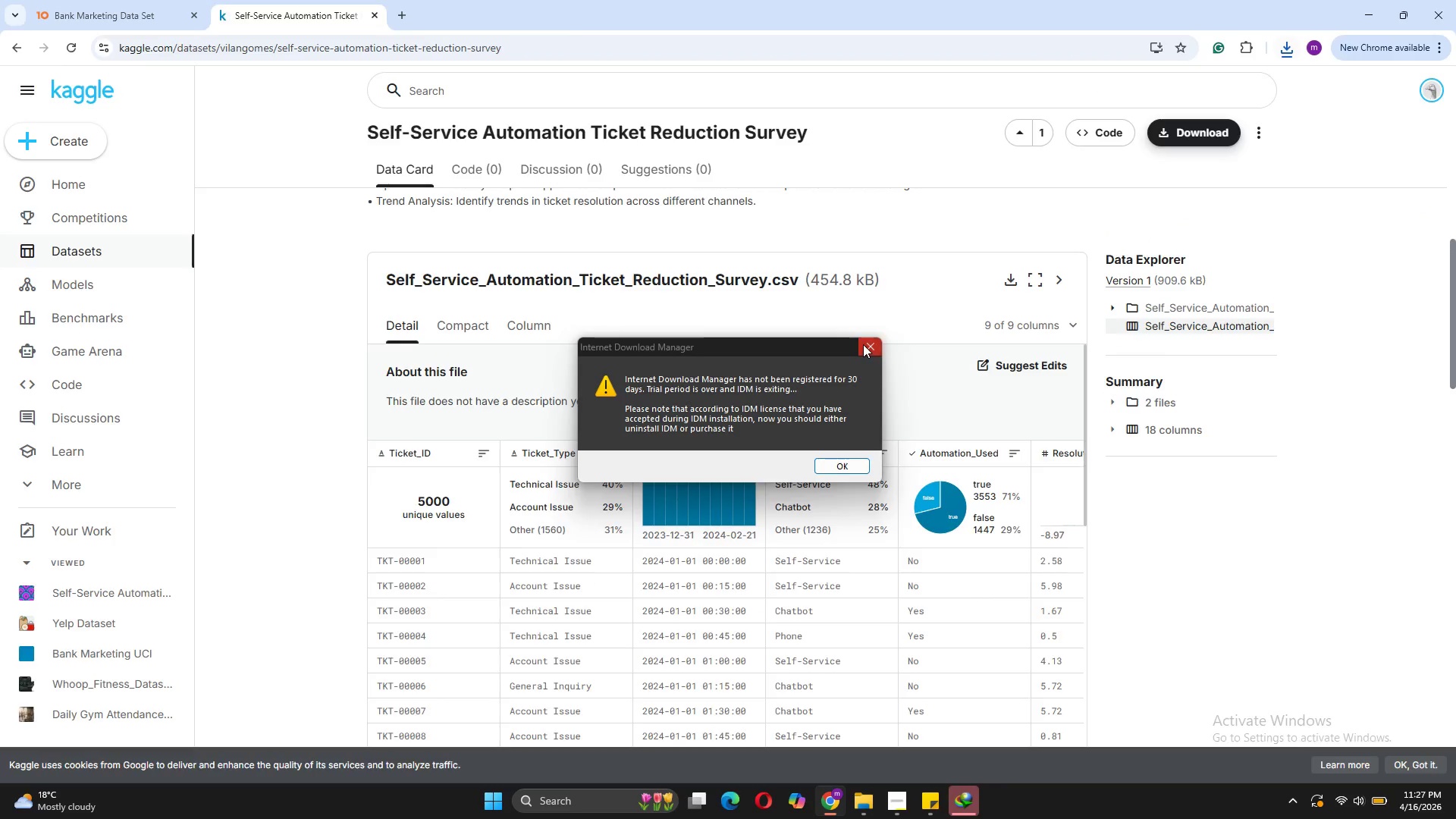 
left_click([868, 344])
 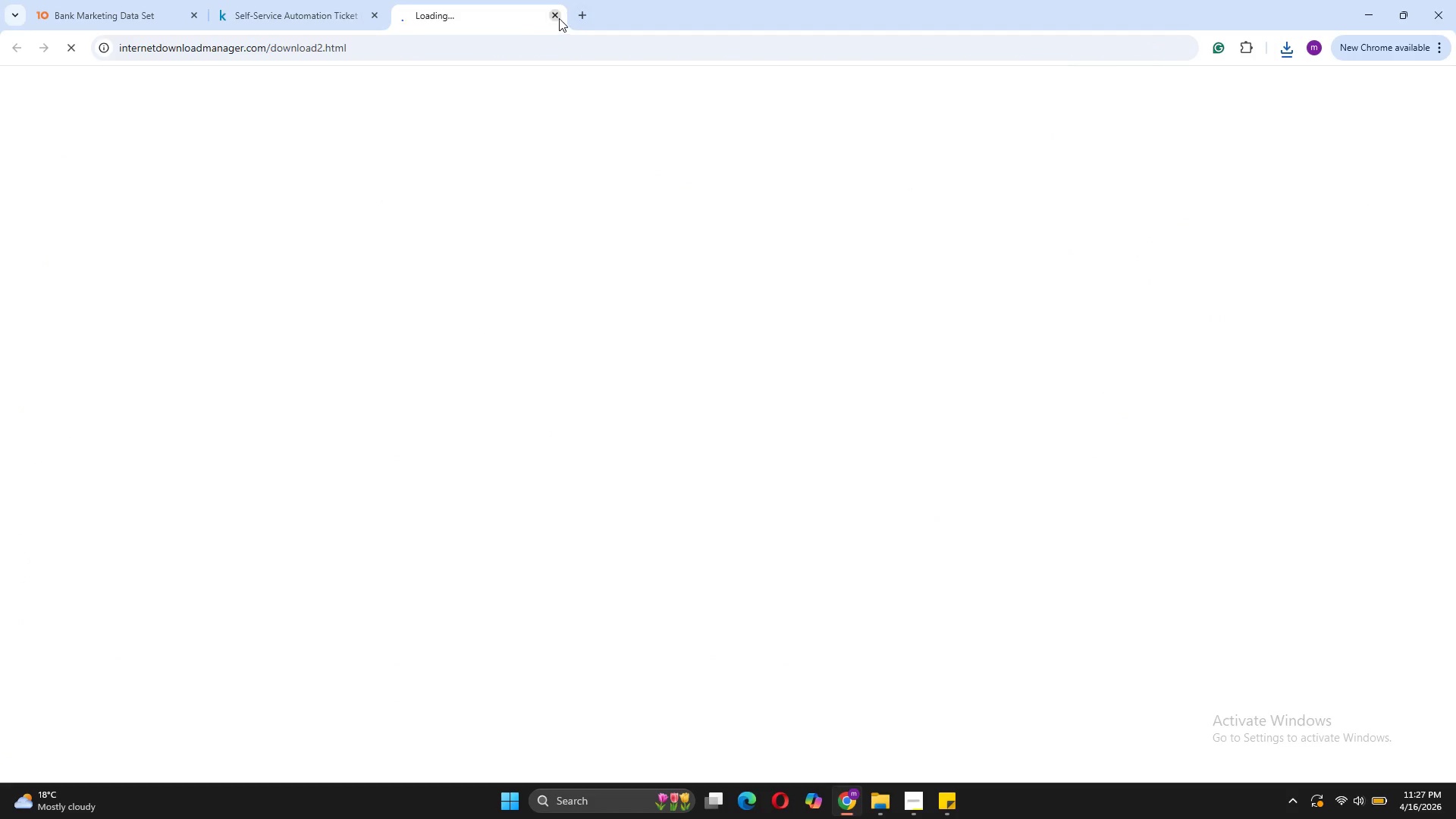 
left_click([557, 17])
 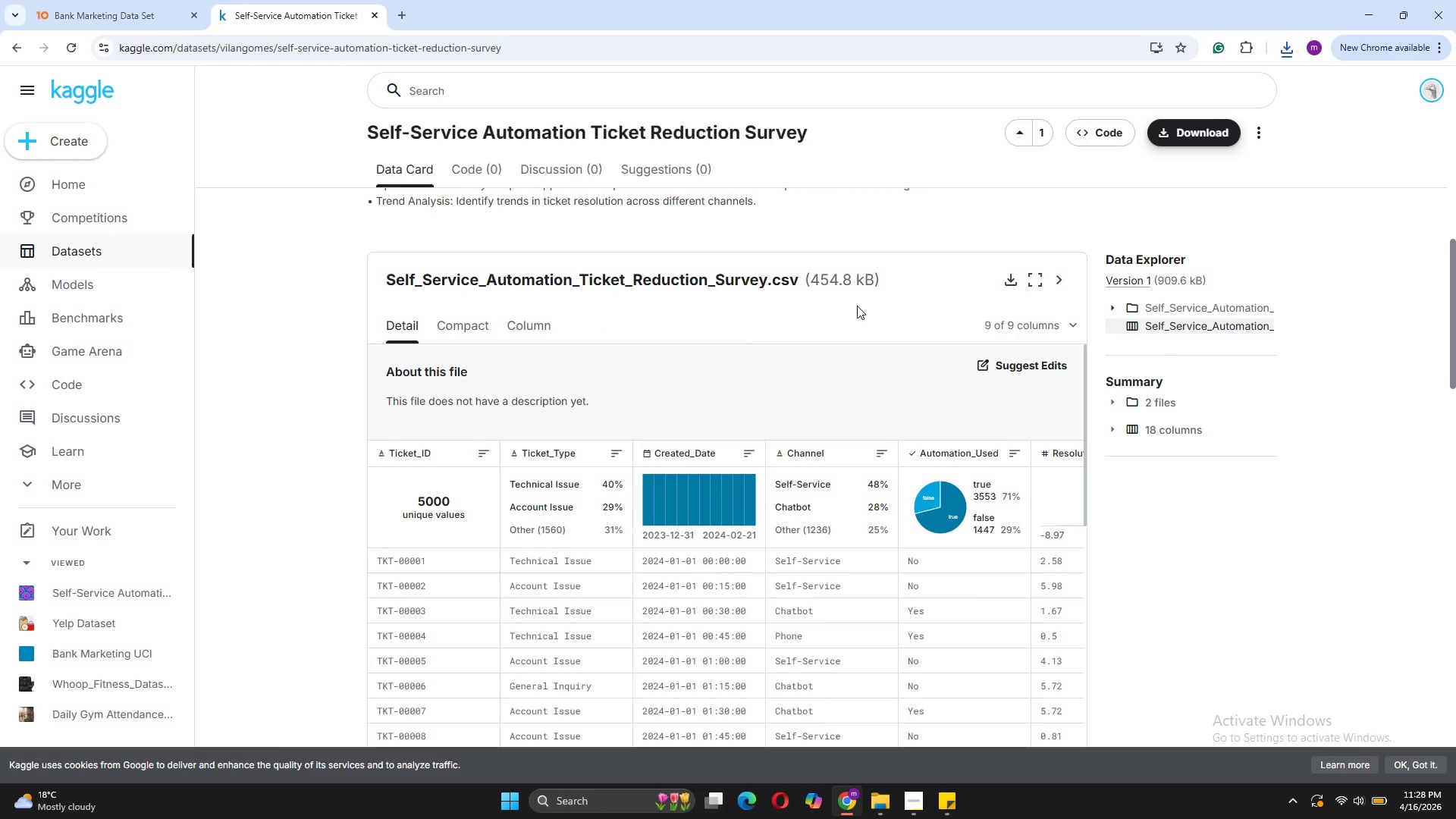 
wait(13.72)
 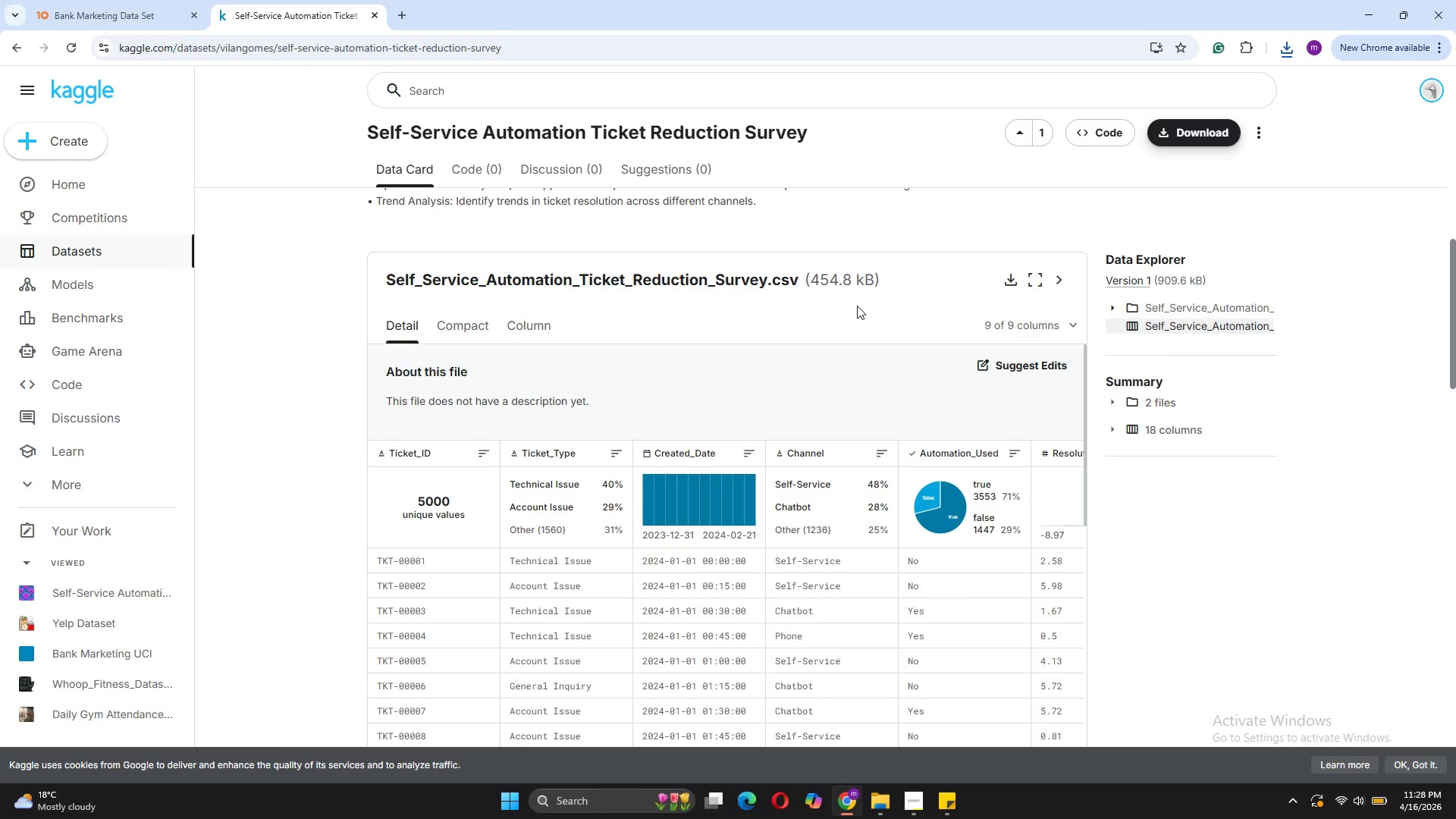 
key(S)
 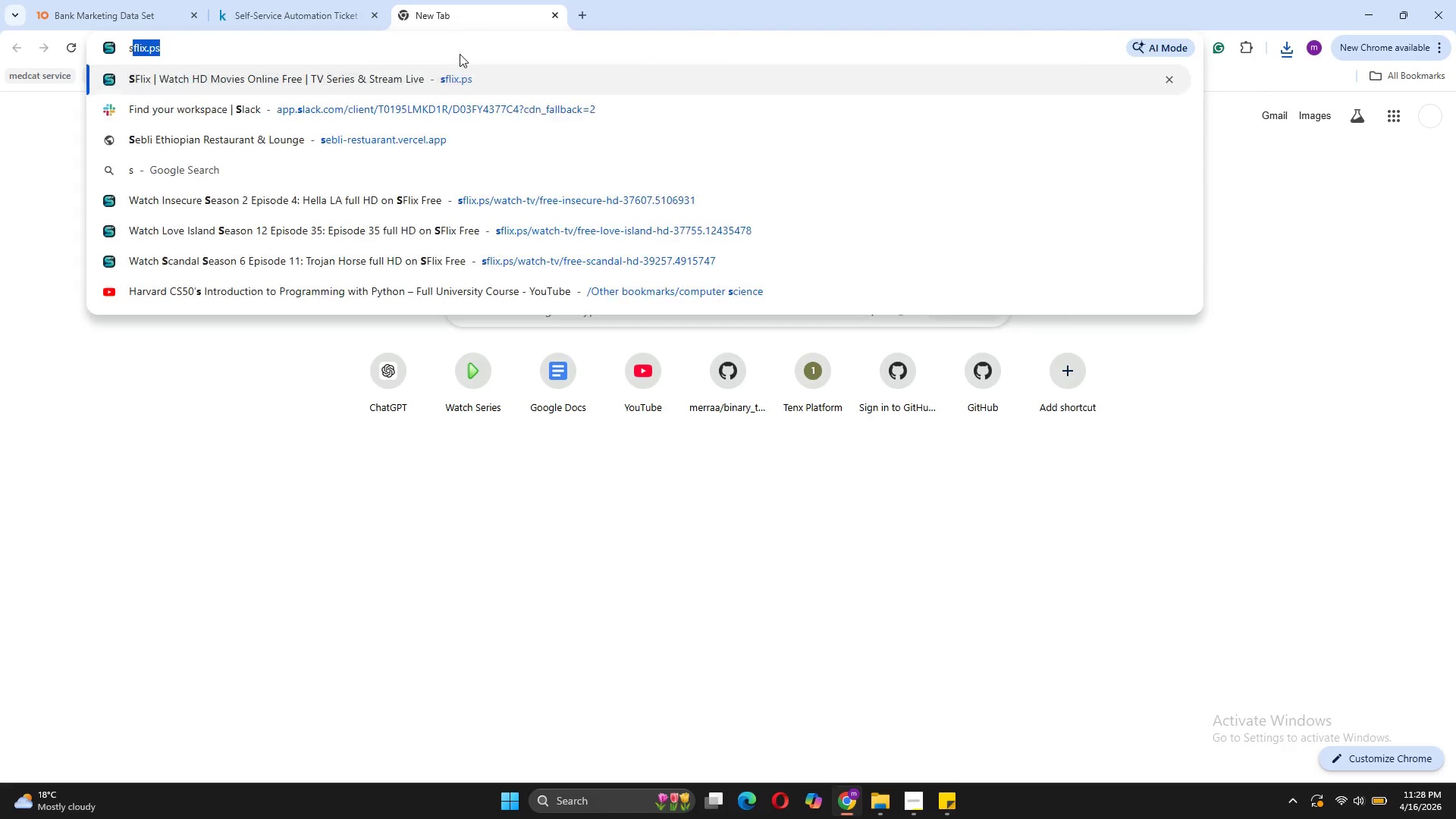 
key(Semicolon)
 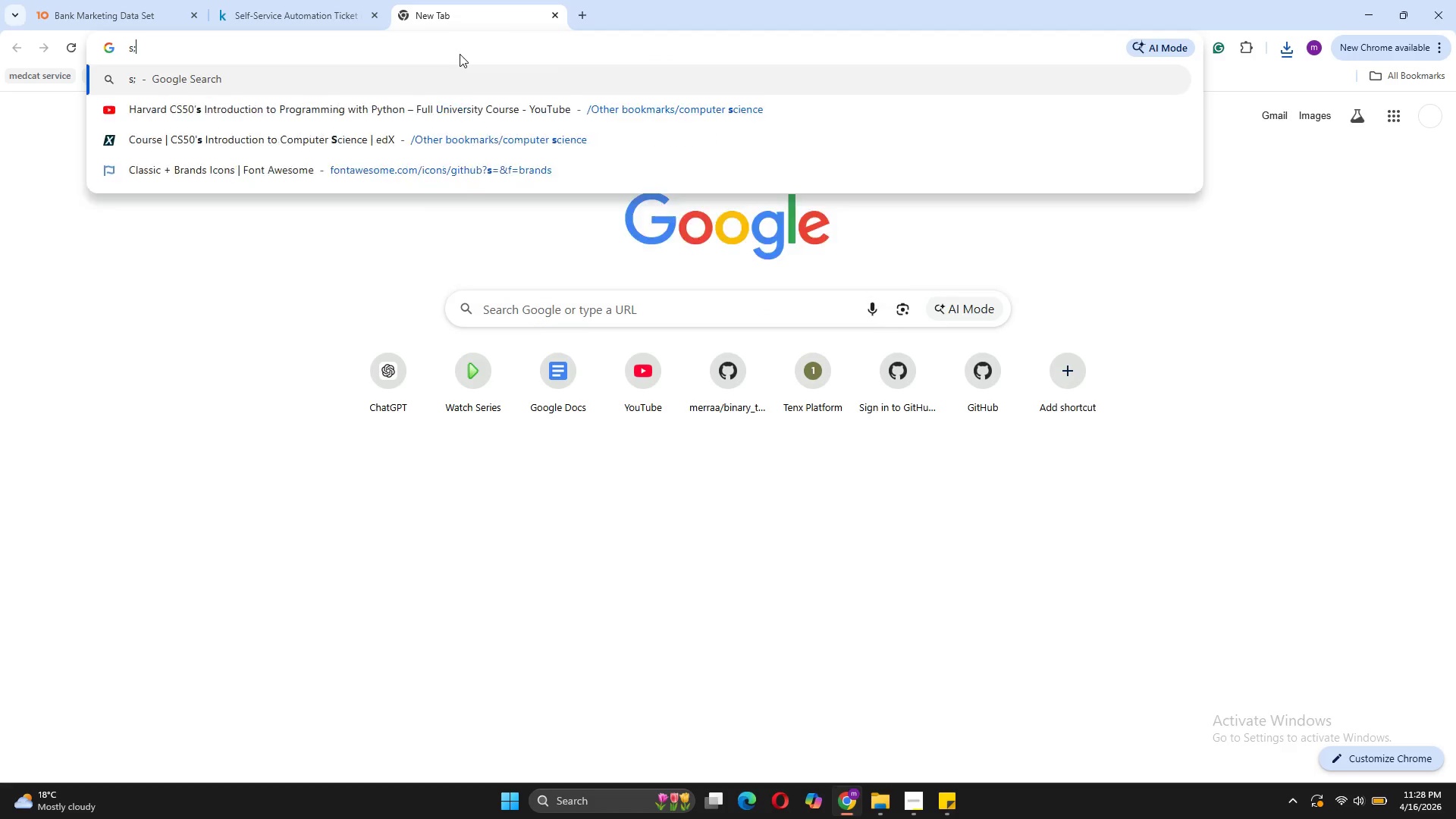 
key(Backspace)
 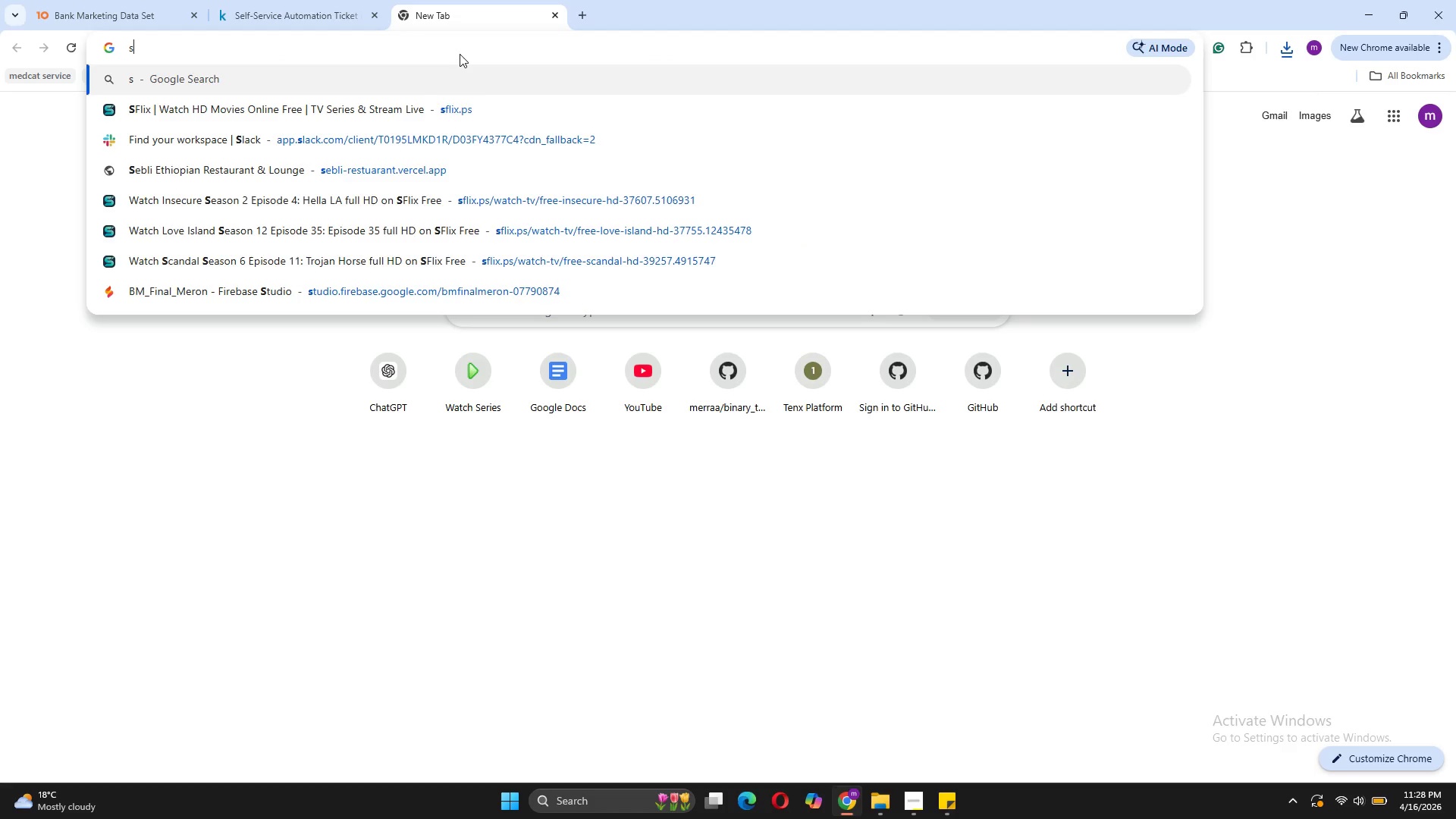 
key(Backspace)
 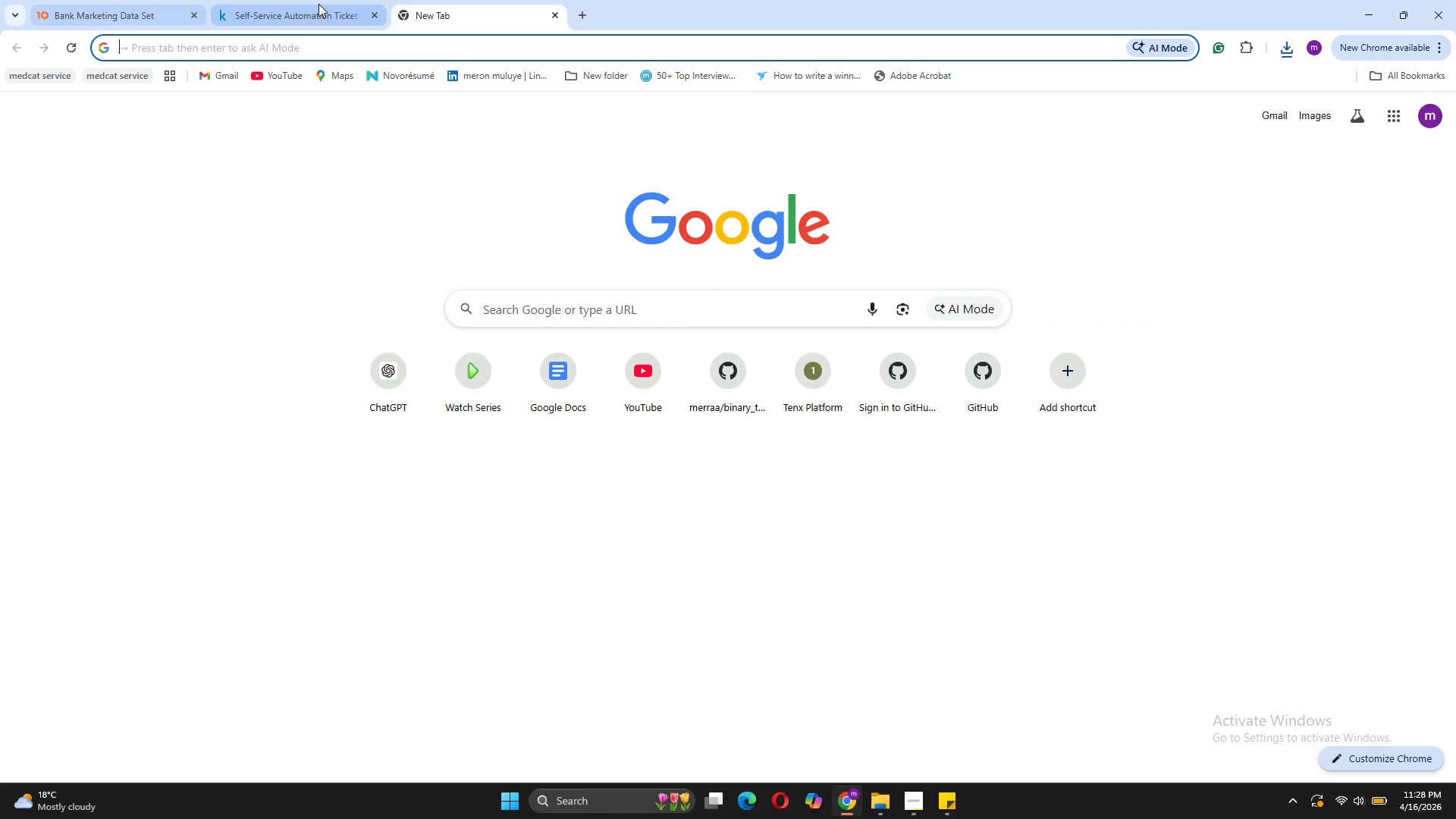 
left_click([318, 4])
 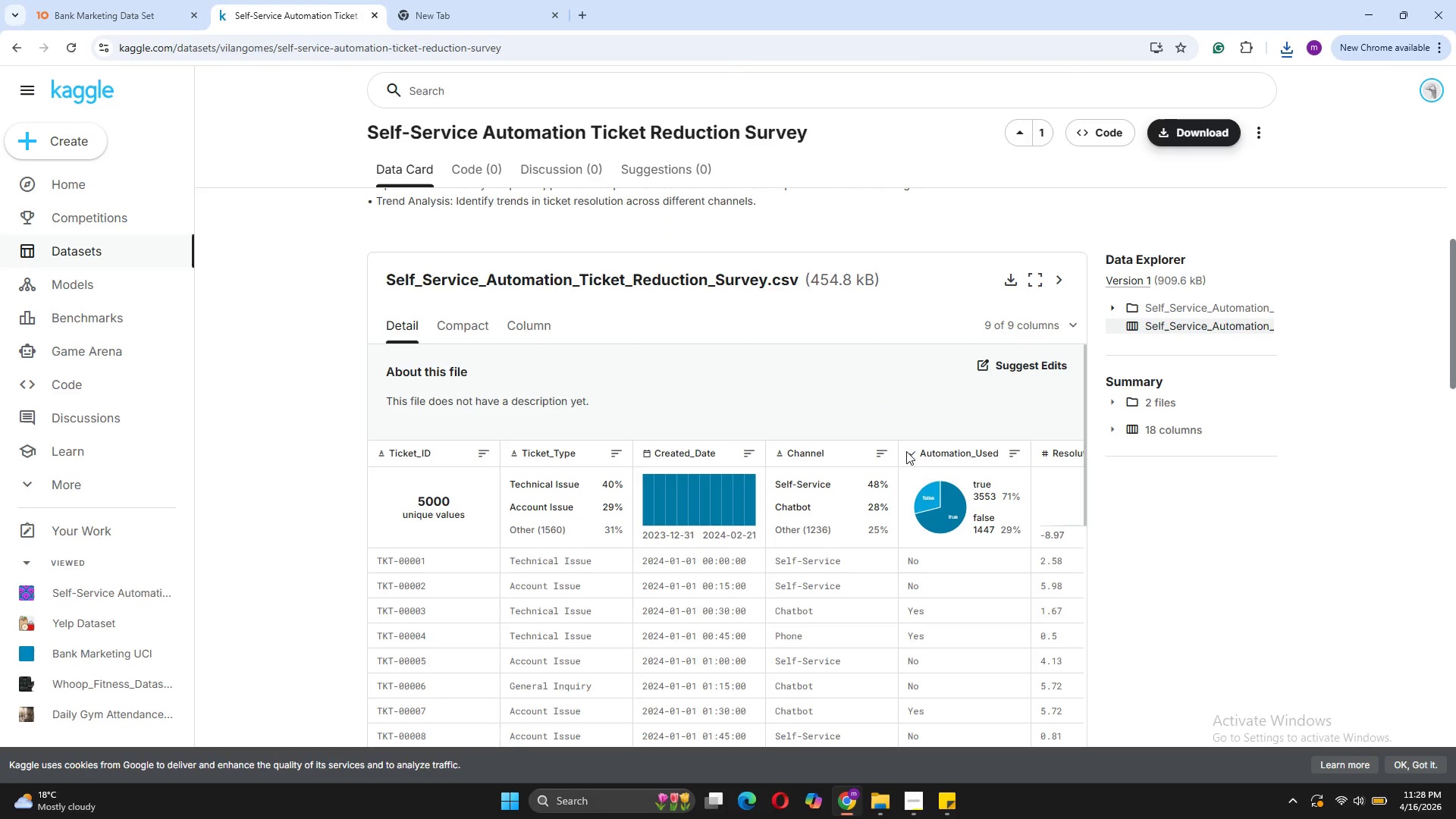 
scroll: coordinate [1227, 606], scroll_direction: down, amount: 6.0
 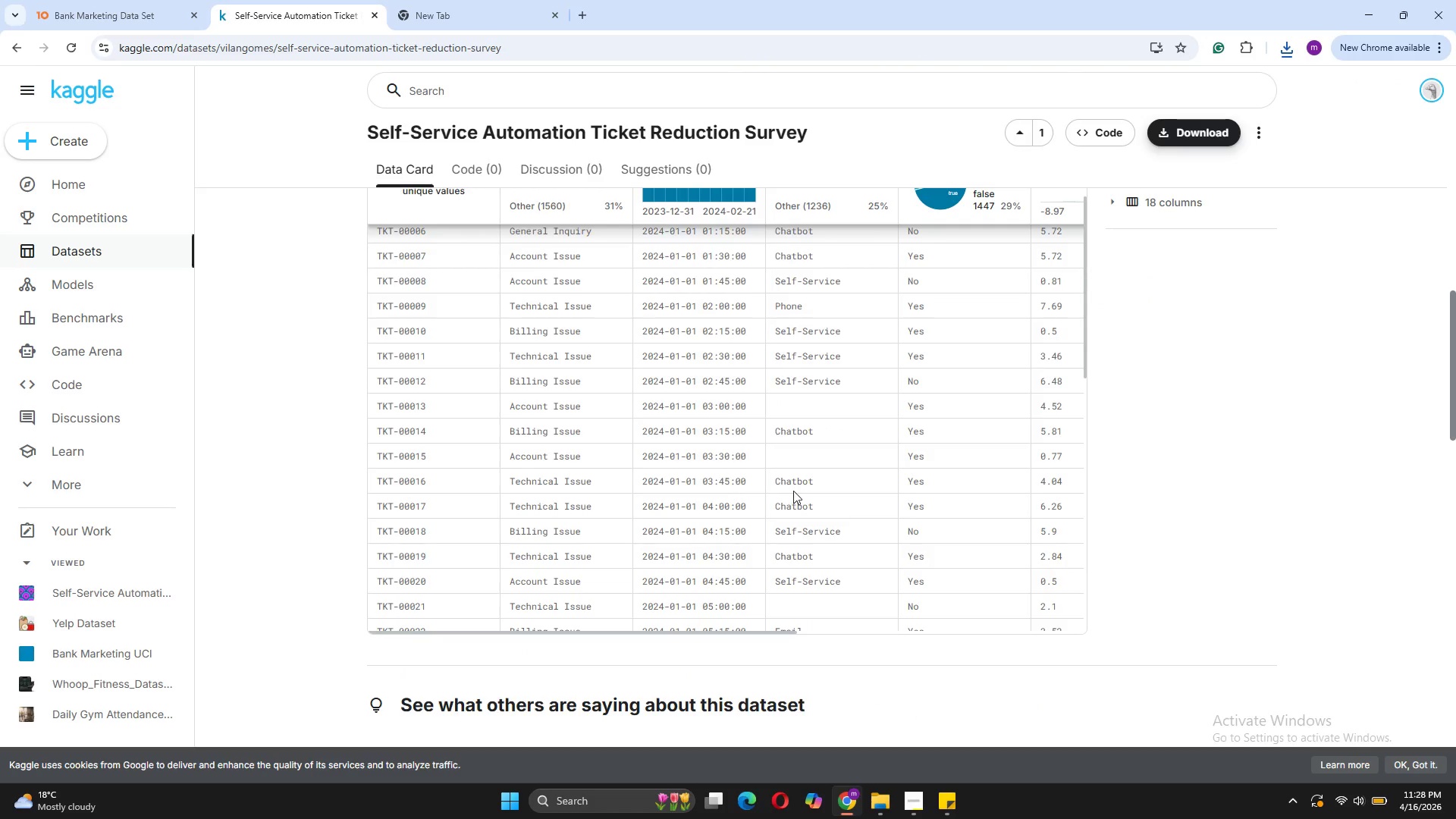 
scroll: coordinate [1133, 548], scroll_direction: up, amount: 8.0
 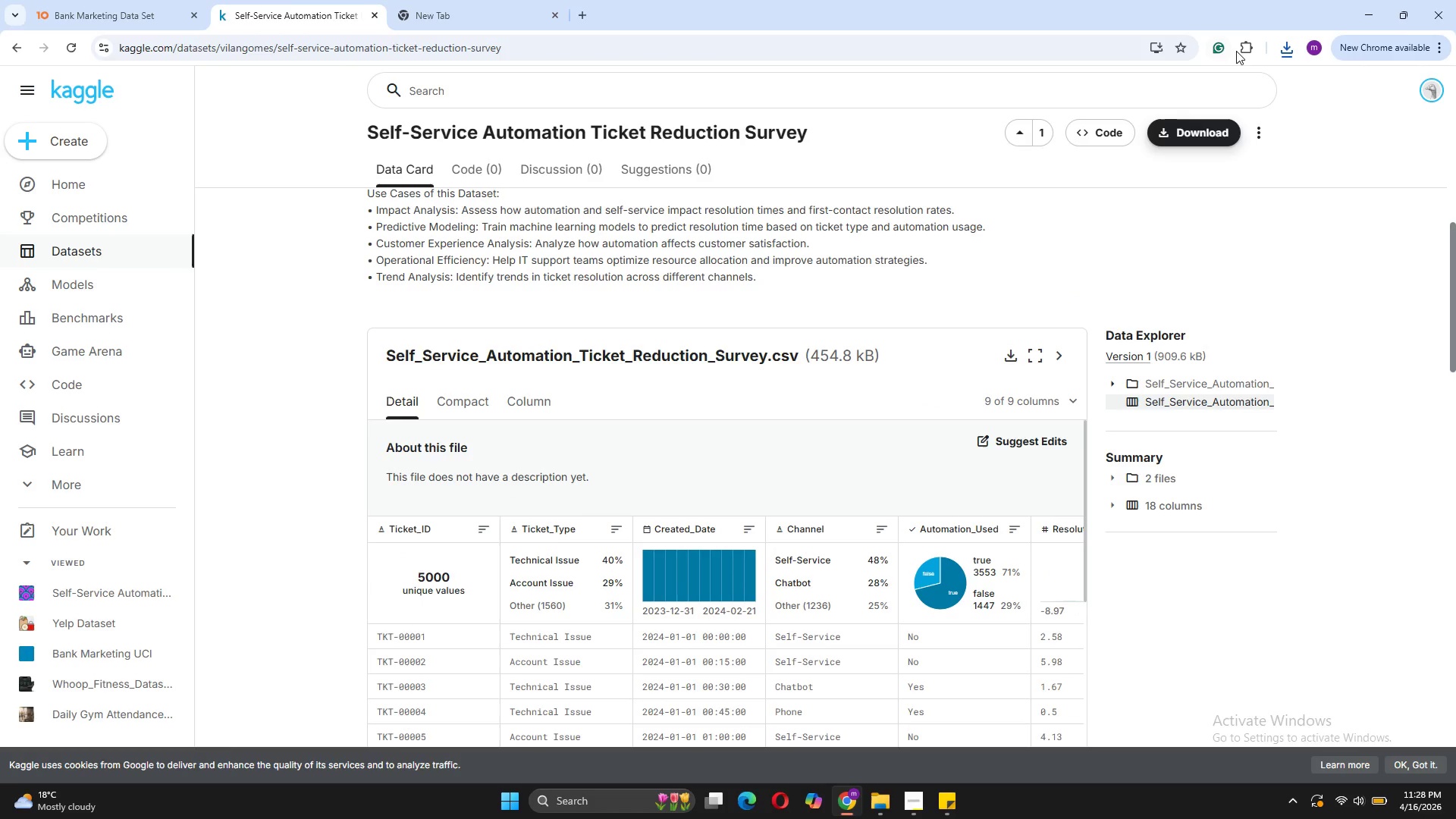 
left_click([1286, 43])
 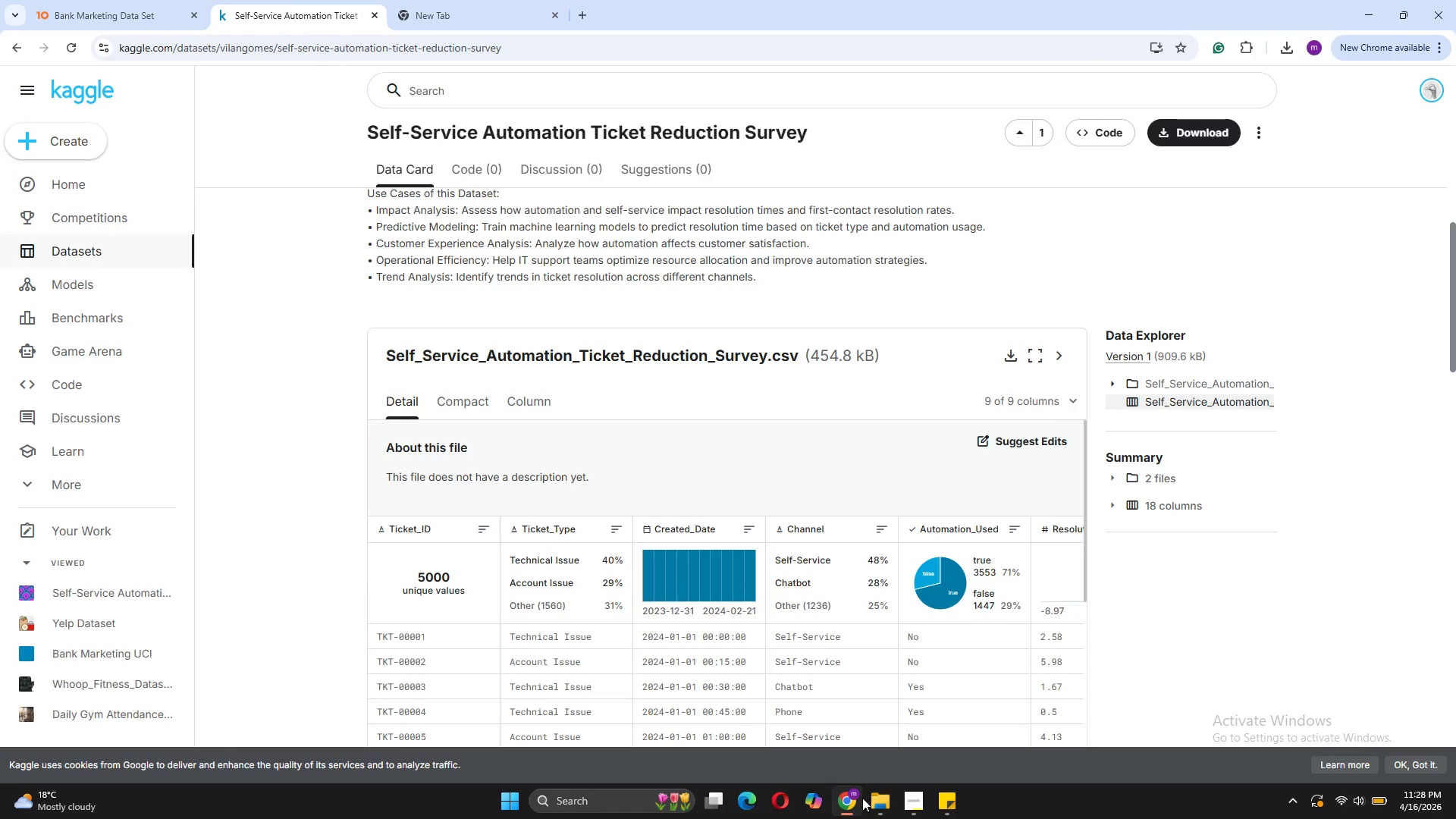 
left_click([562, 798])
 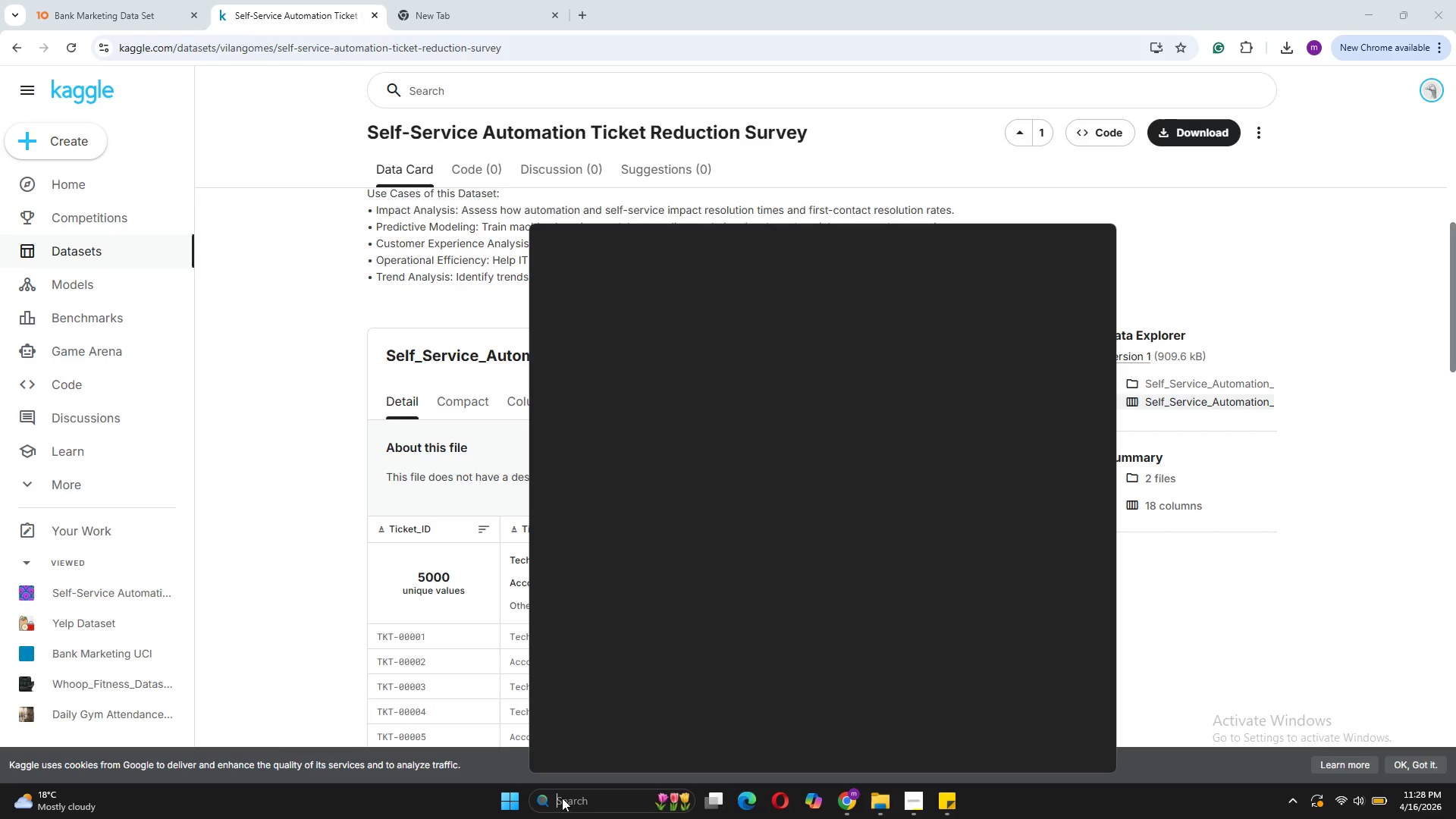 
type(power)
 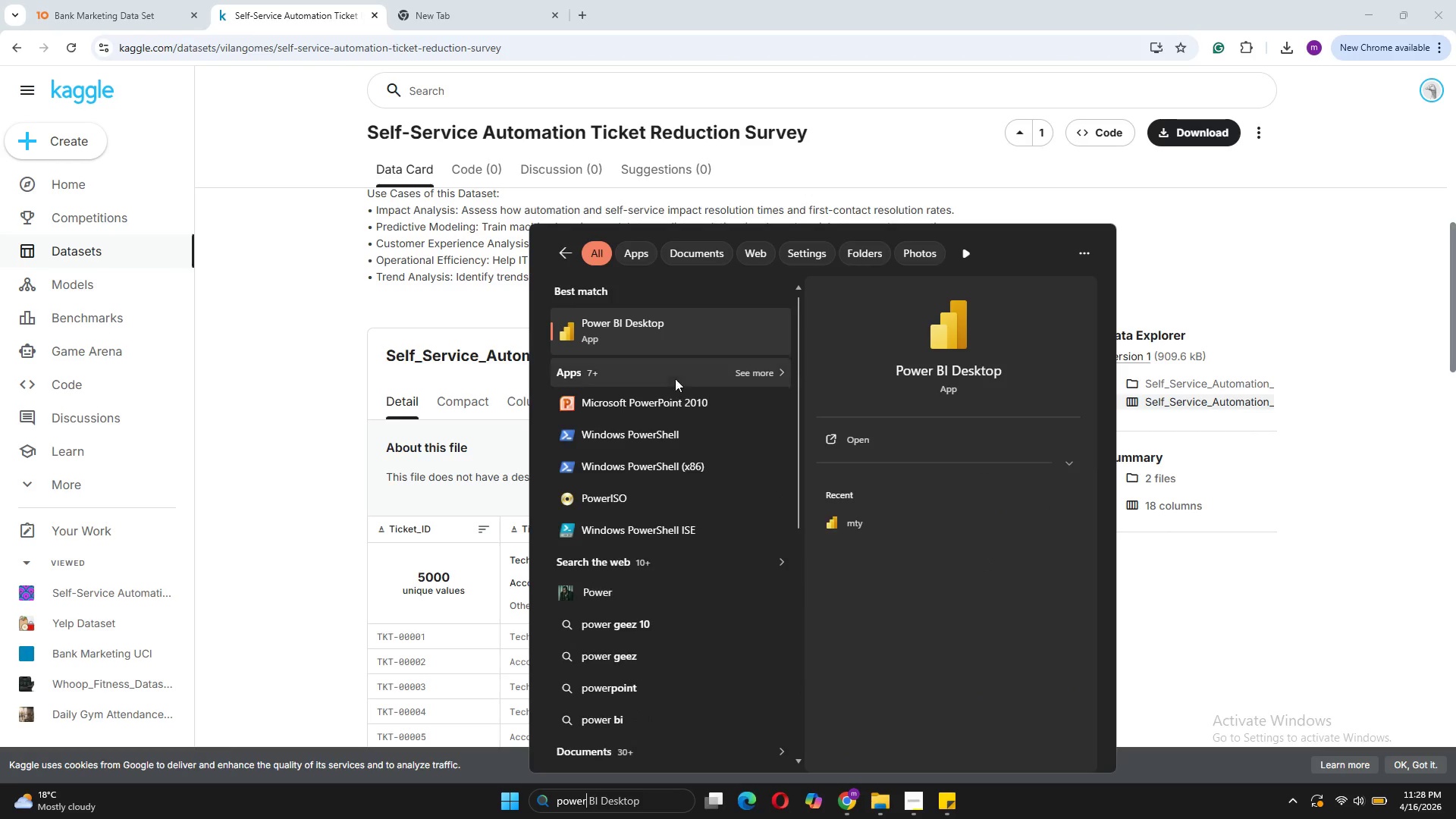 
left_click([667, 337])
 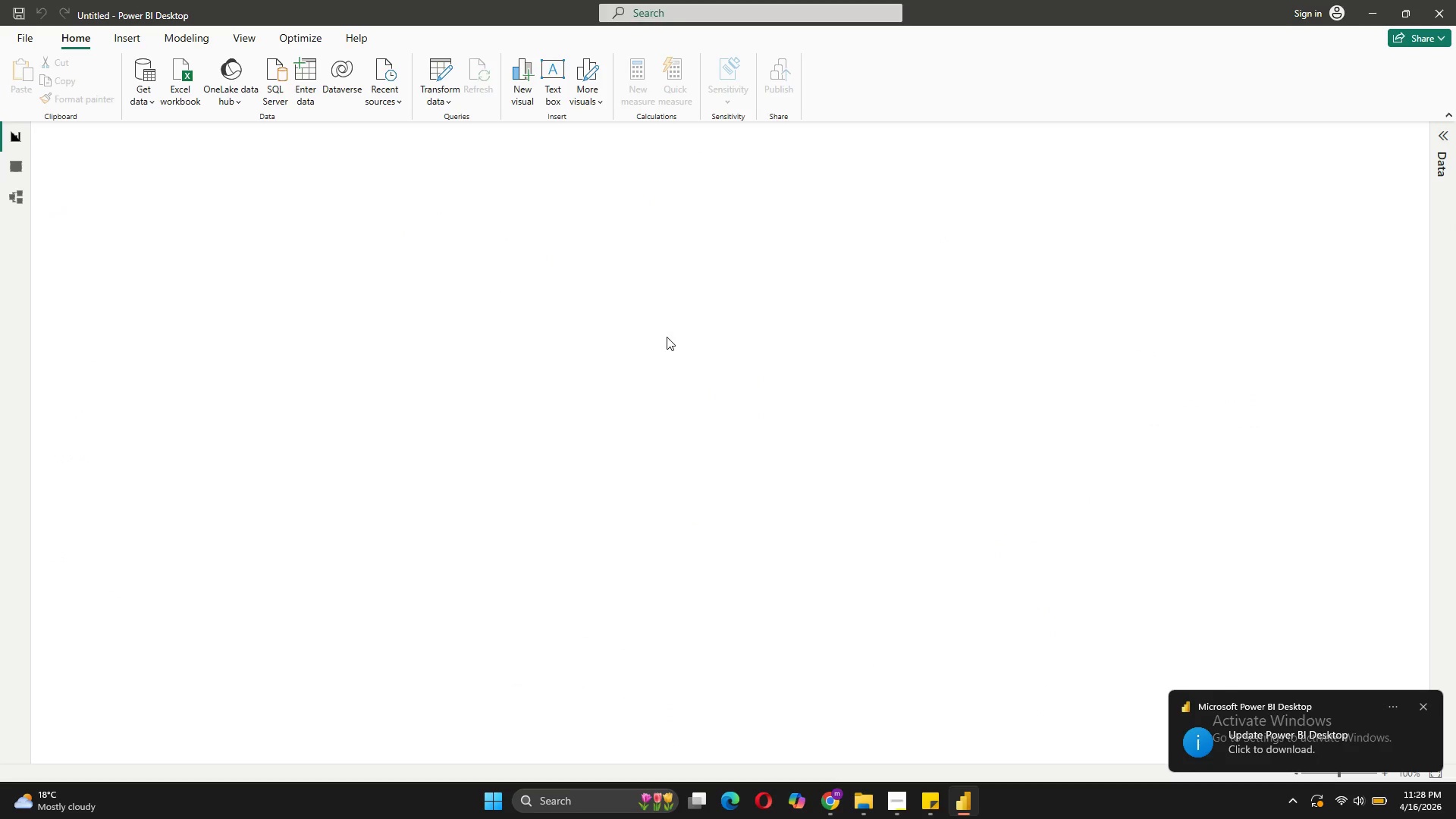 
wait(20.41)
 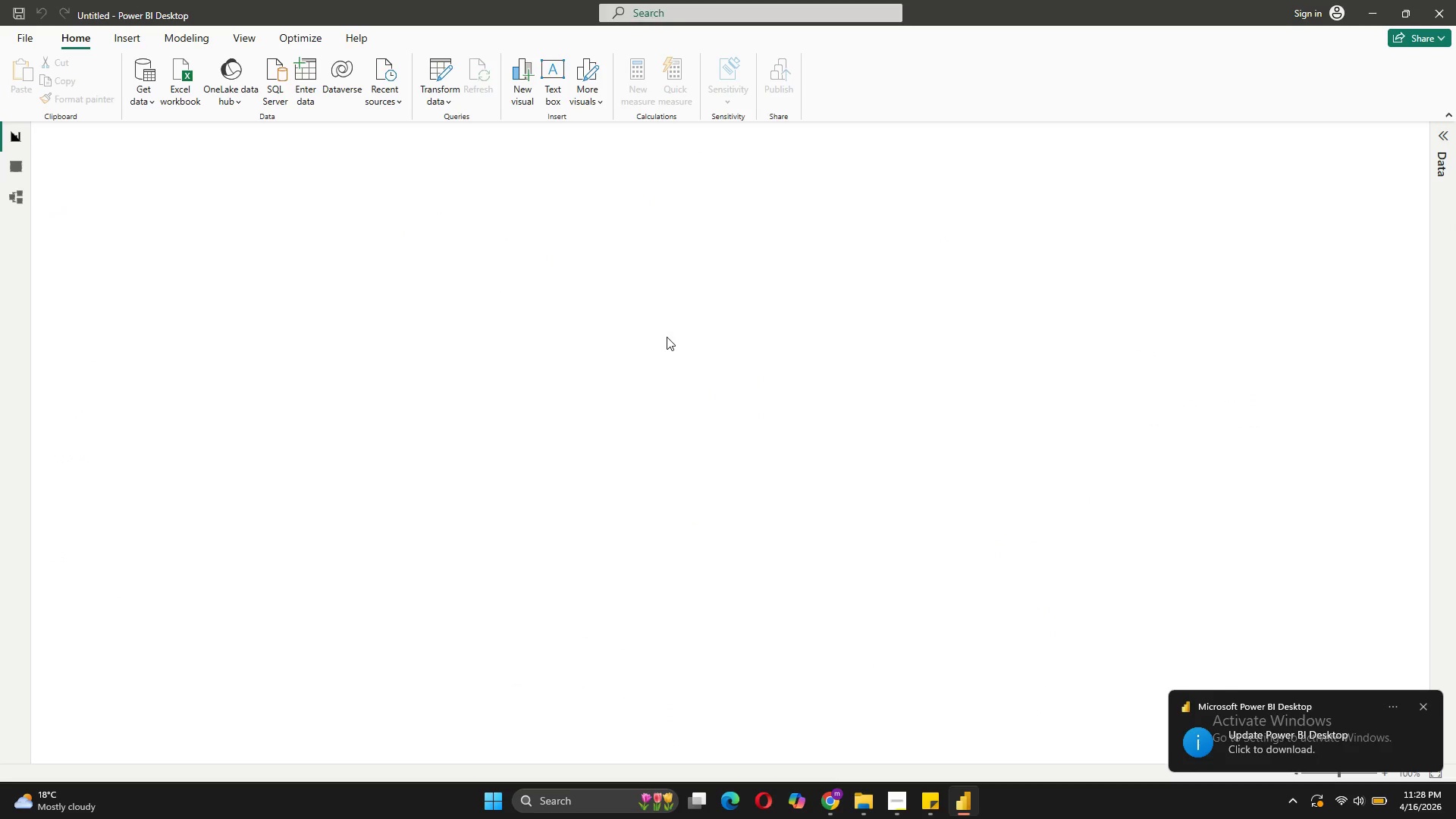 
left_click([1134, 177])
 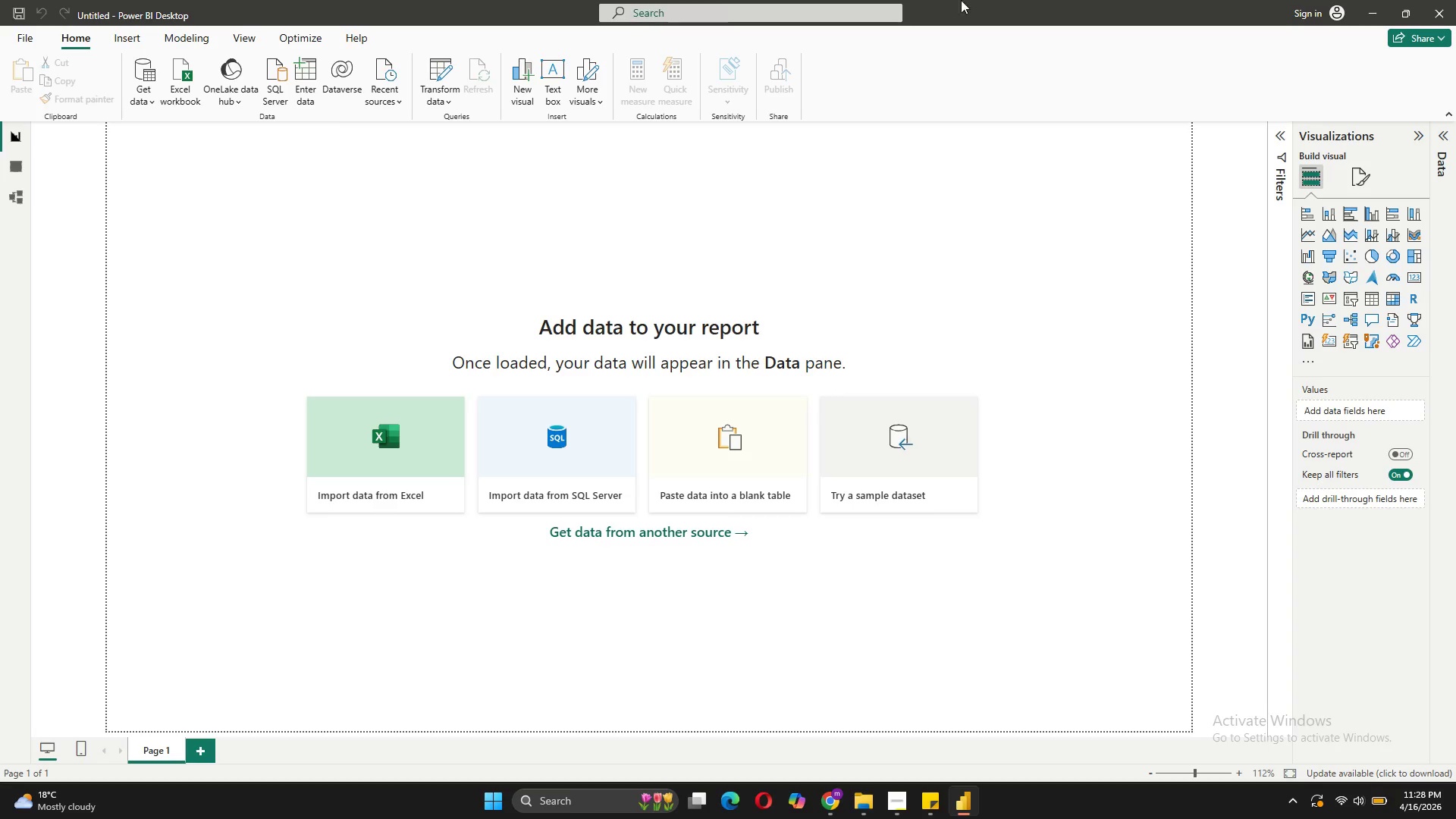 
wait(6.58)
 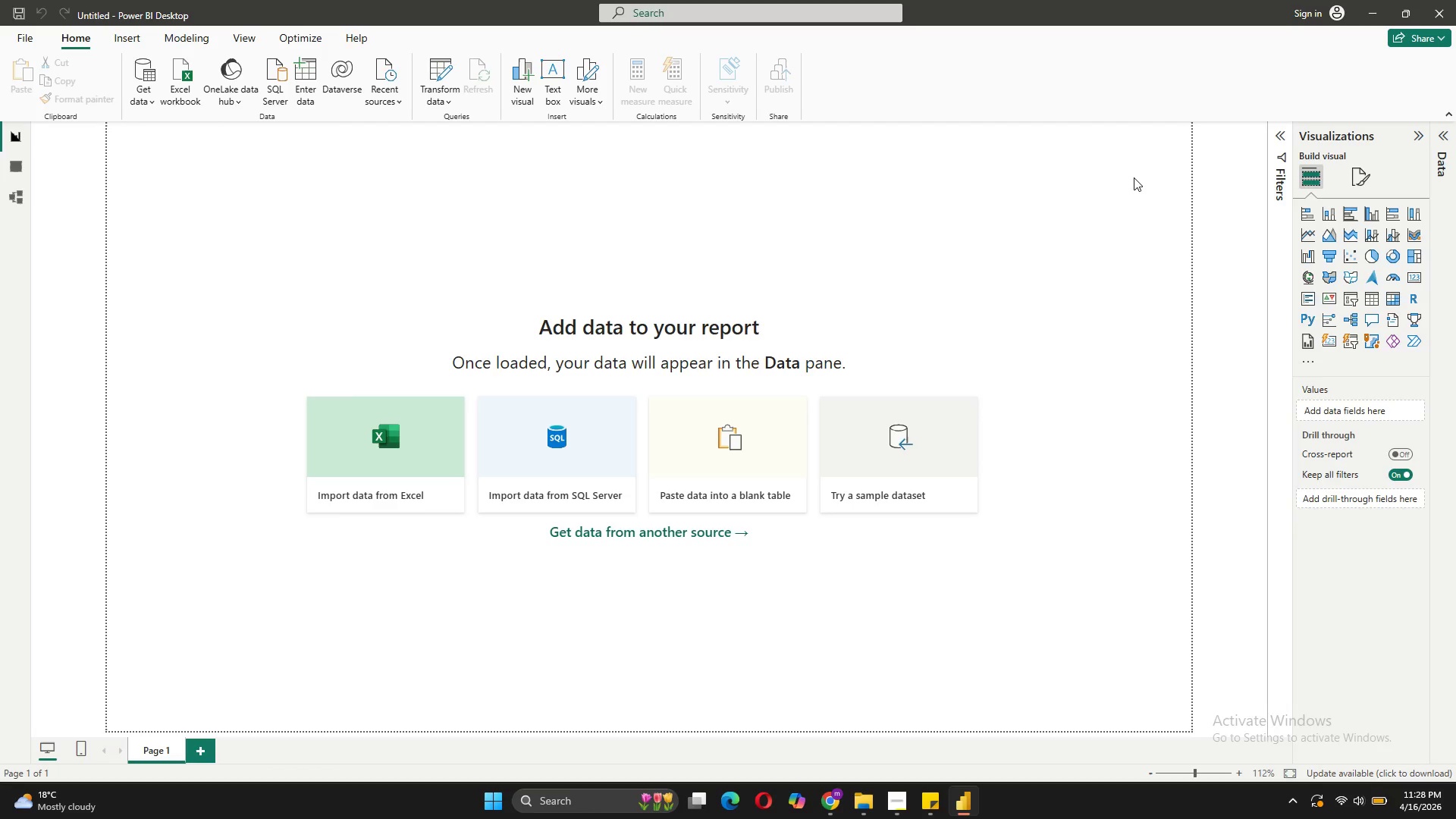 
left_click([366, 448])
 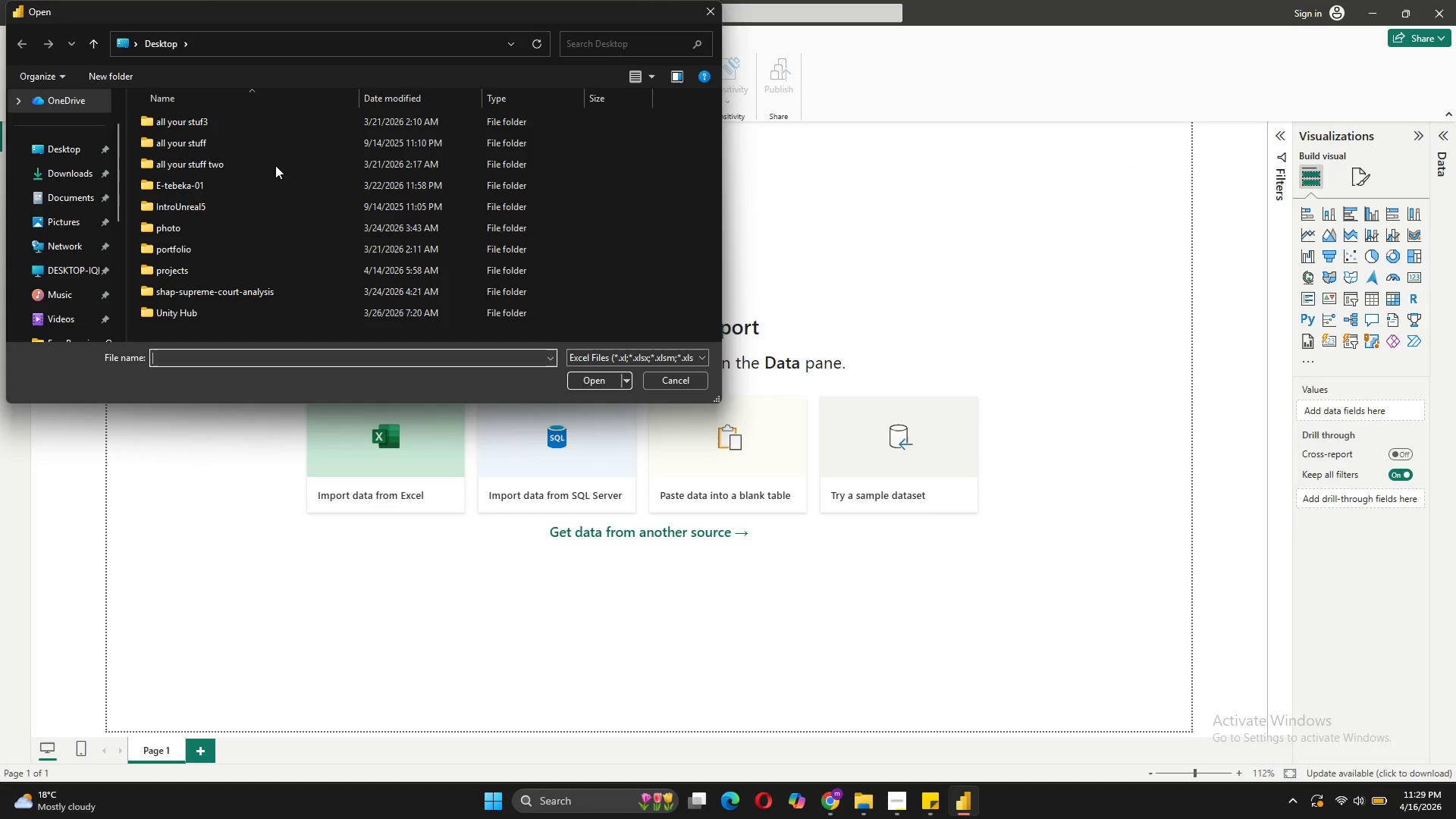 
wait(6.2)
 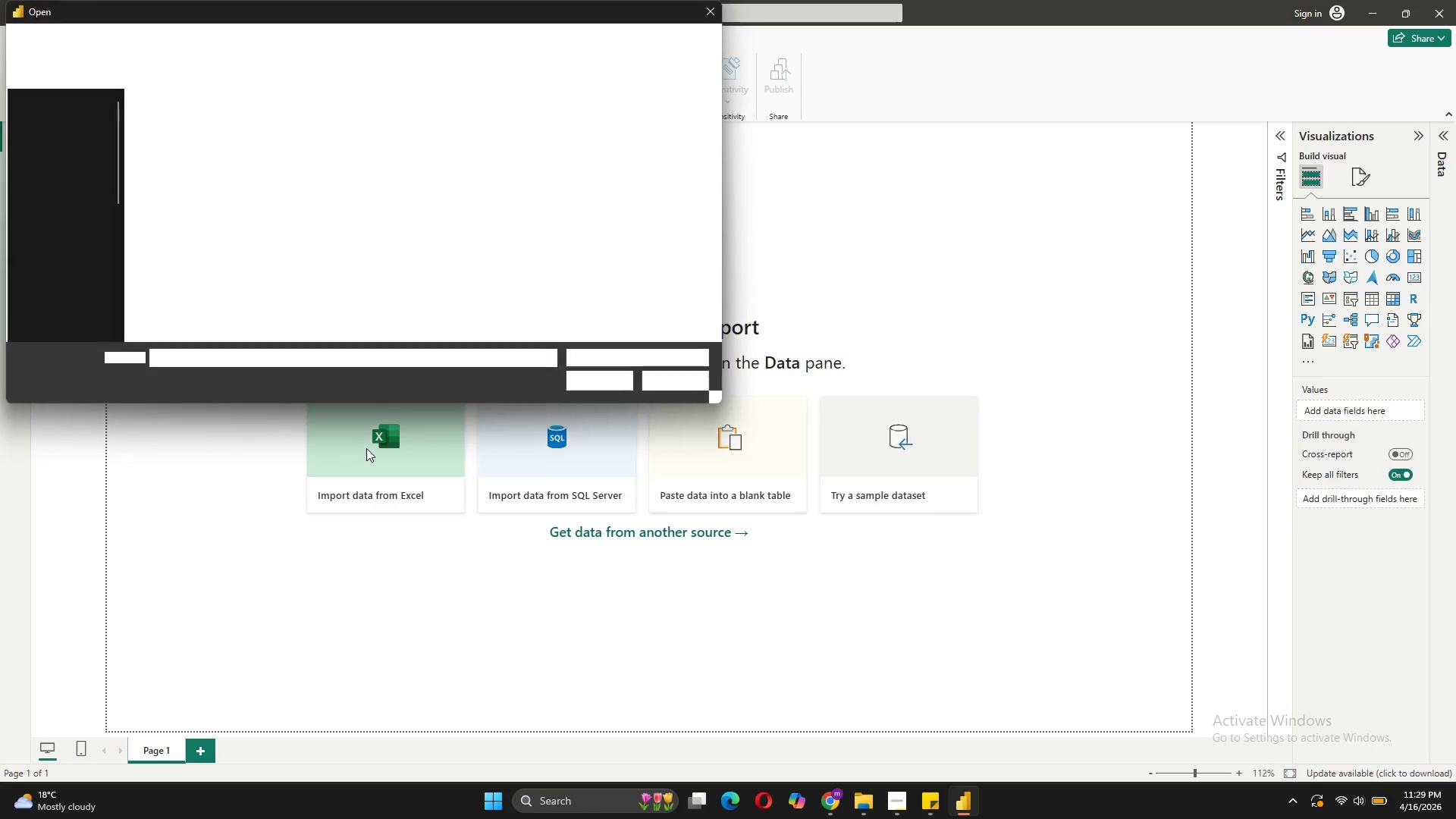 
left_click([33, 178])
 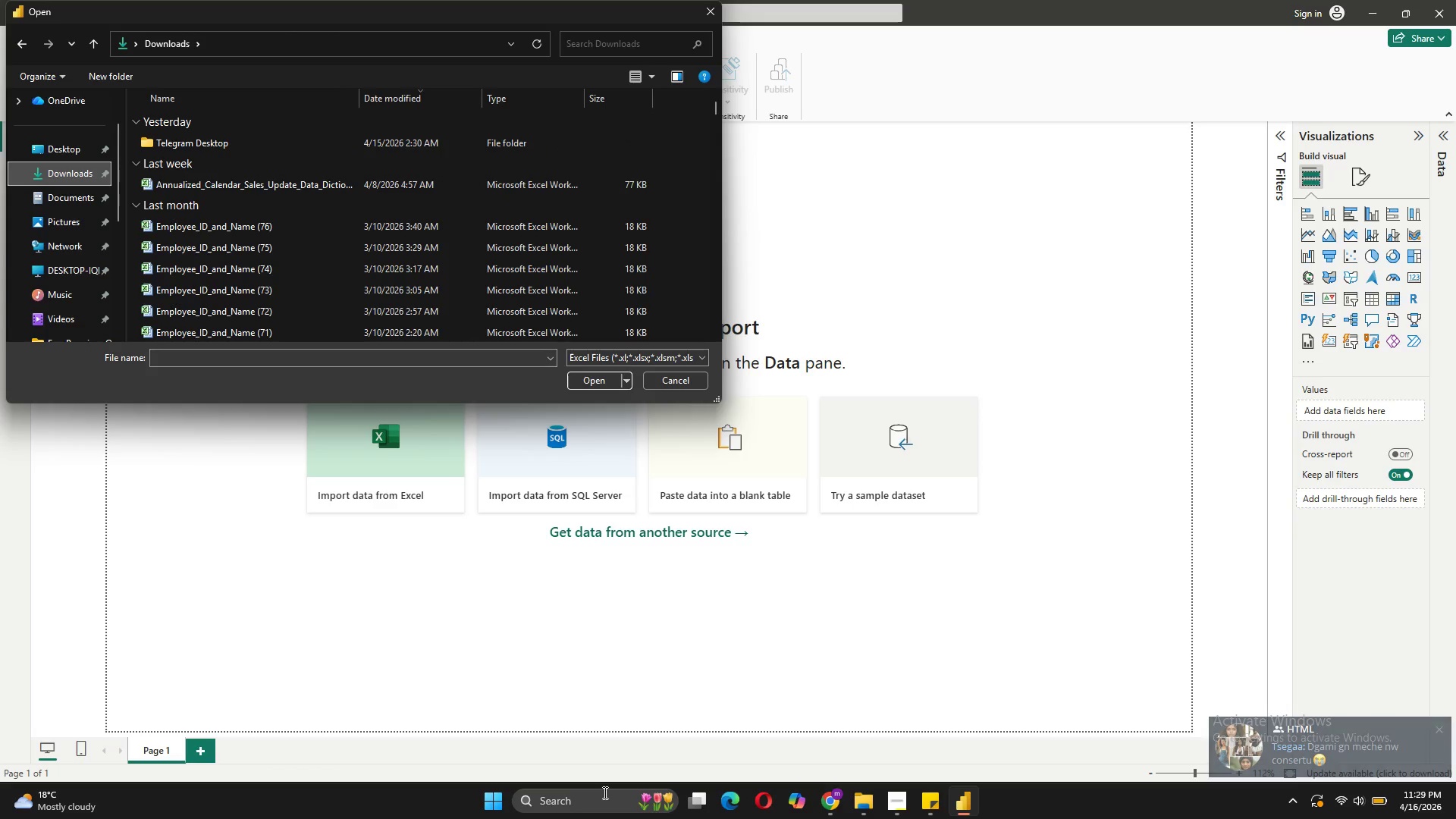 
wait(7.44)
 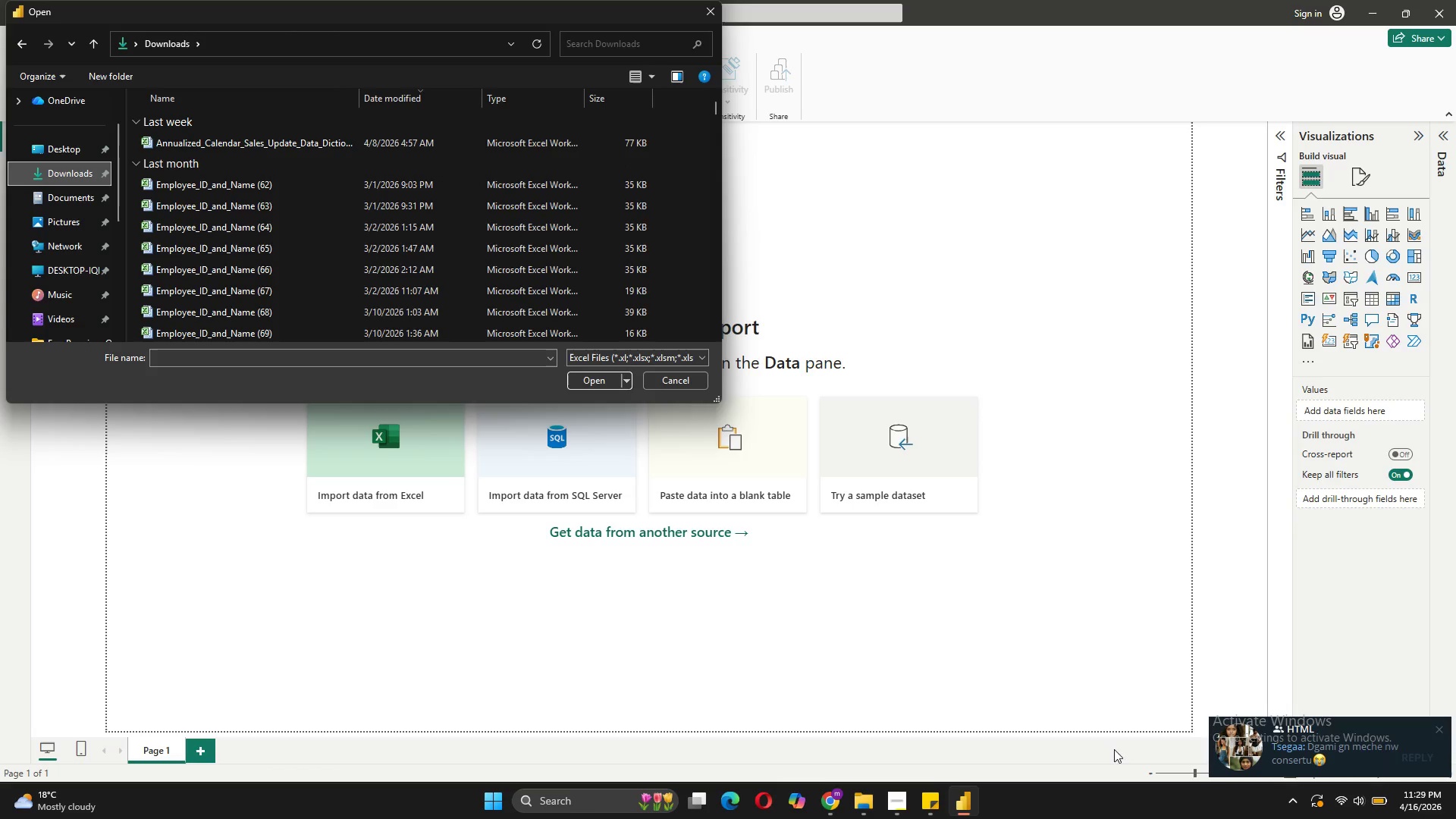 
left_click([253, 354])
 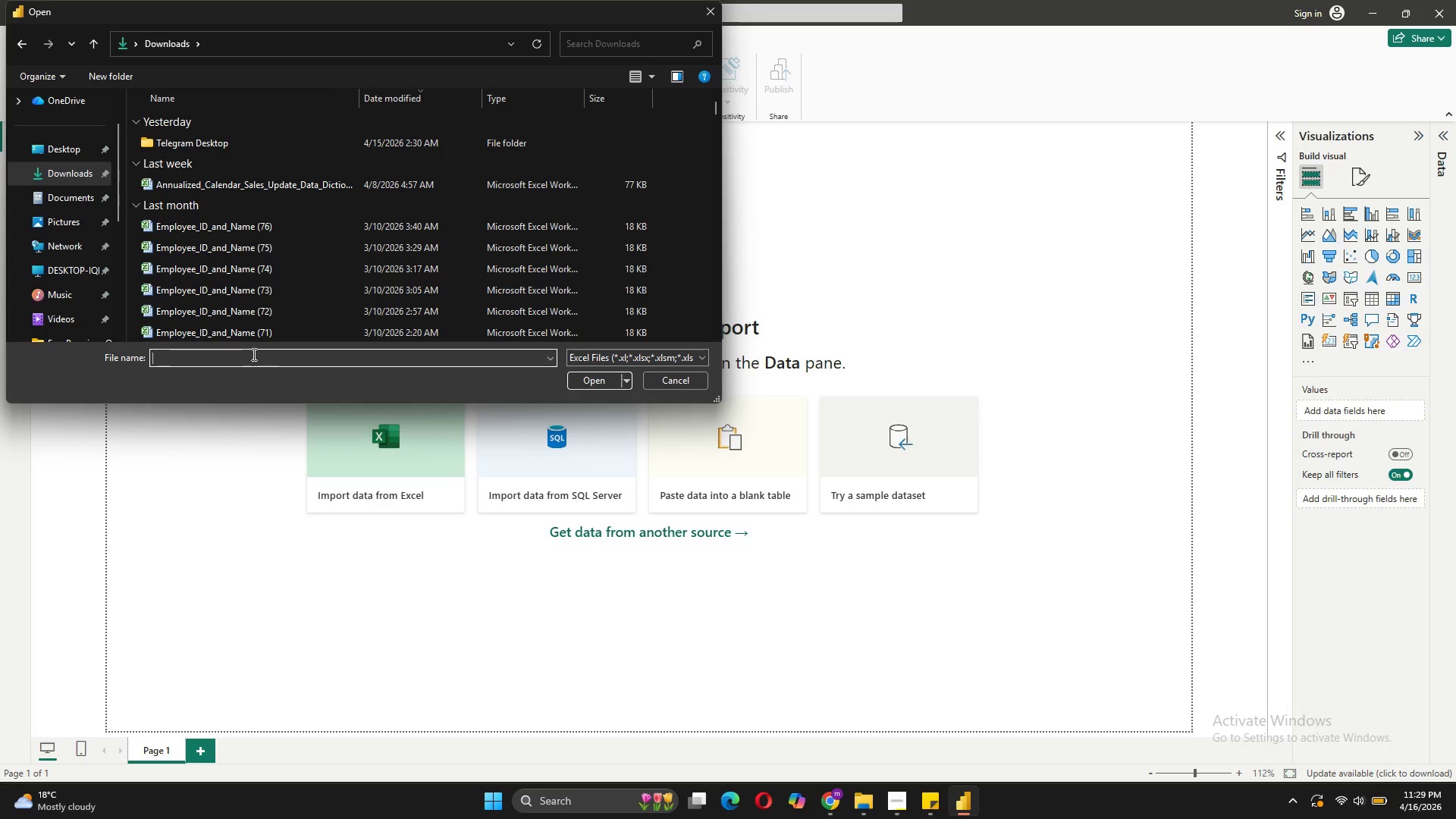 
key(Mute)
 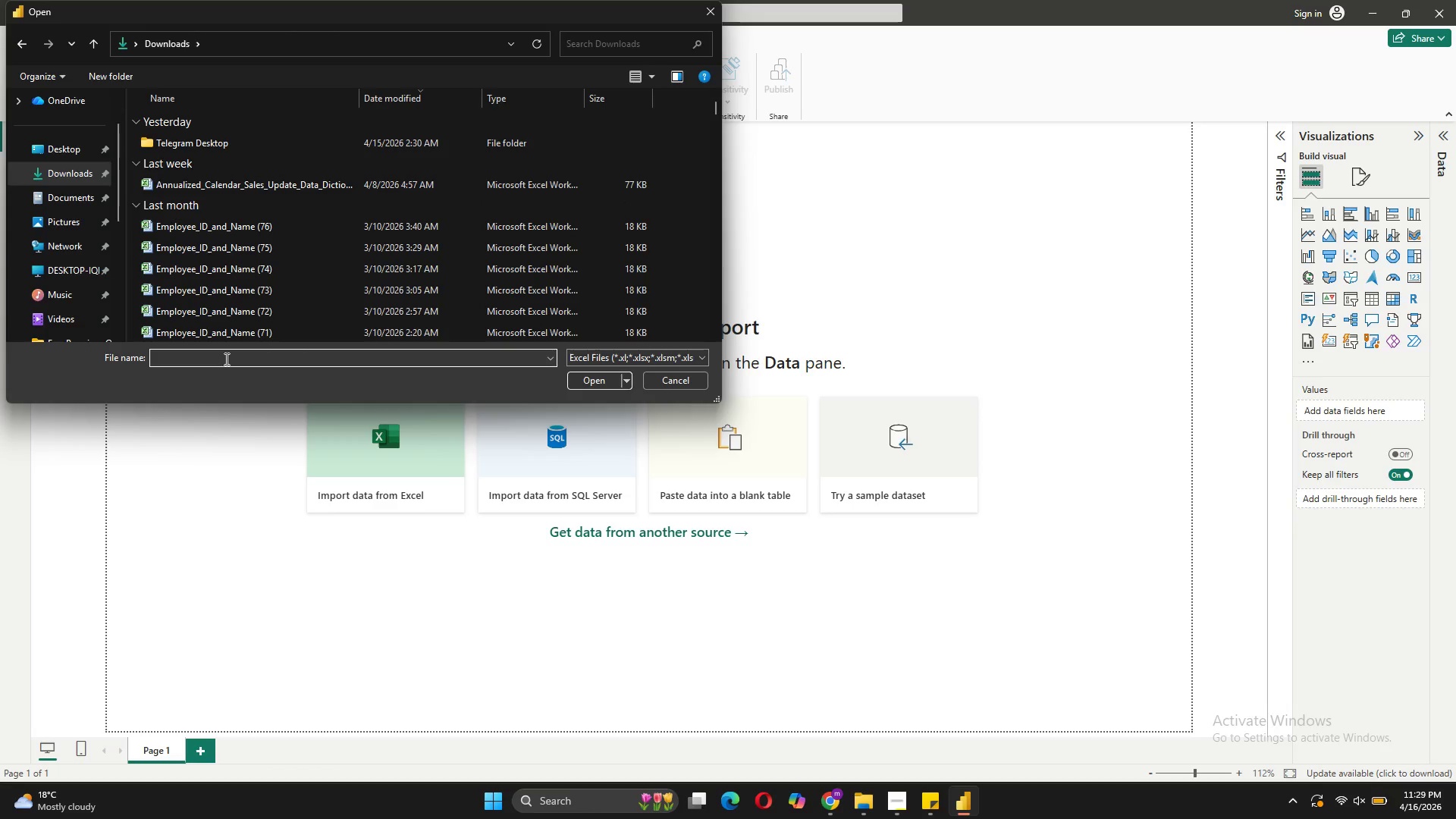 
wait(7.98)
 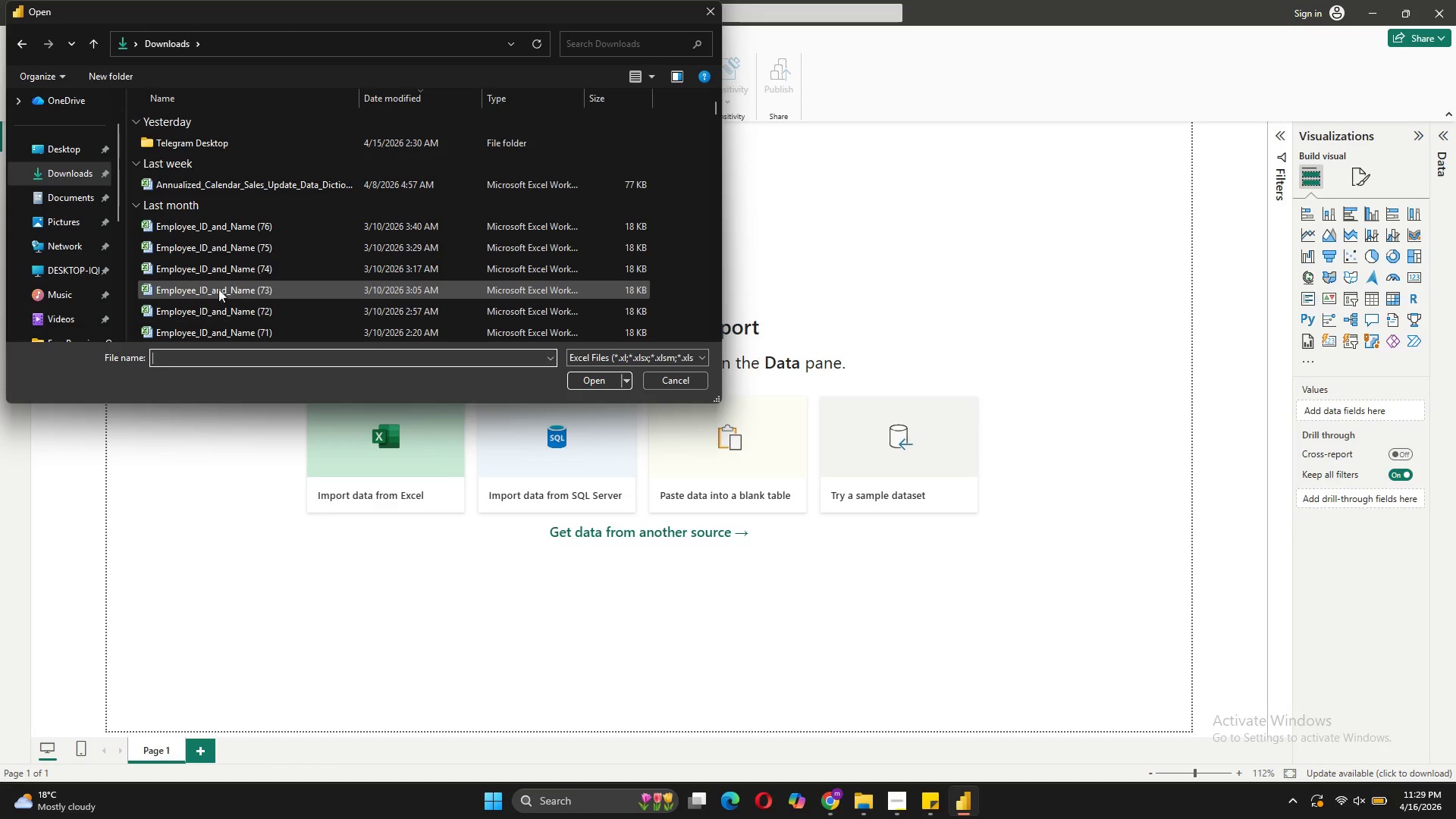 
key(S)
 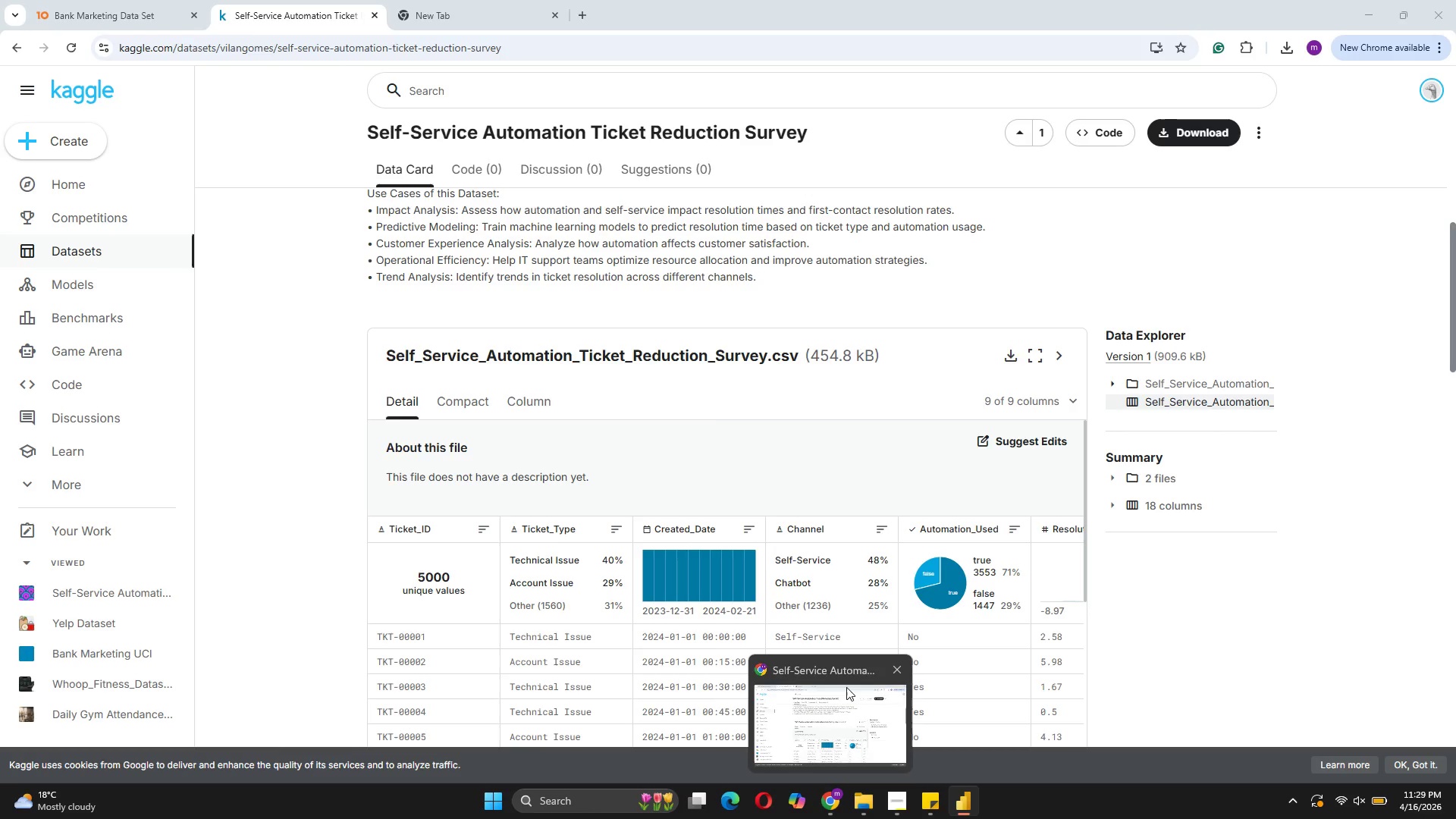 
wait(5.67)
 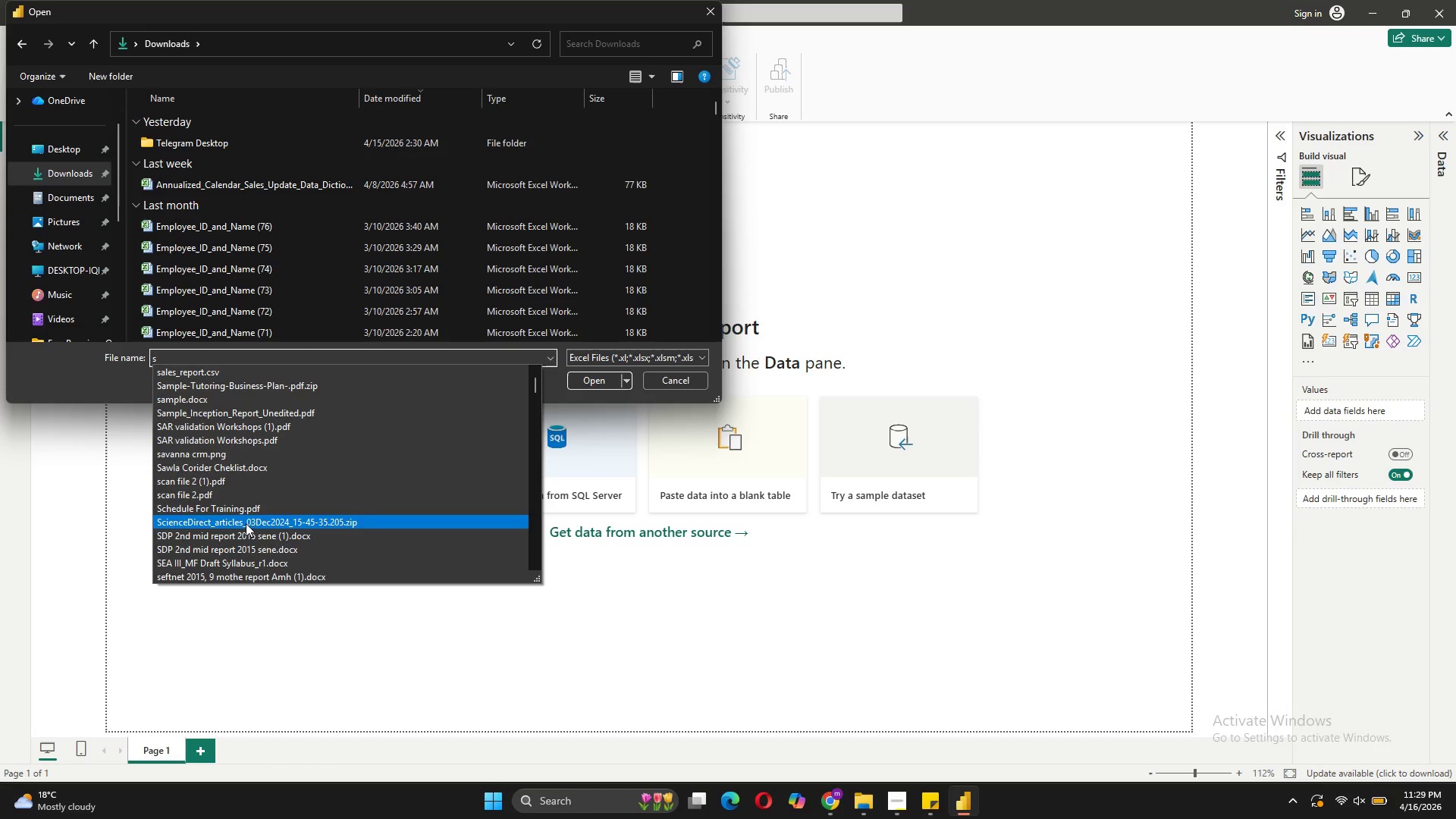 
type(el)
 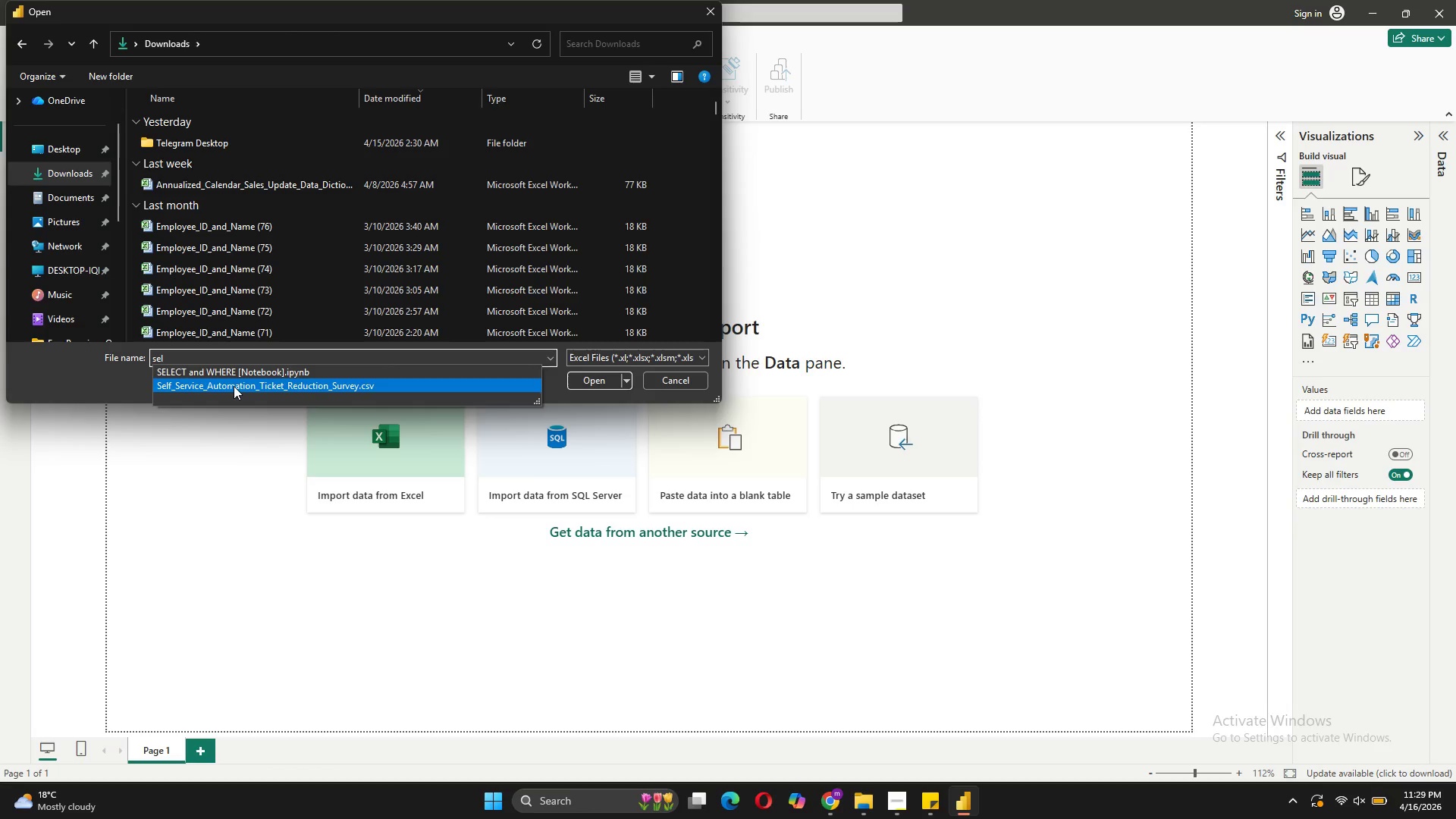 
left_click([234, 386])
 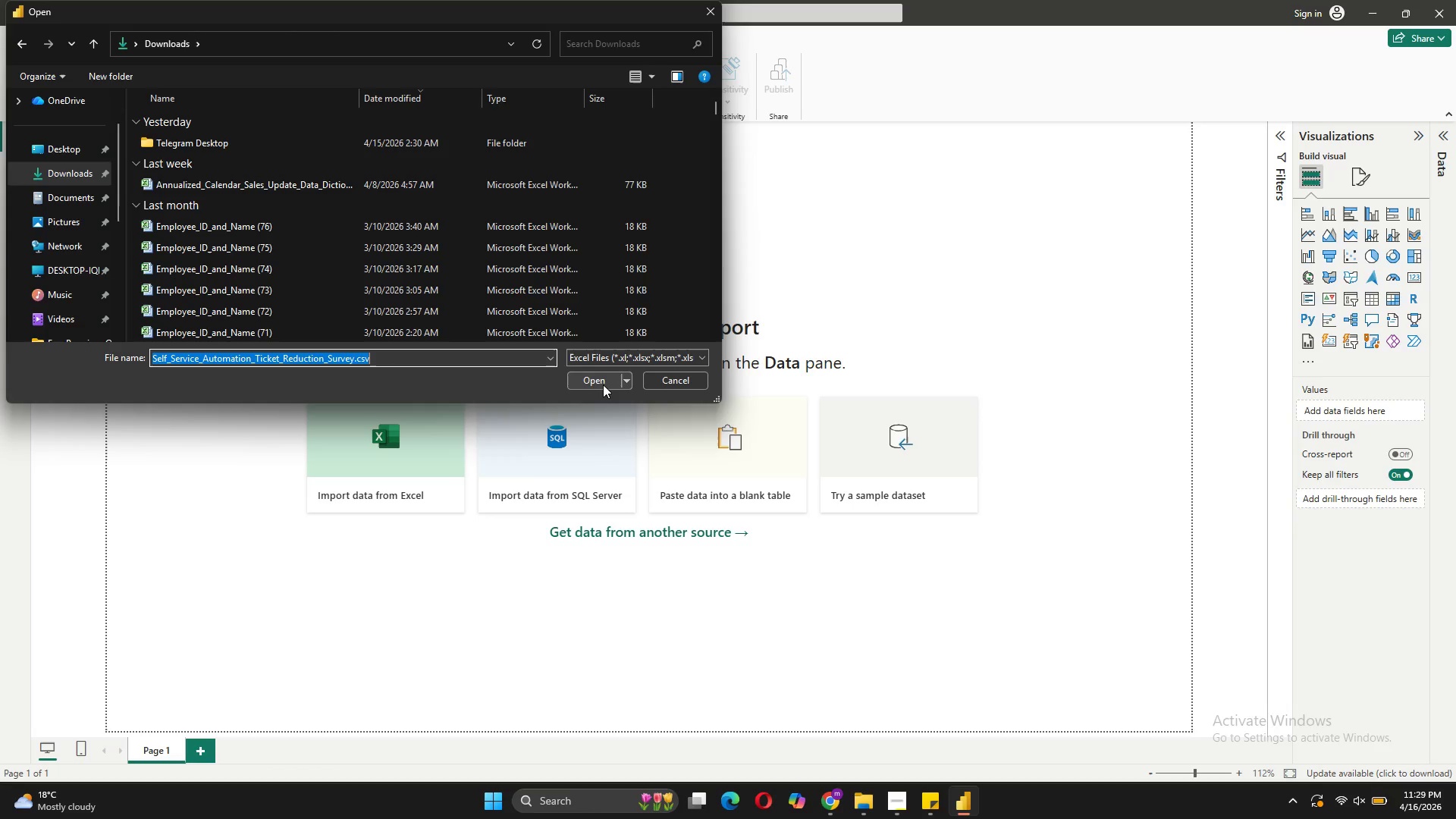 
left_click([598, 384])
 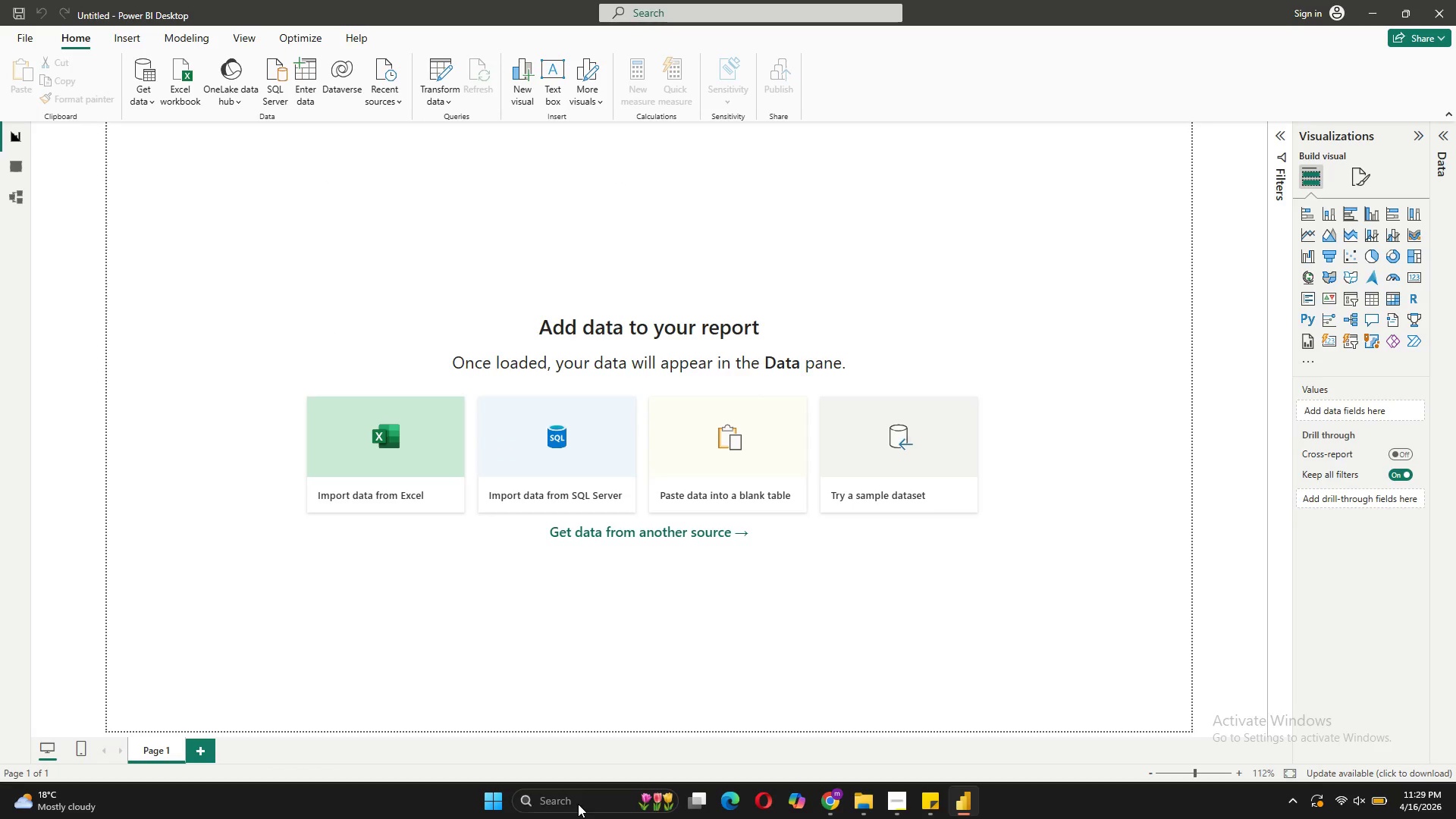 
type(te)
 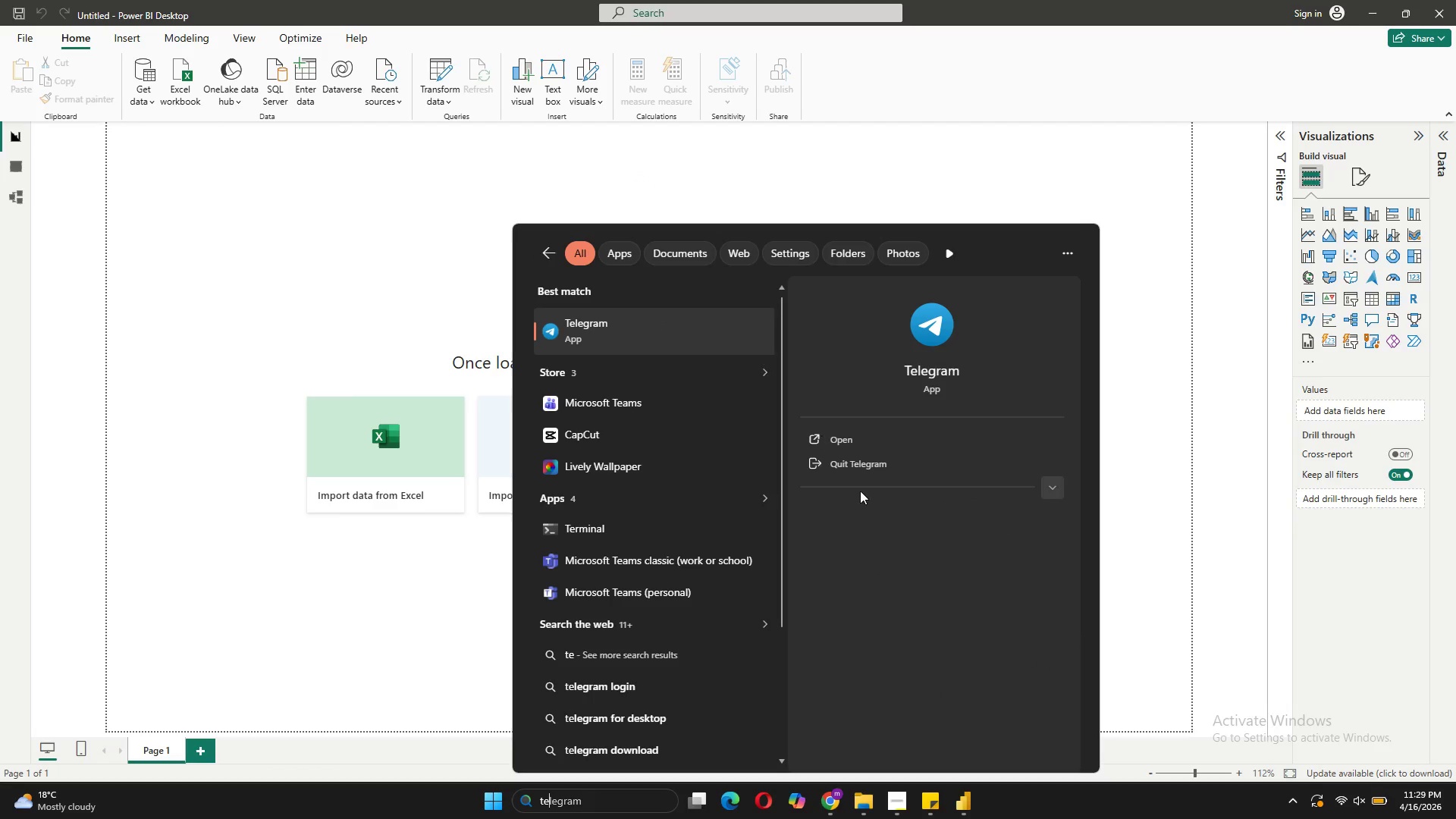 
left_click([871, 470])
 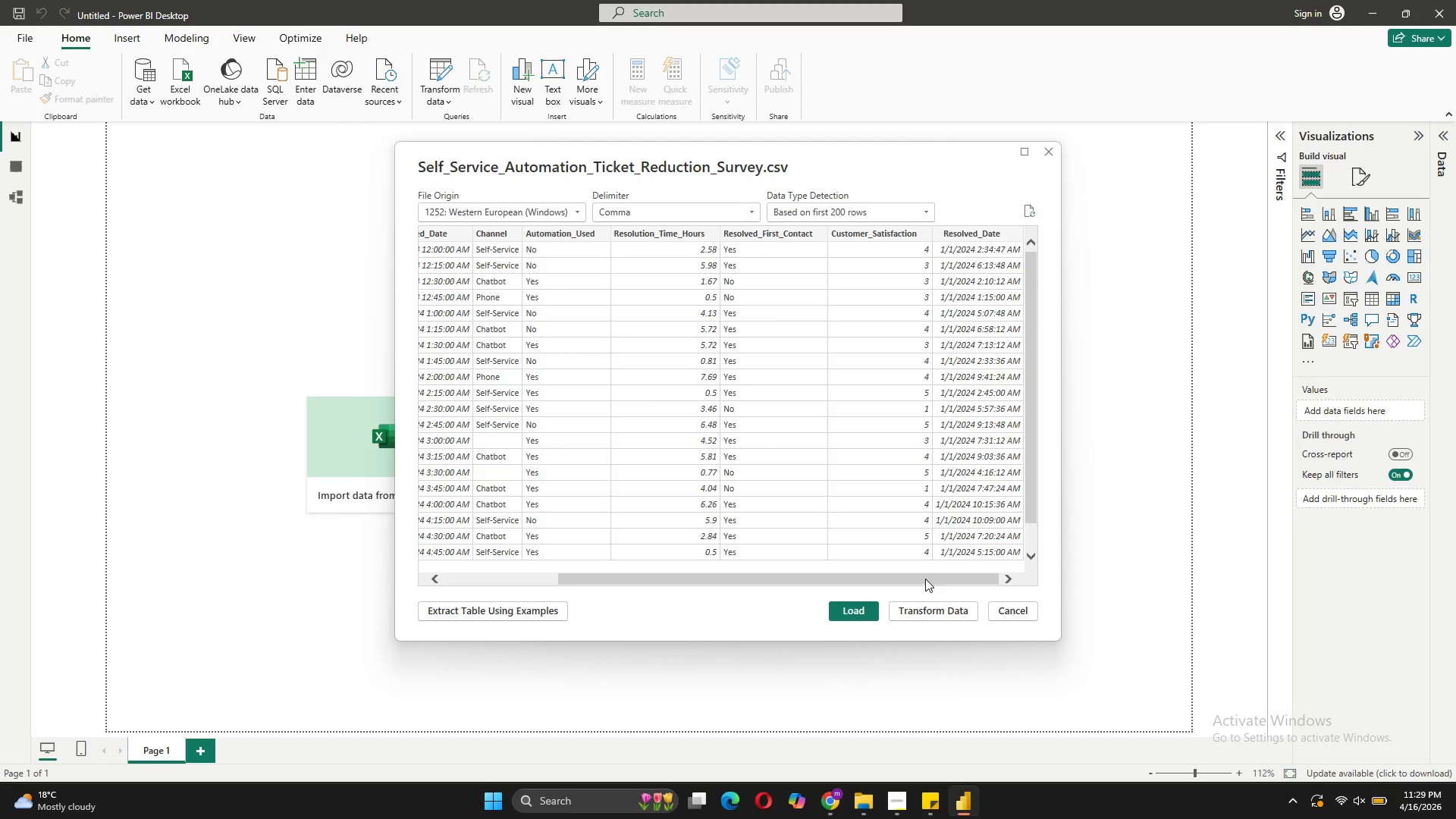 
wait(16.67)
 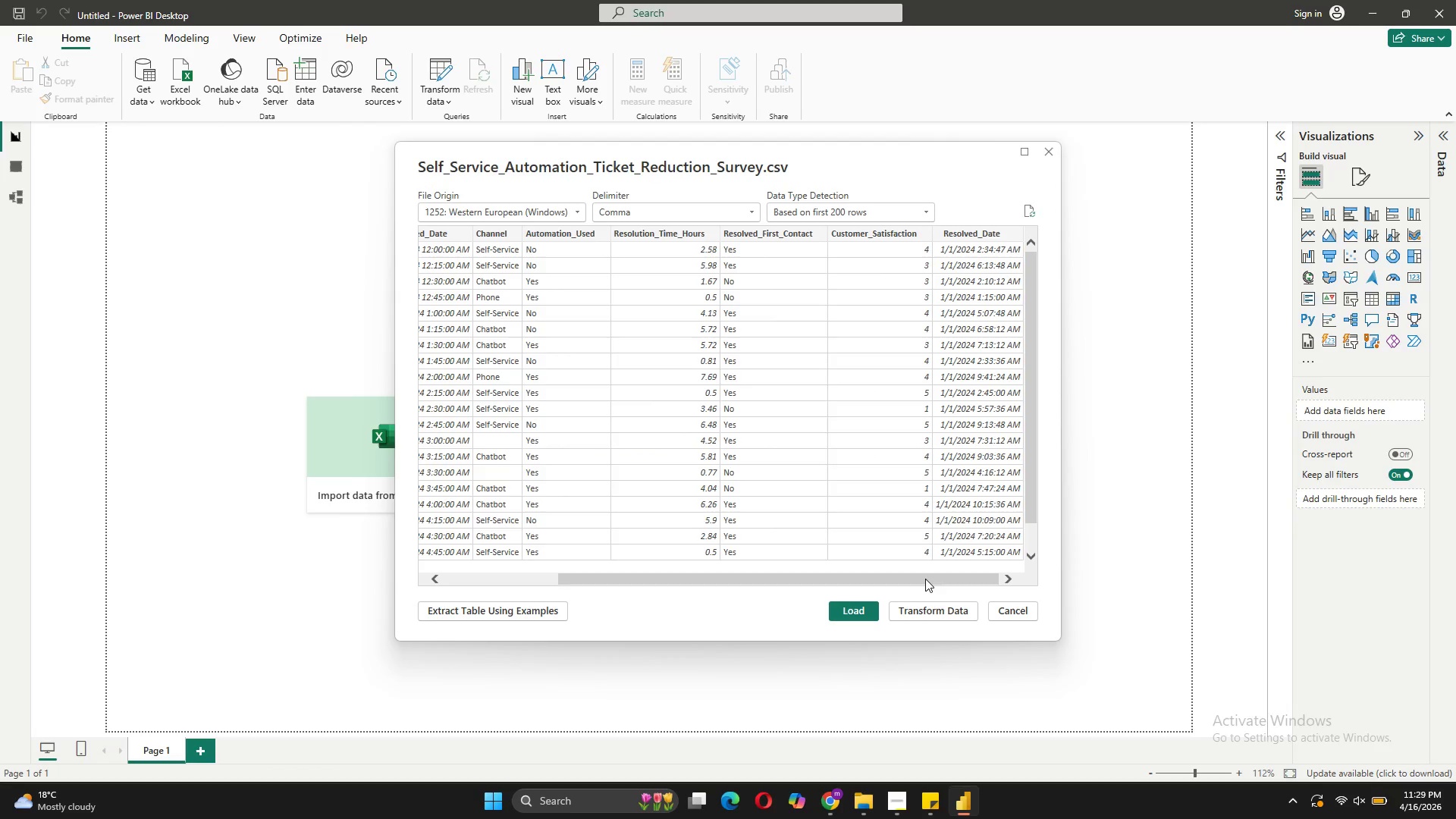 
left_click_drag(start_coordinate=[792, 579], to_coordinate=[846, 599])
 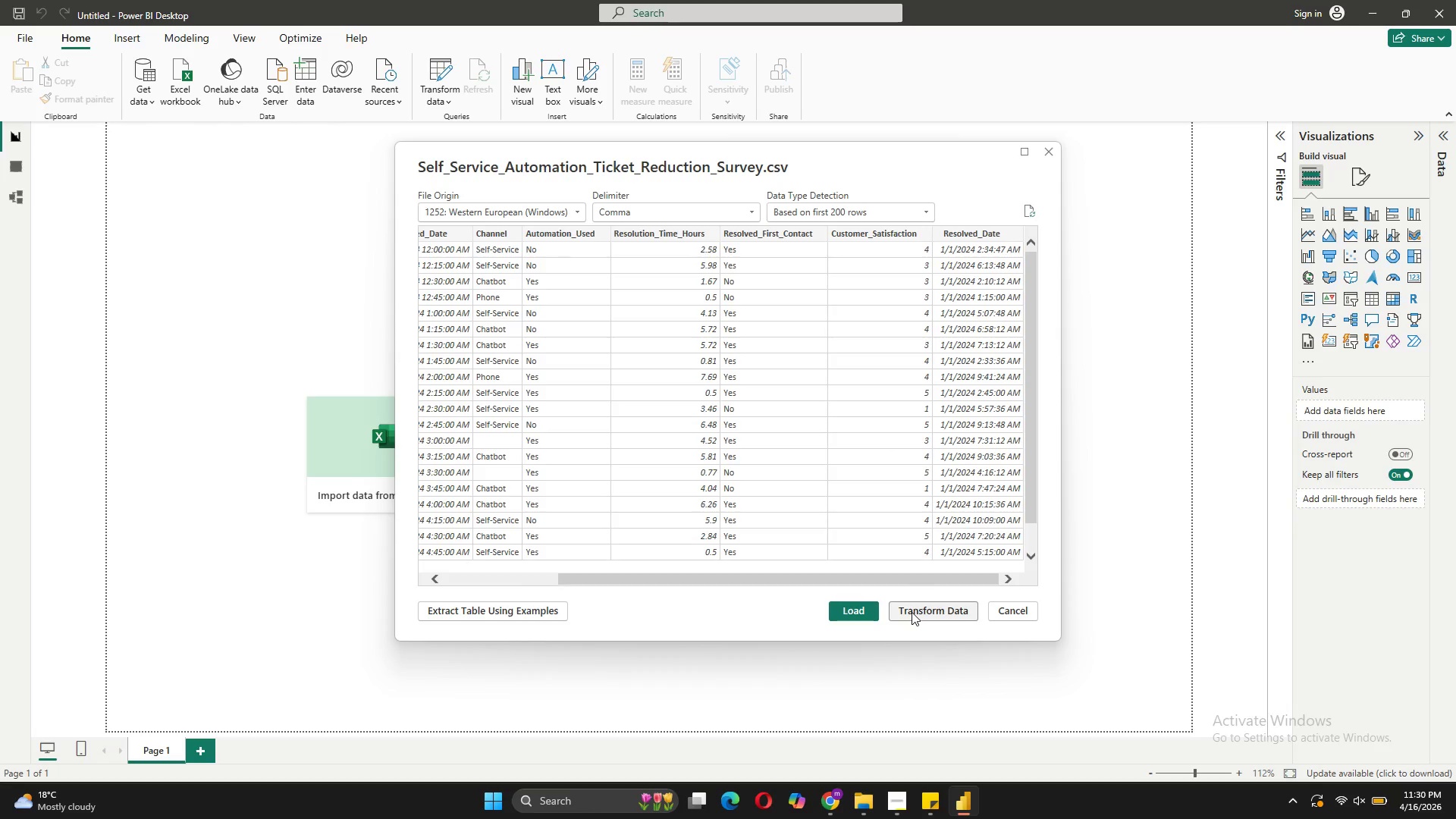 
left_click_drag(start_coordinate=[882, 578], to_coordinate=[742, 582])
 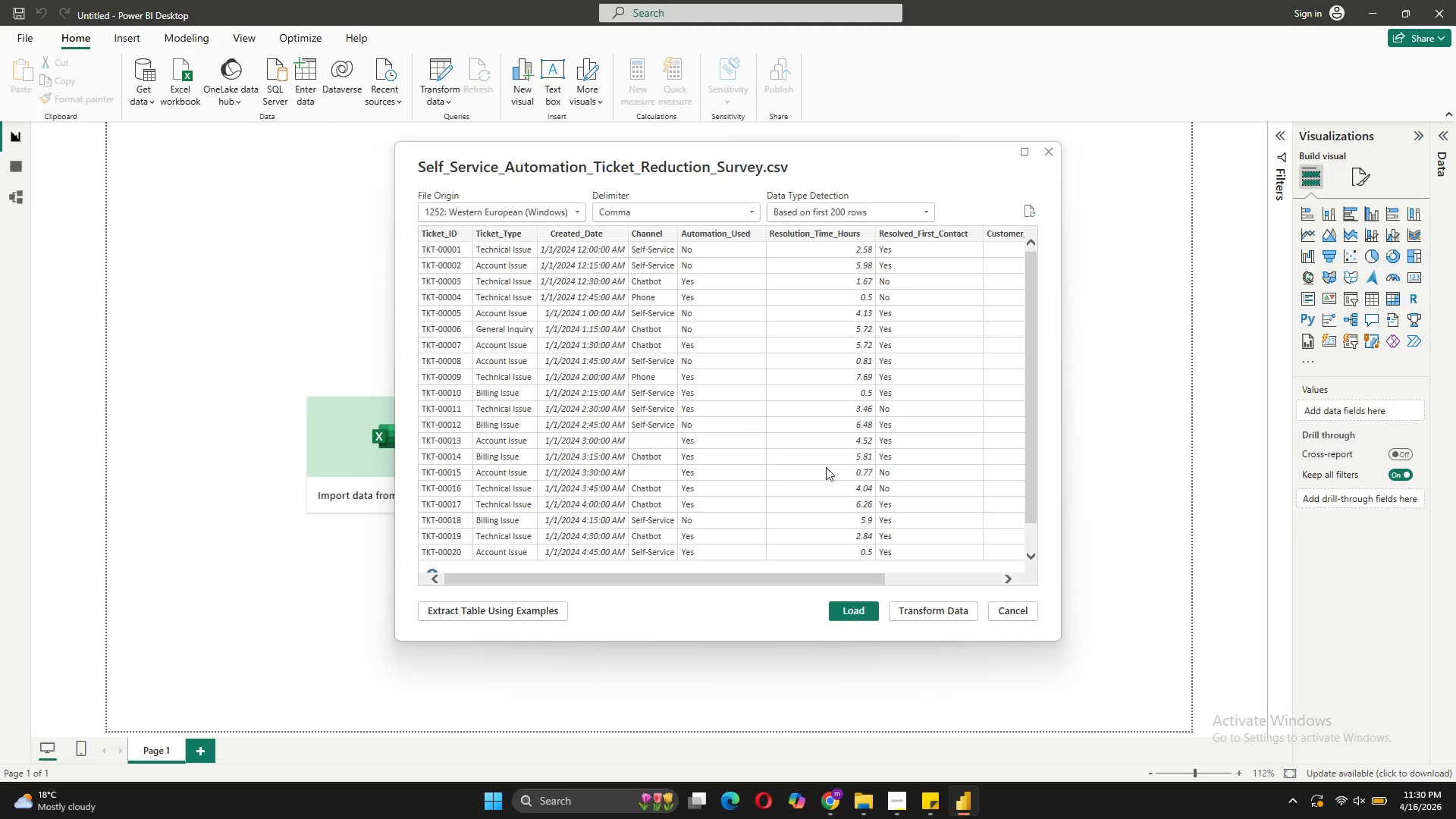 
wait(5.77)
 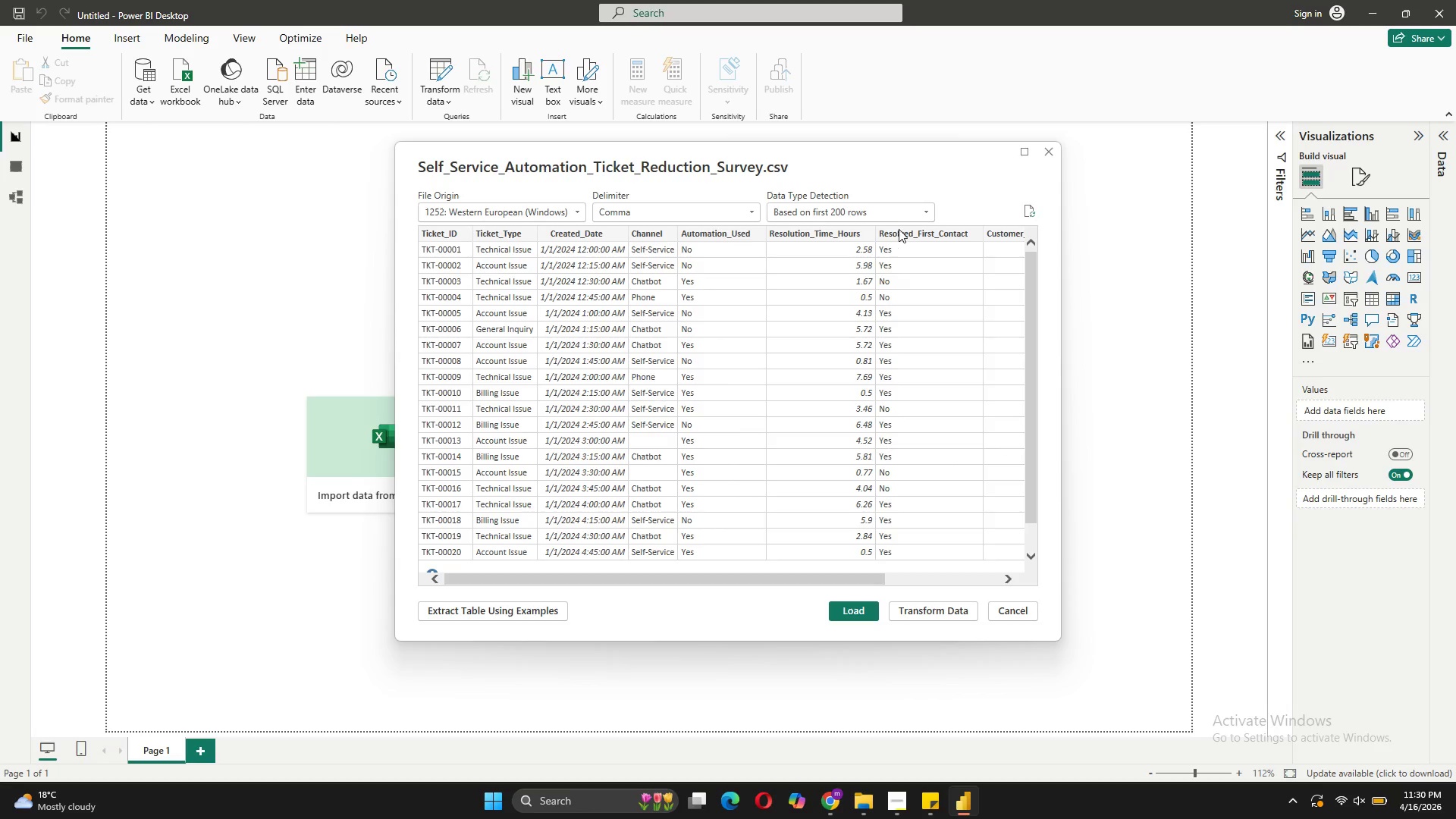 
left_click([905, 610])
 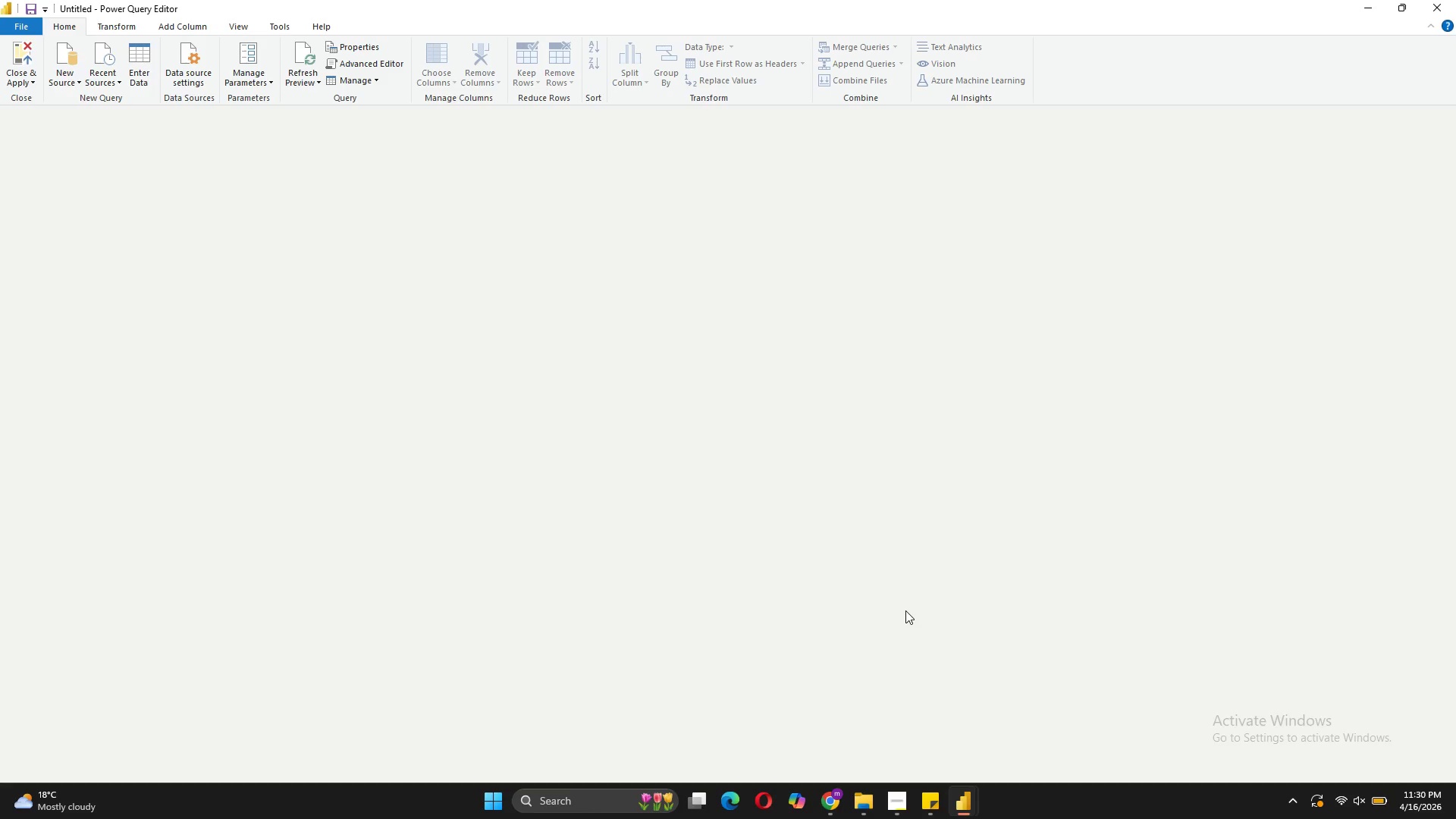 
wait(9.45)
 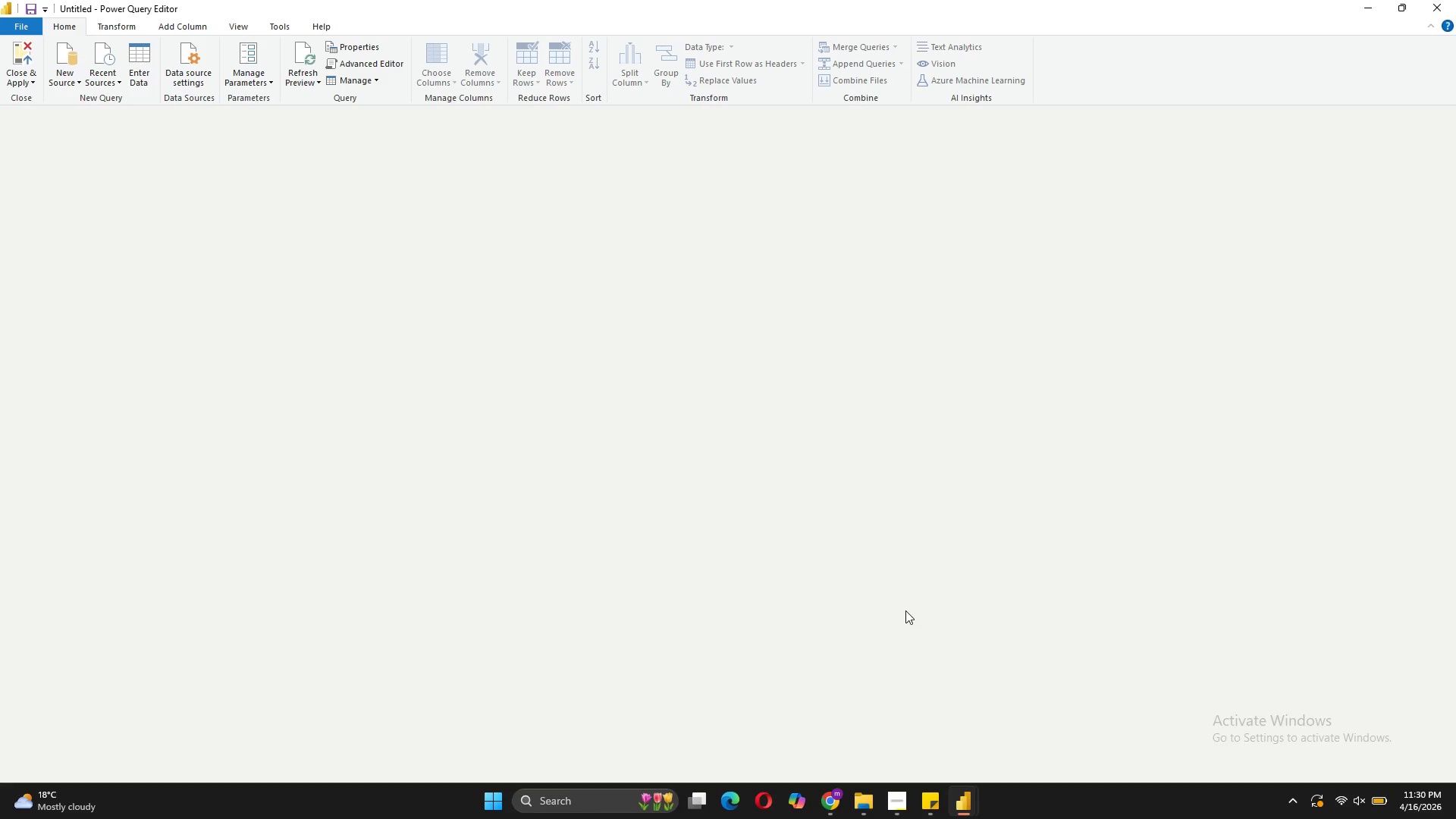 
left_click([360, 143])
 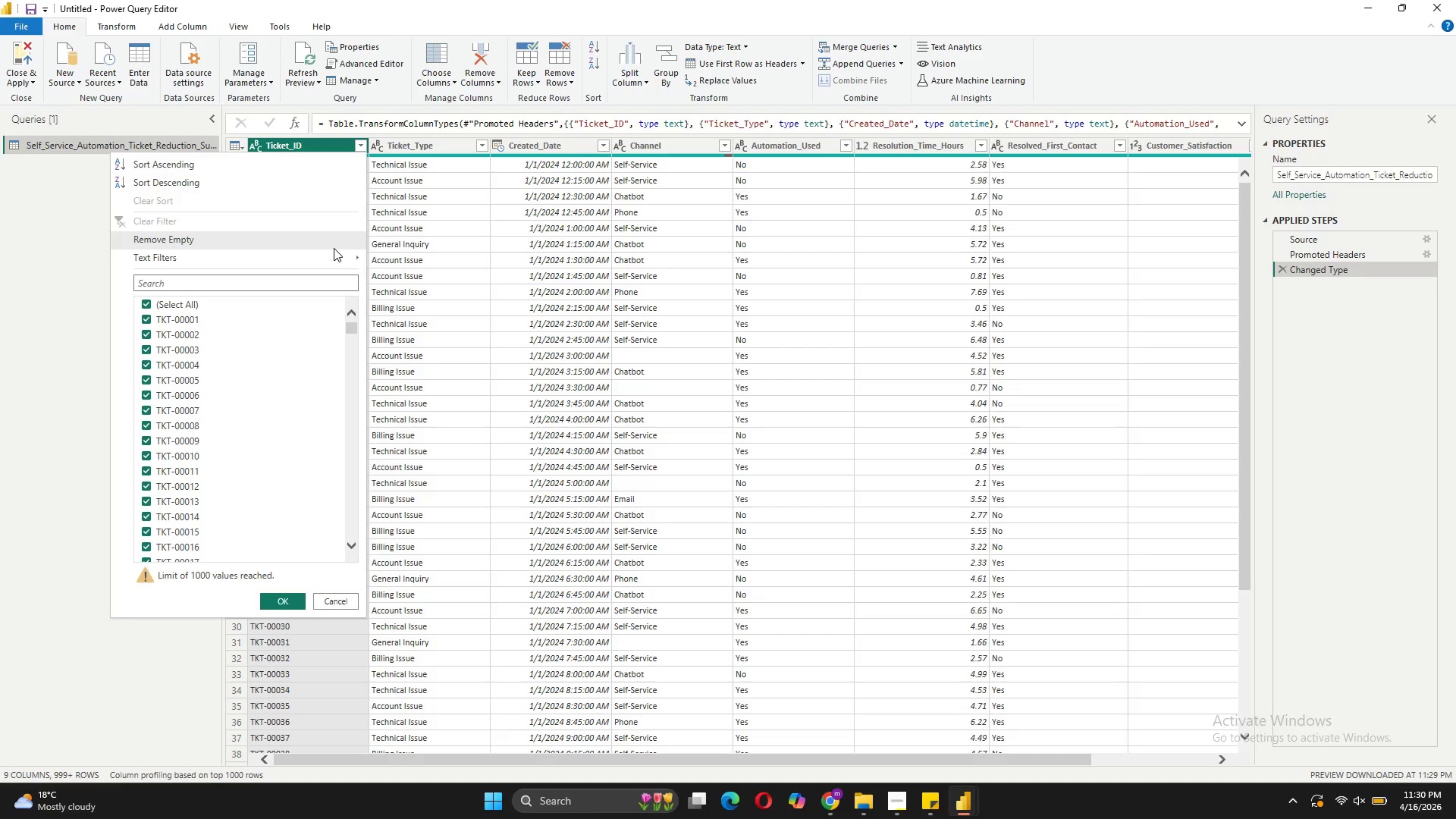 
wait(5.33)
 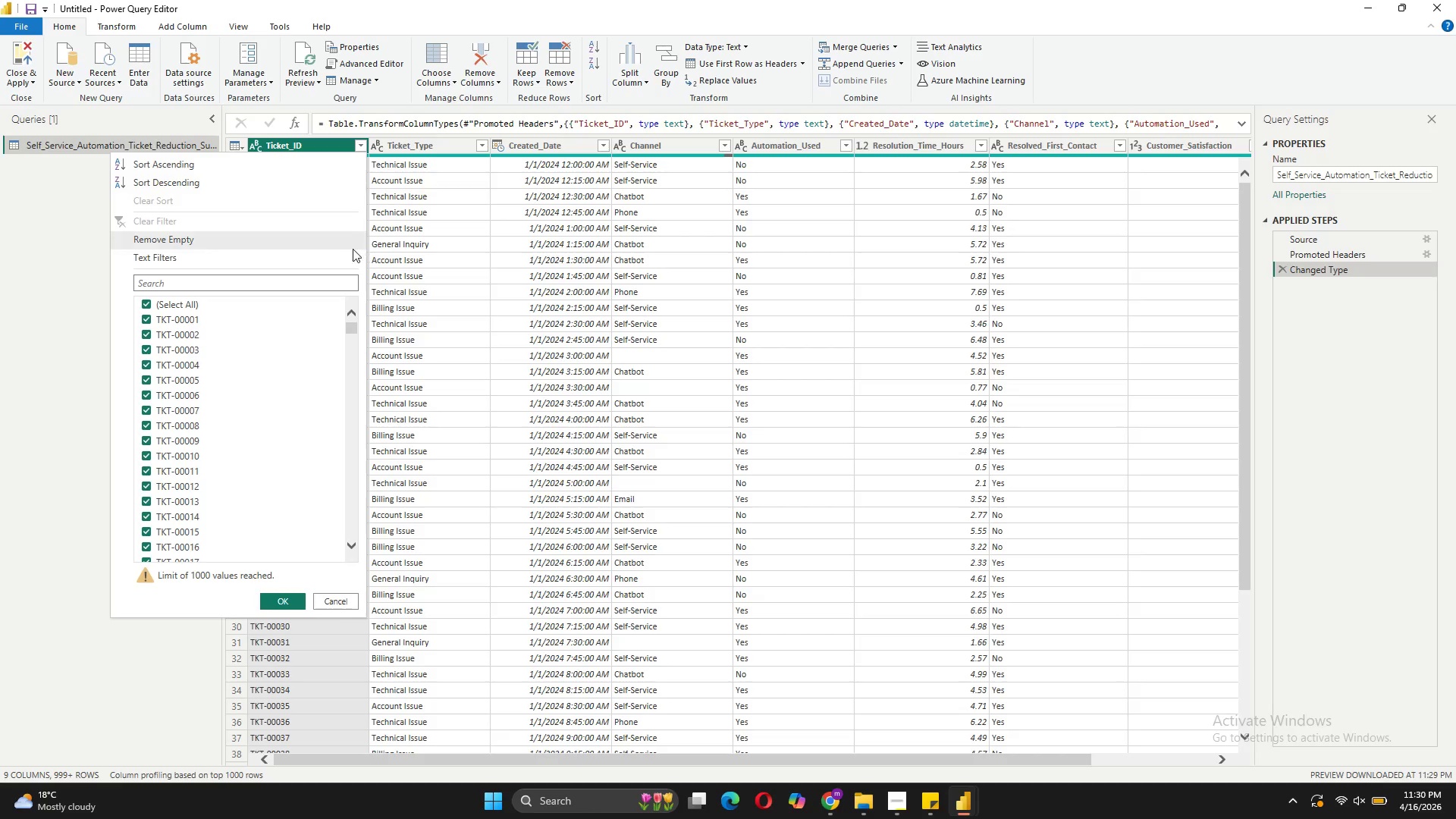 
left_click([334, 248])
 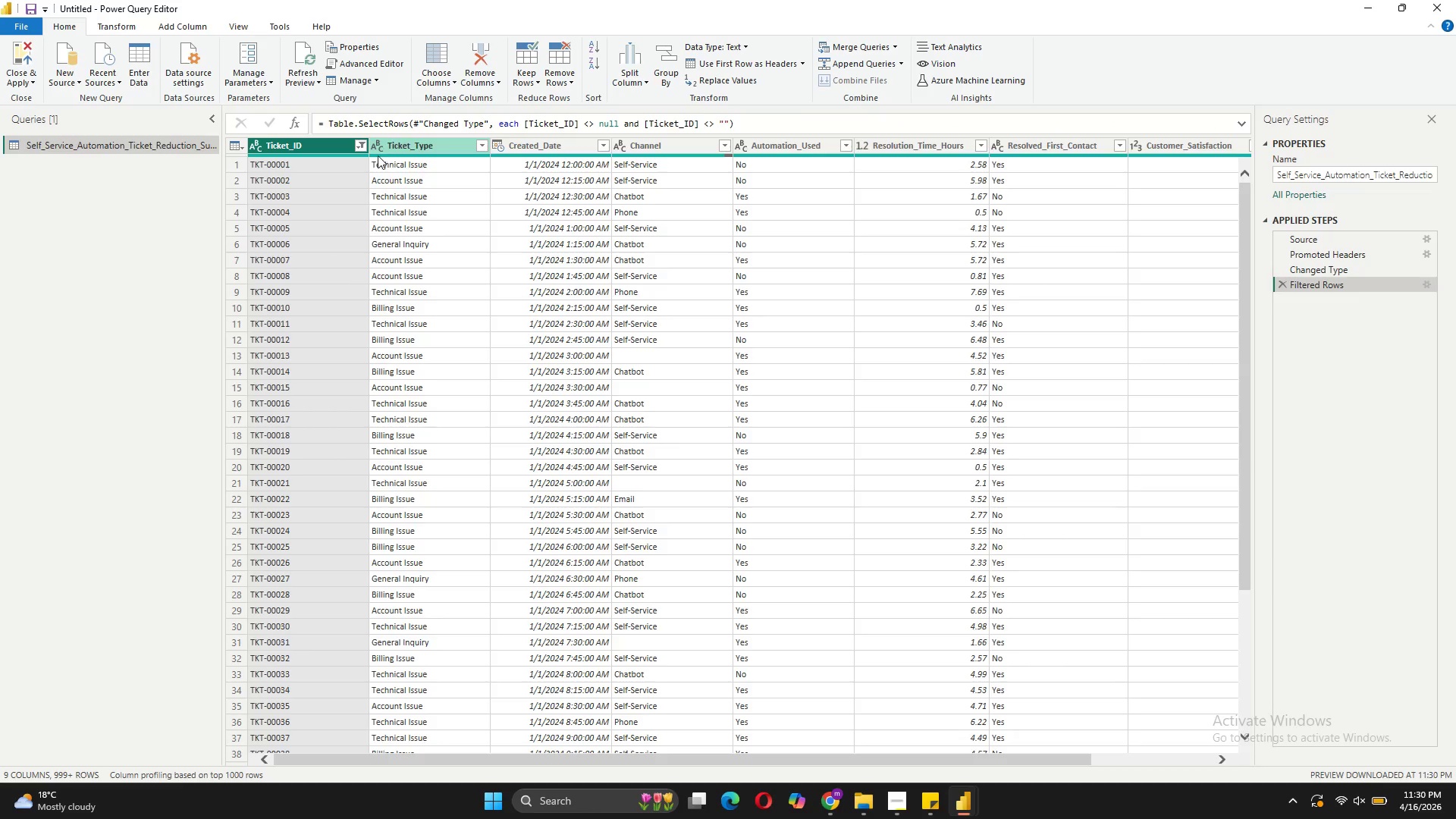 
wait(5.66)
 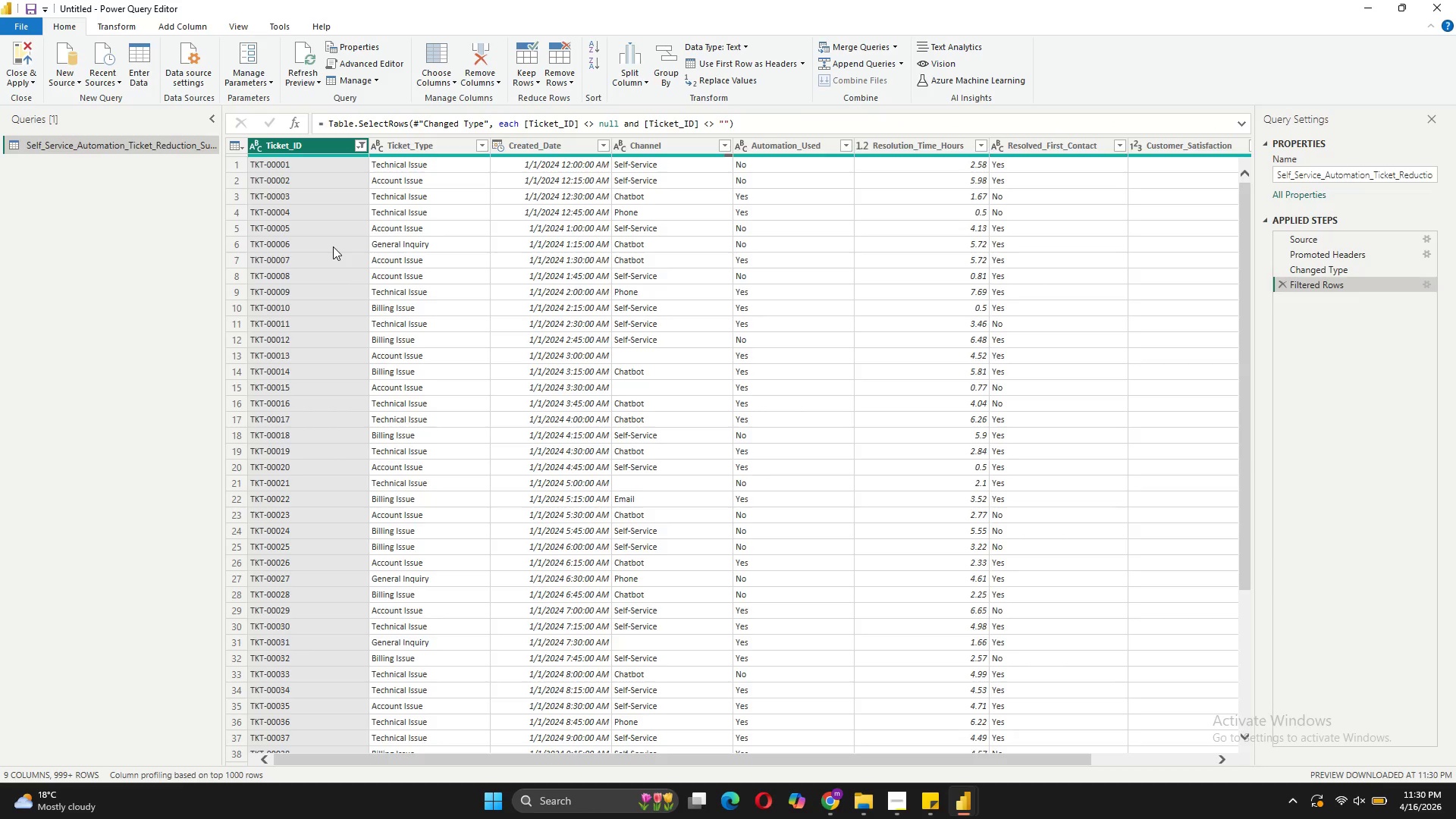 
left_click([262, 777])
 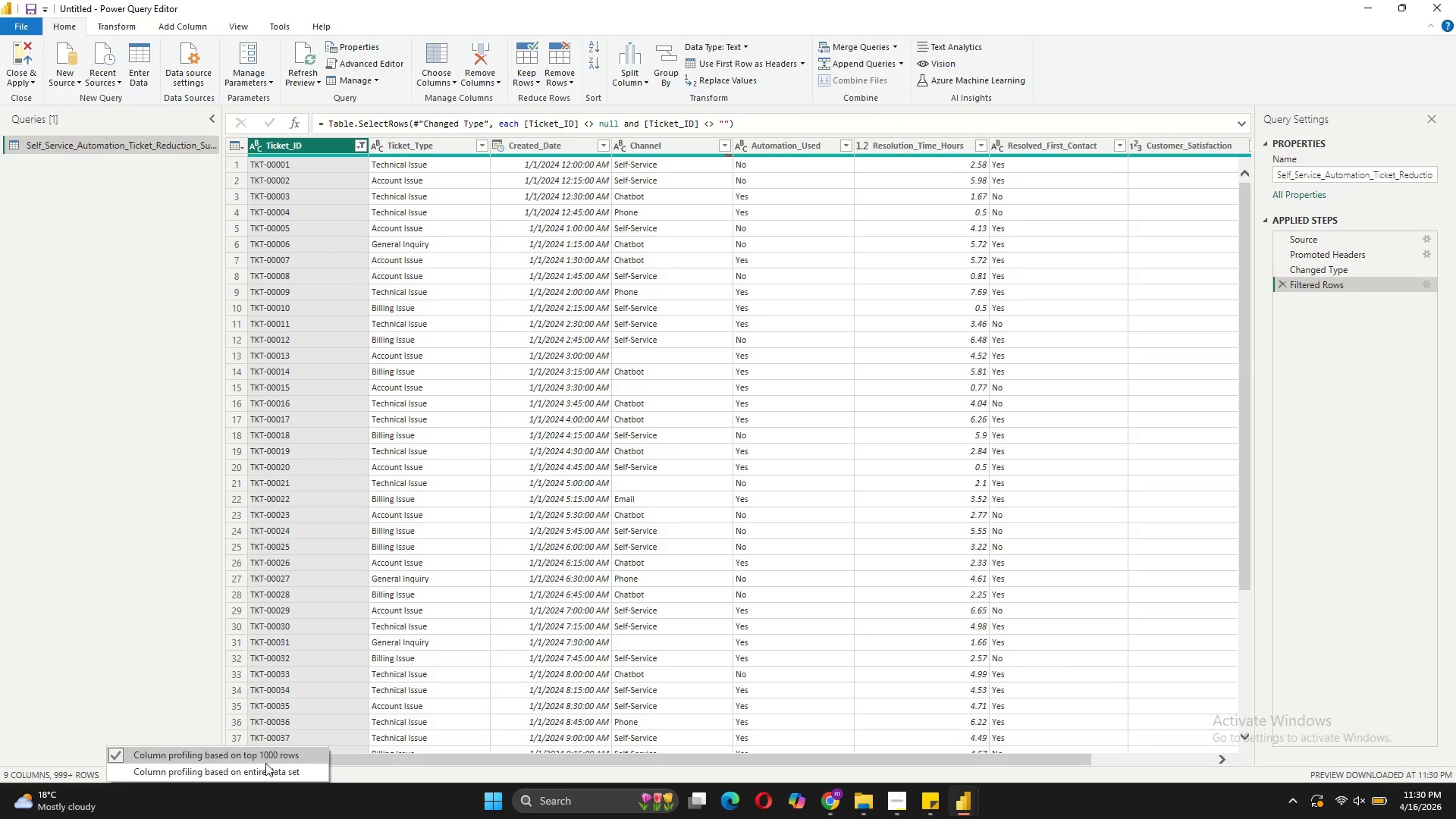 
left_click([268, 777])
 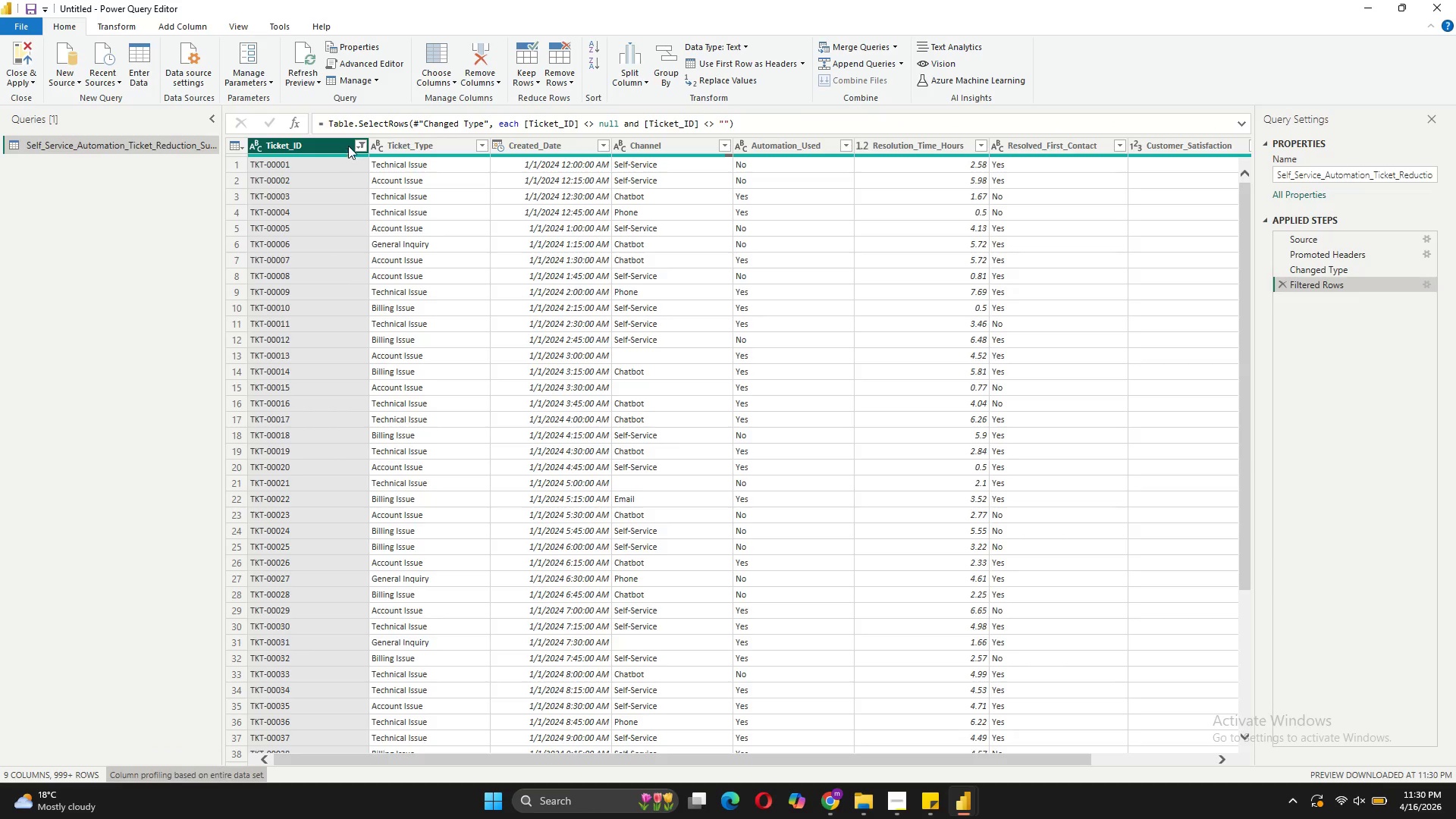 
left_click([356, 141])
 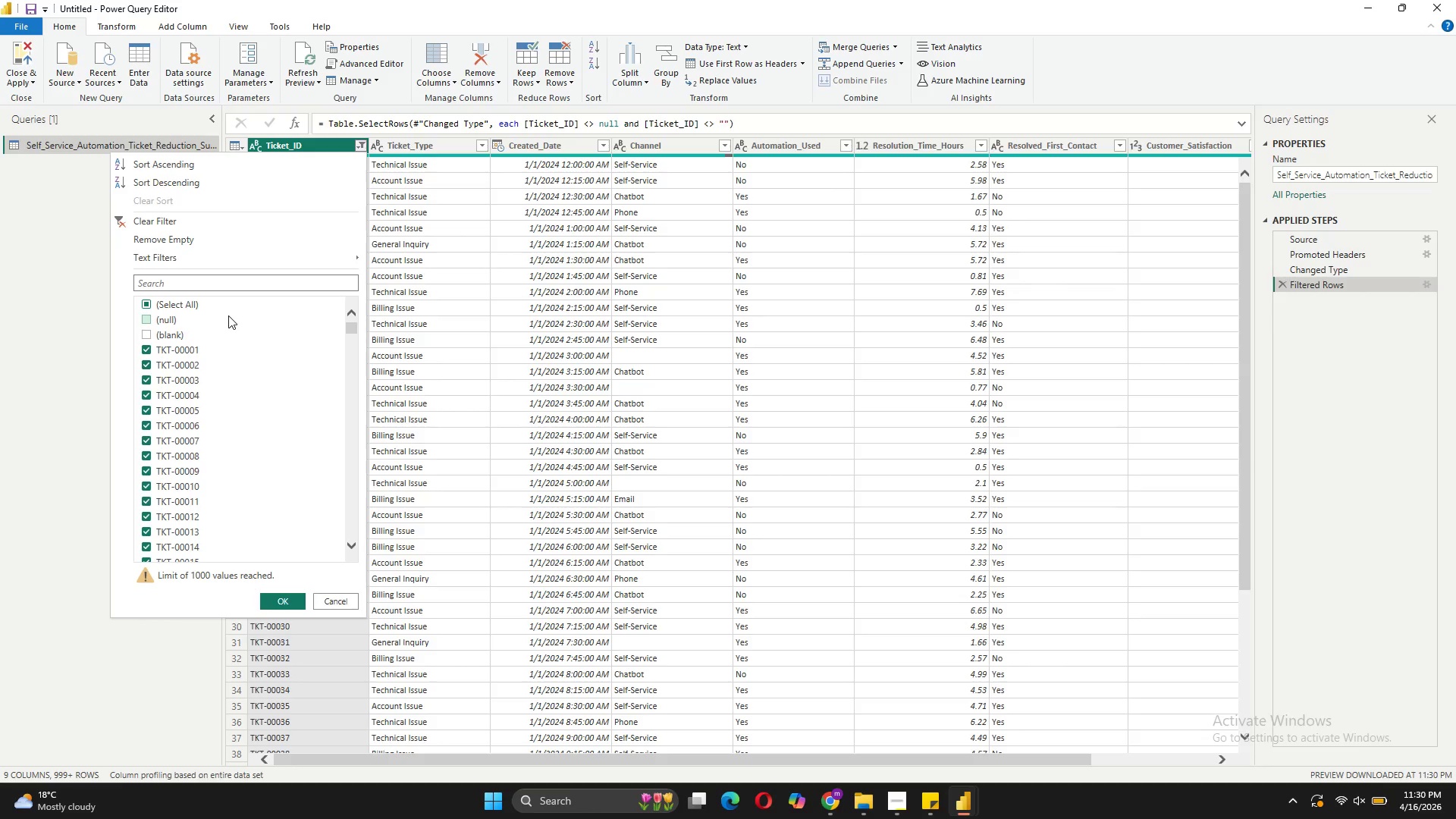 
wait(6.22)
 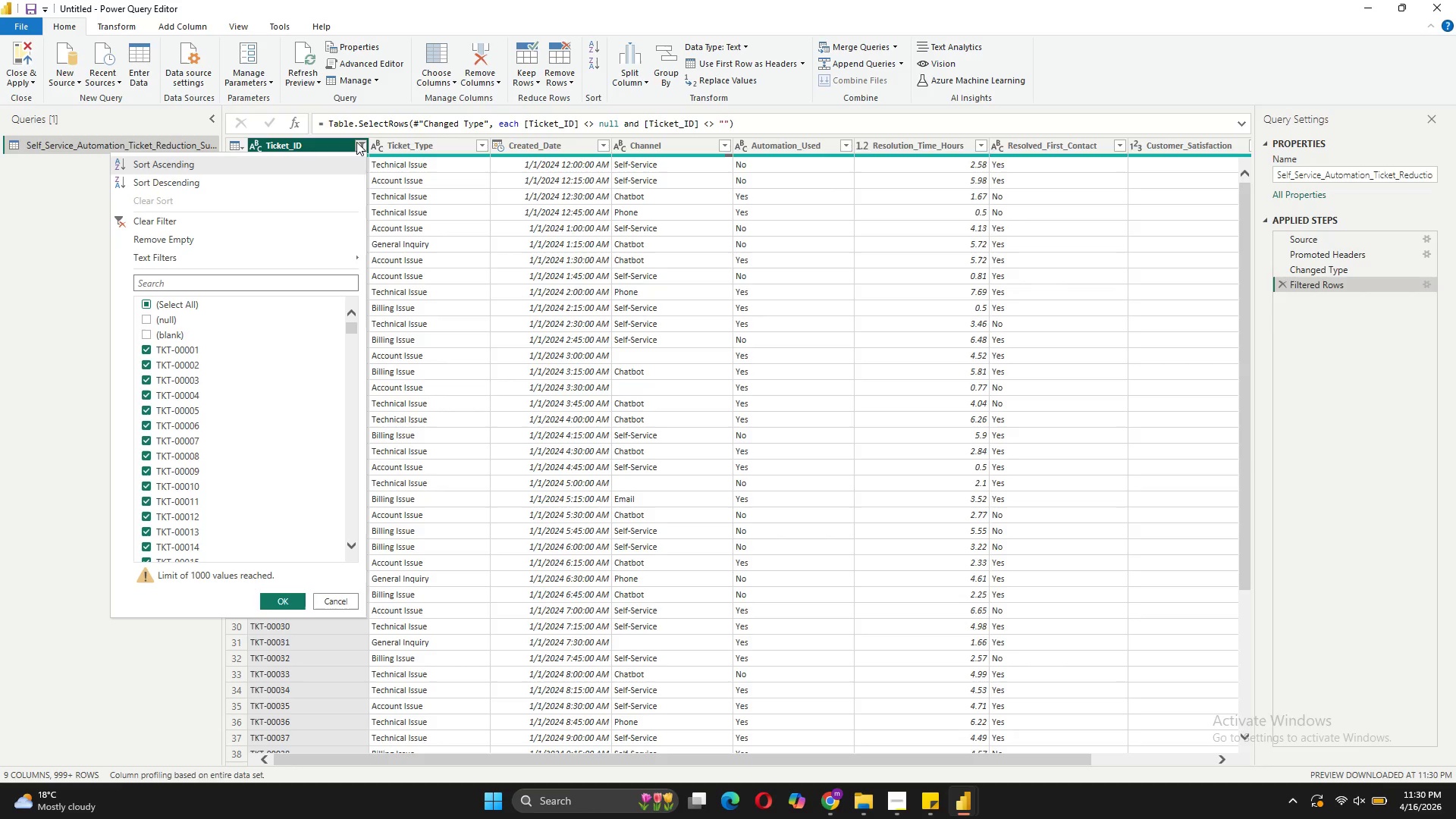 
scroll: coordinate [263, 479], scroll_direction: down, amount: 17.0
 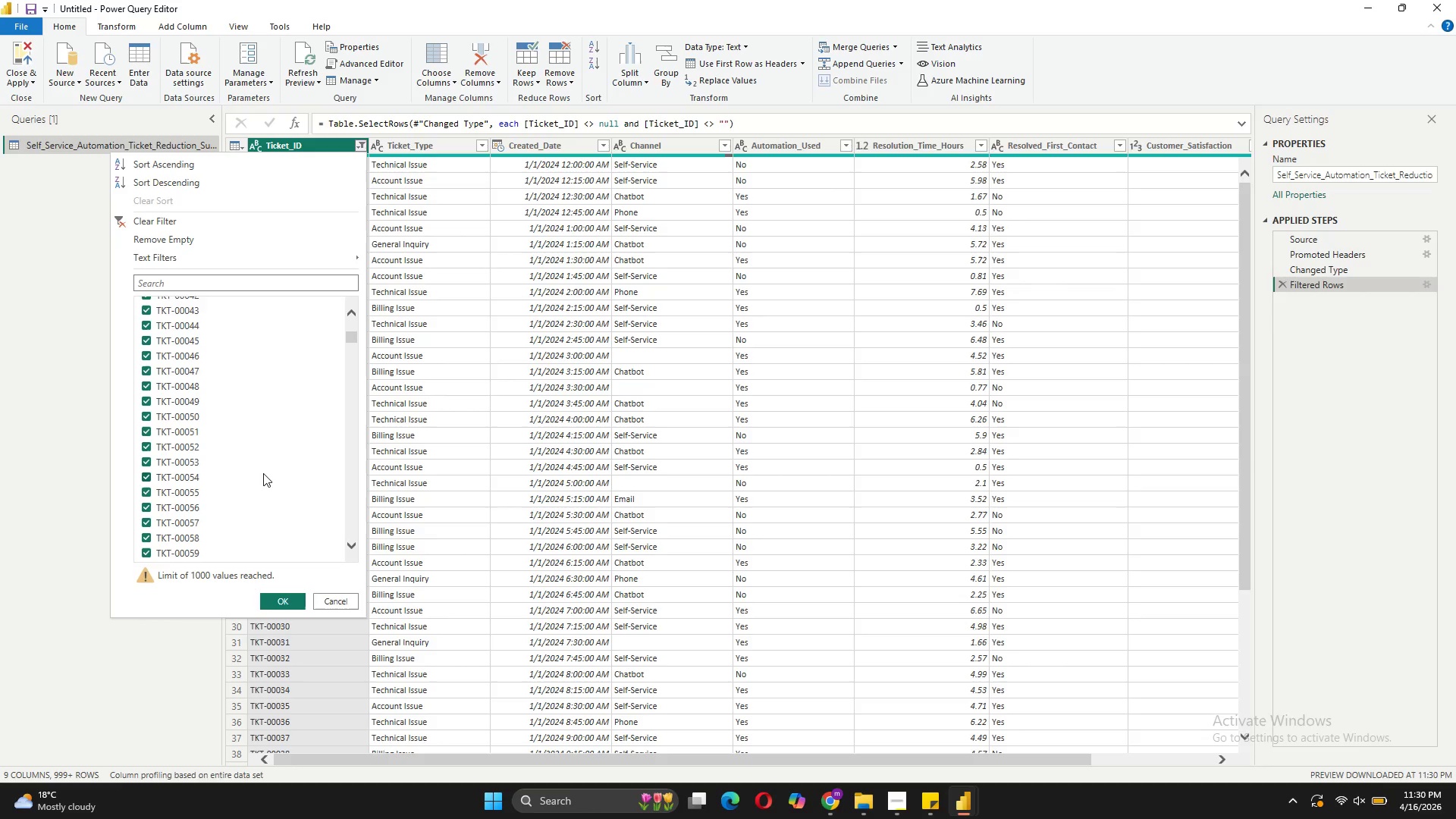 
scroll: coordinate [262, 472], scroll_direction: up, amount: 17.0
 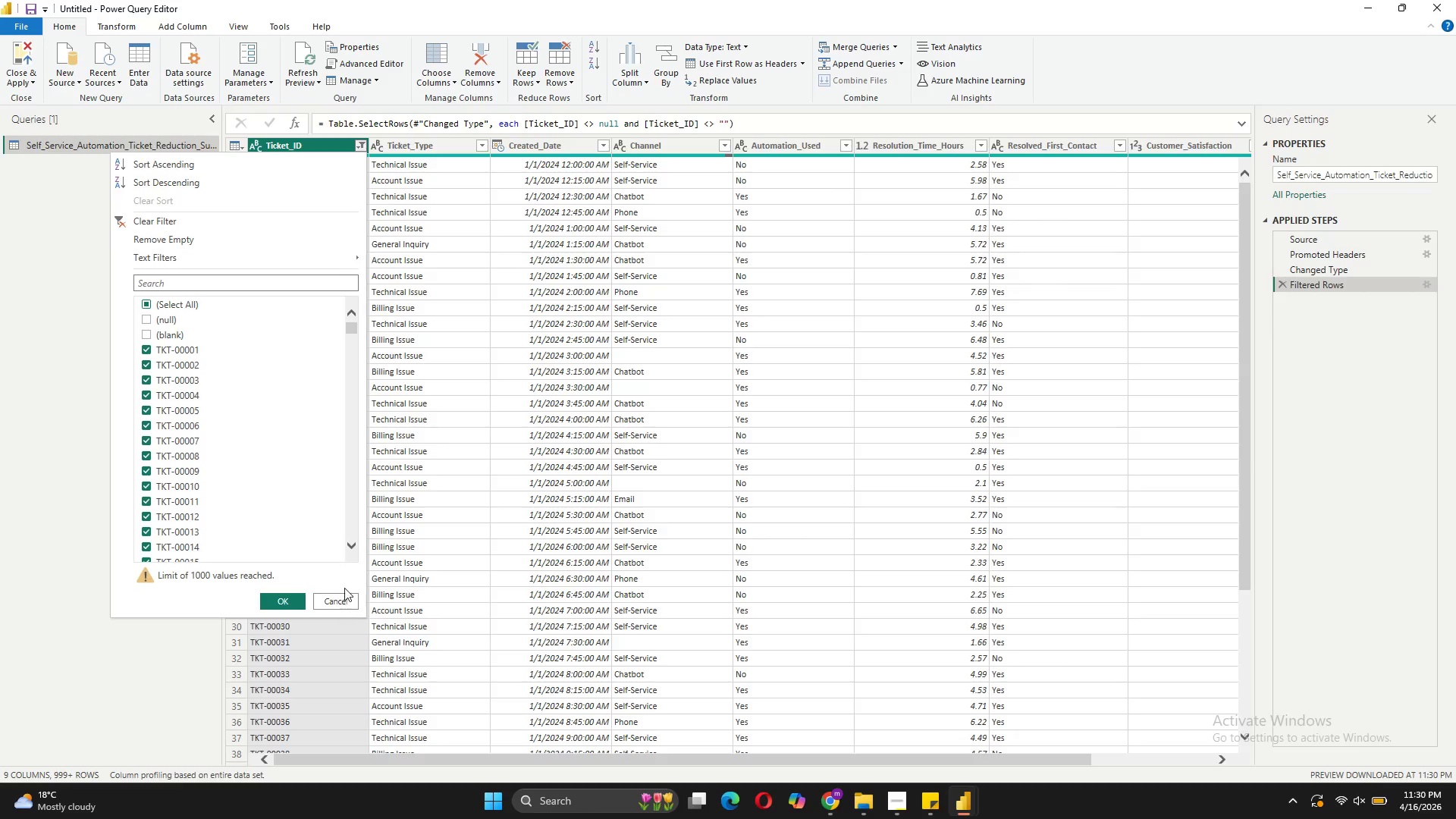 
left_click([346, 597])
 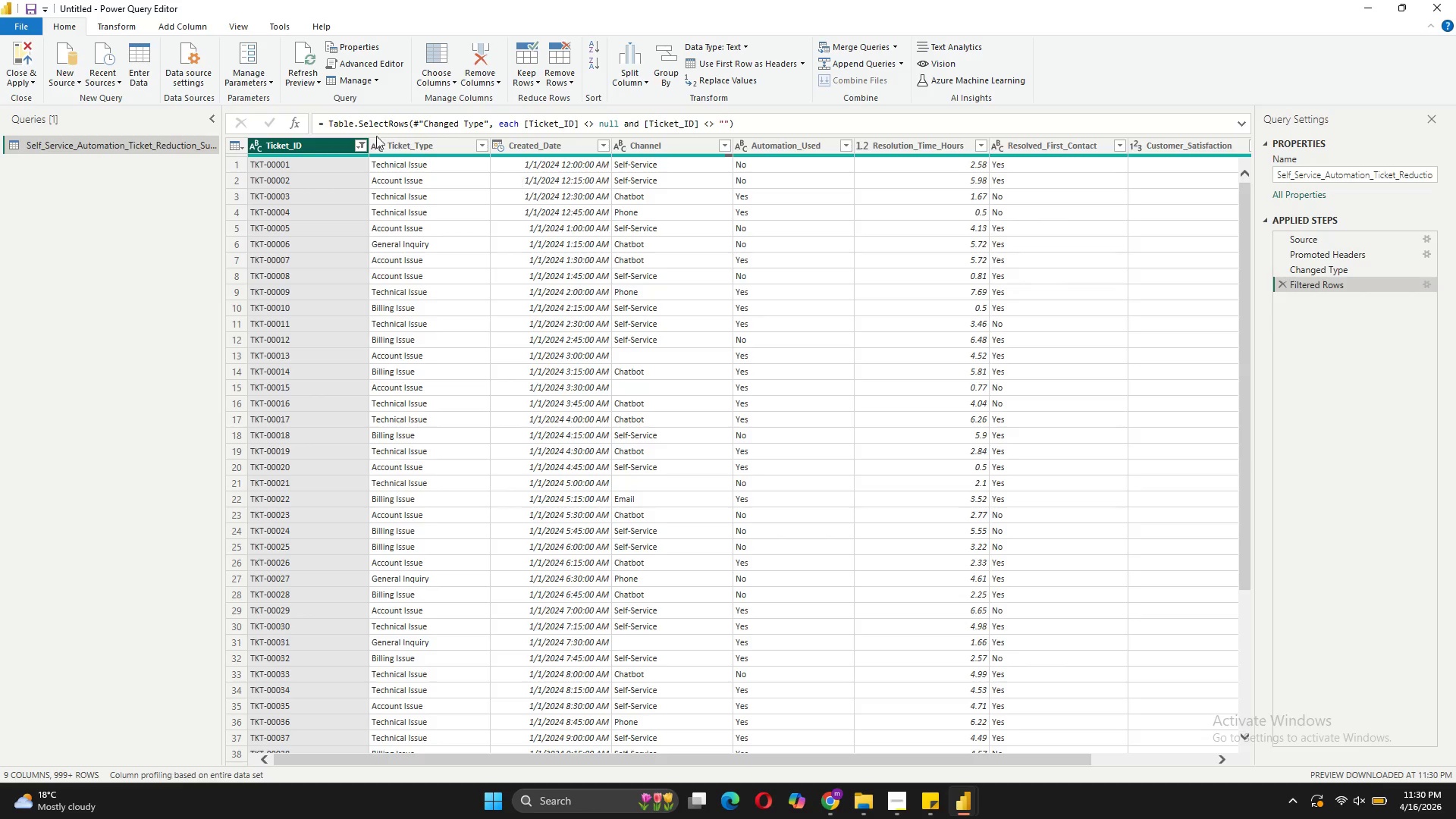 
wait(17.69)
 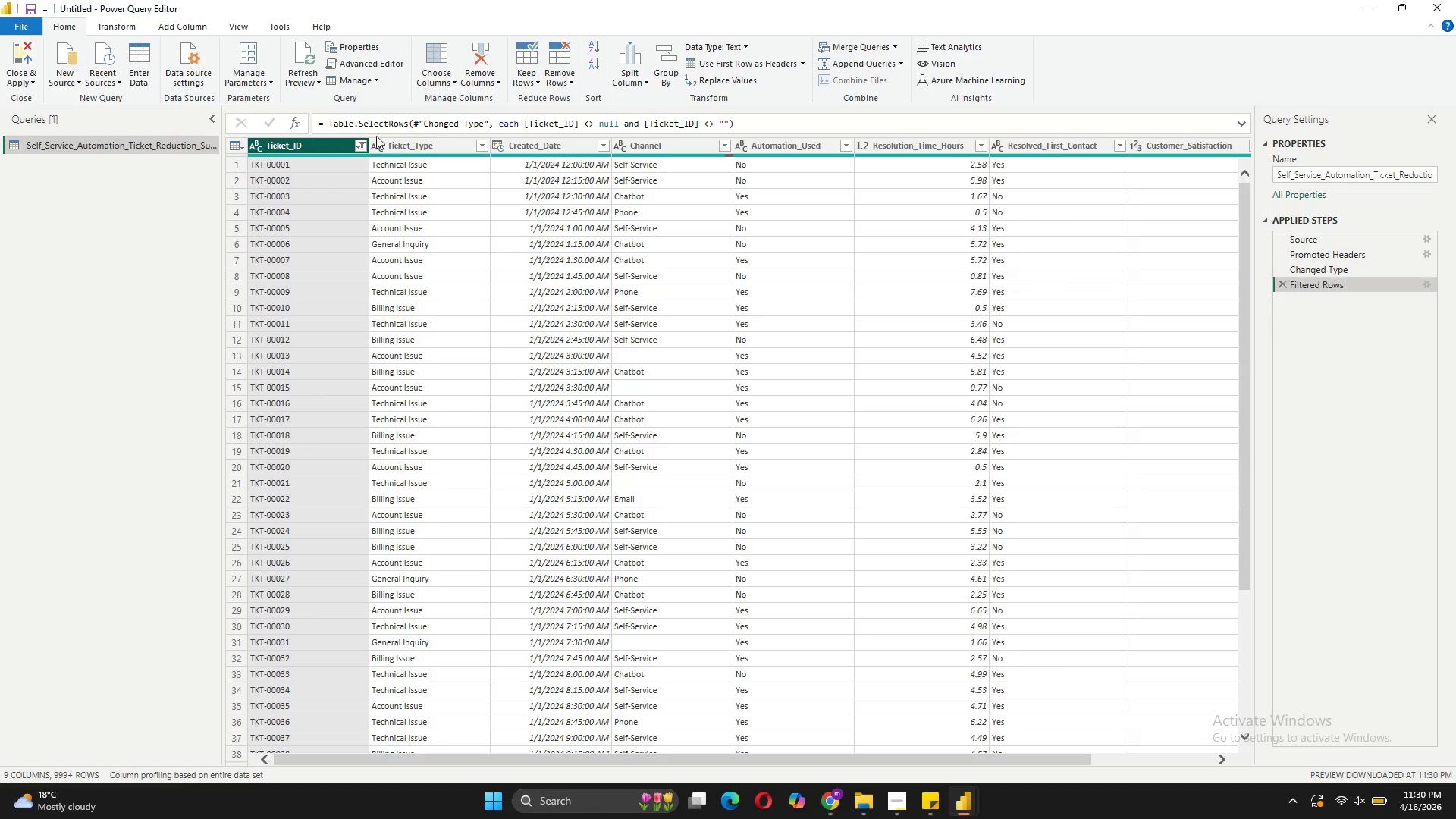 
left_click([124, 30])
 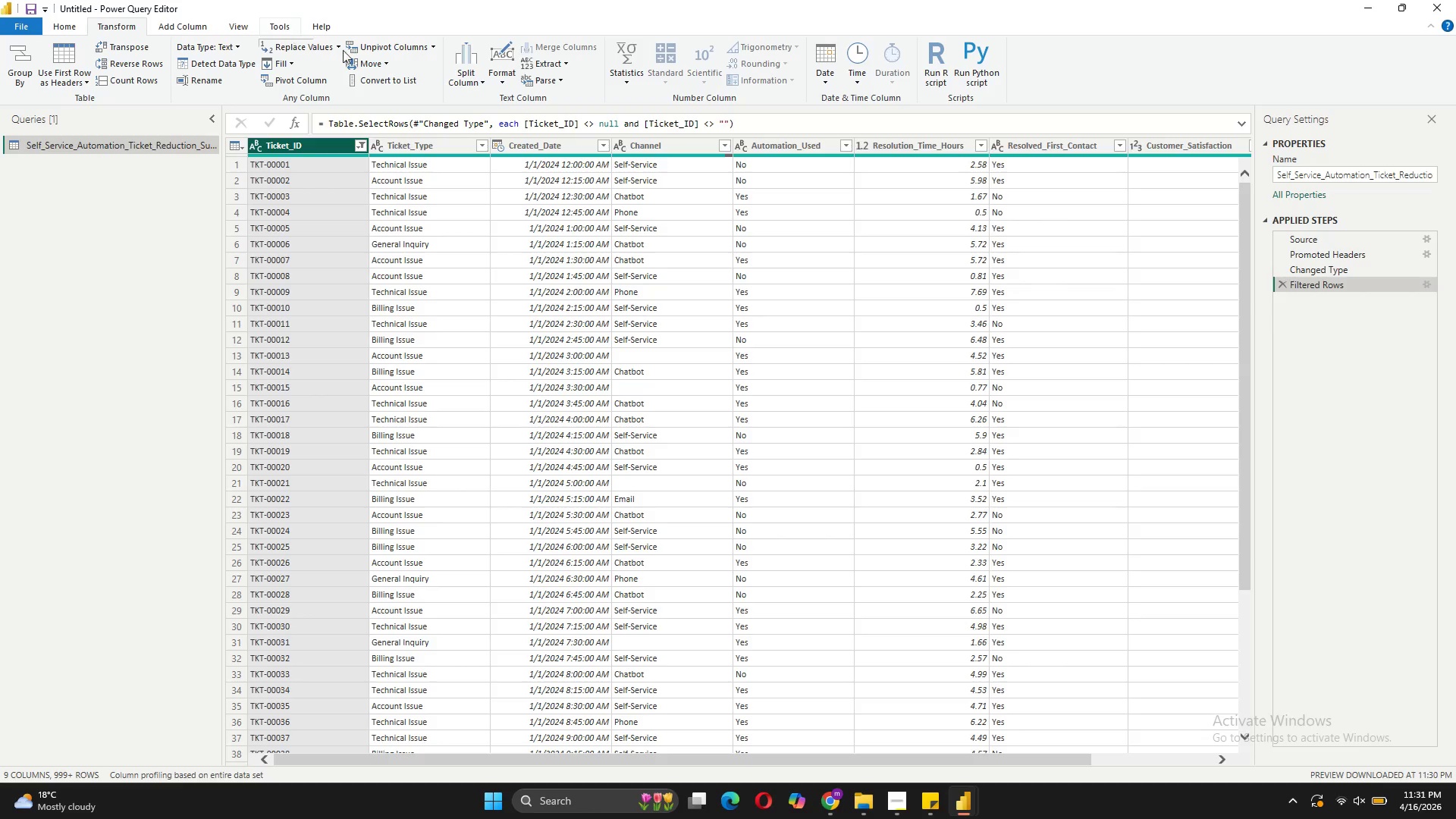 
wait(14.99)
 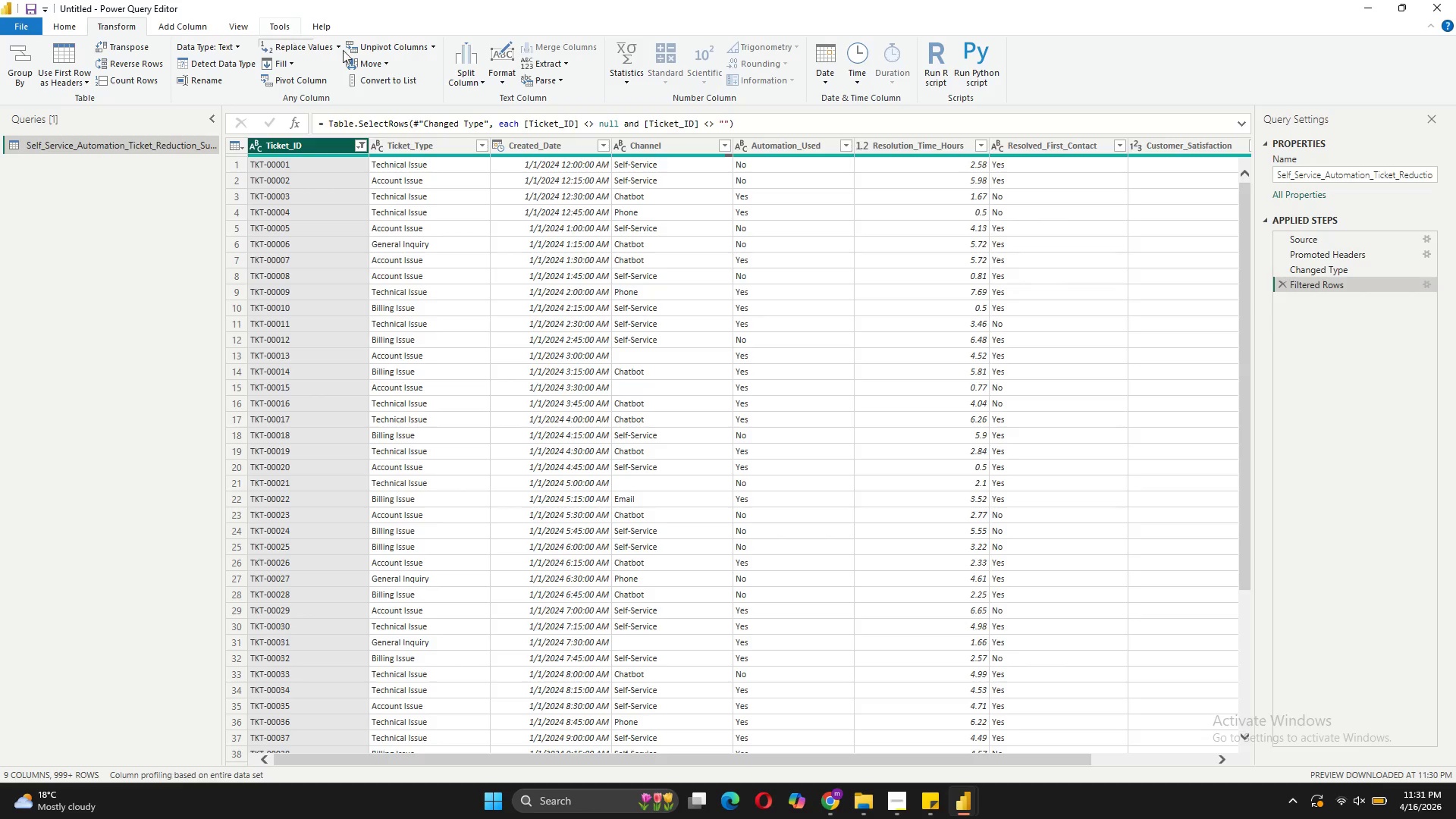 
left_click([172, 35])
 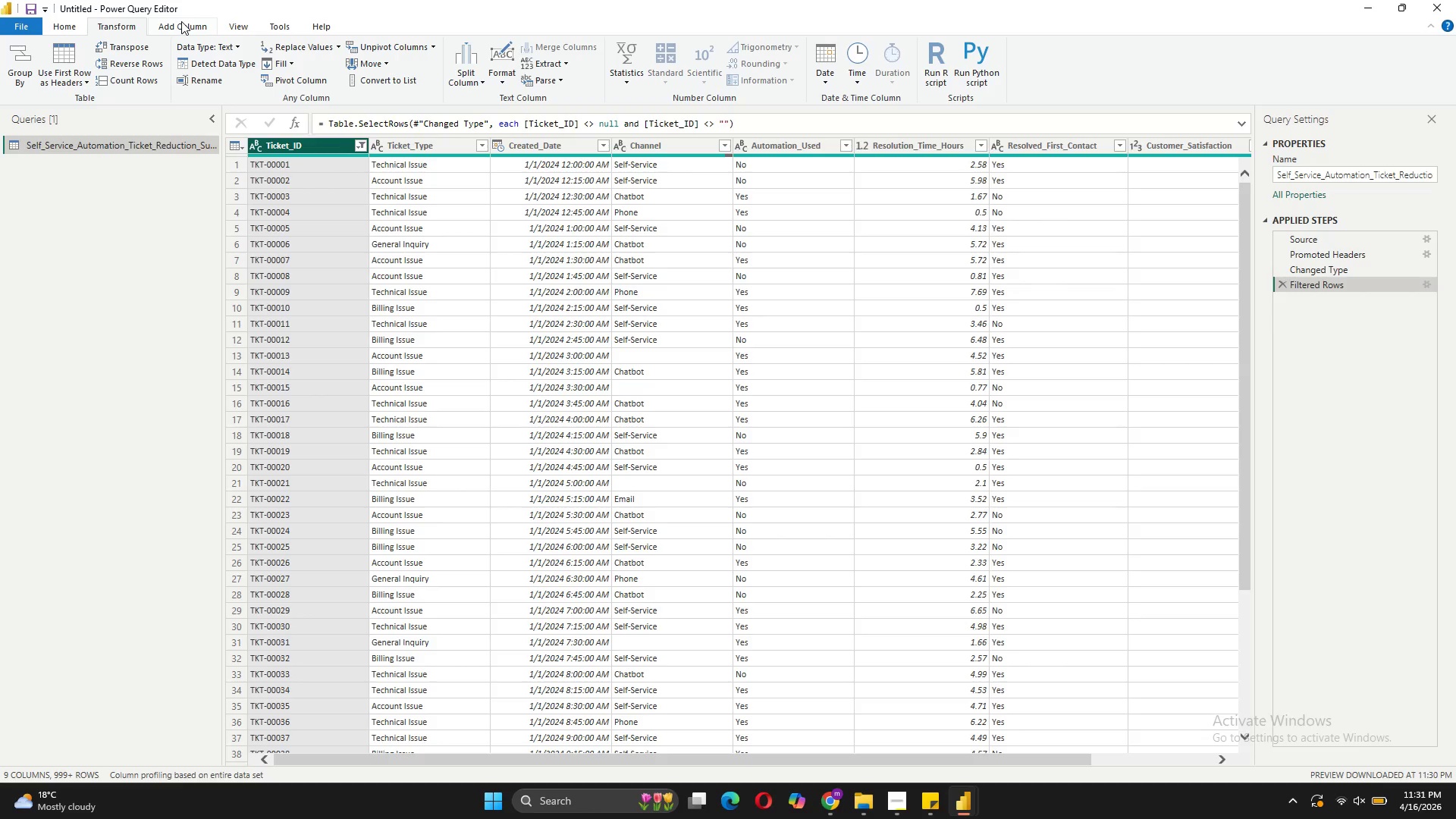 
left_click([181, 21])
 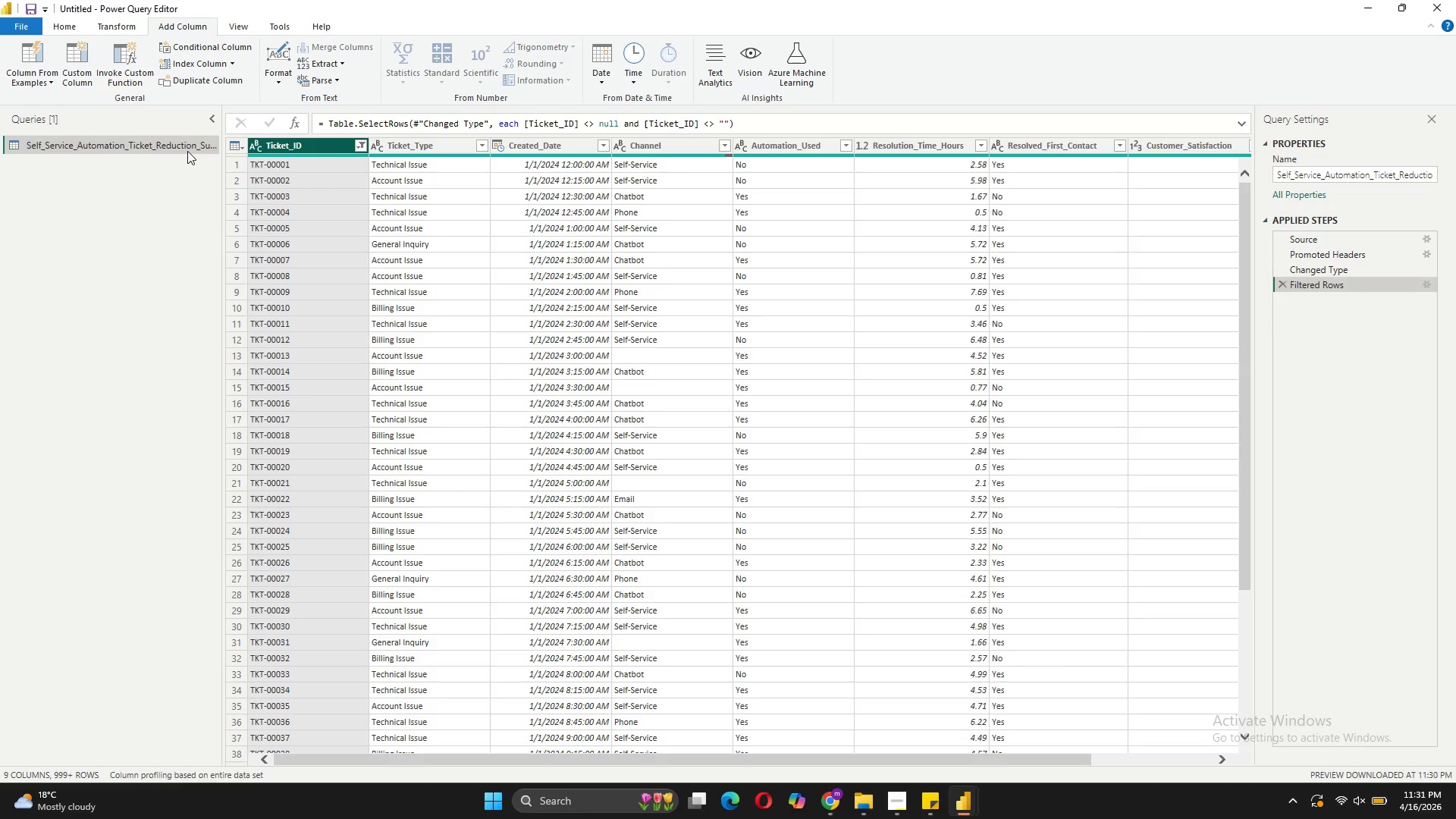 
wait(8.17)
 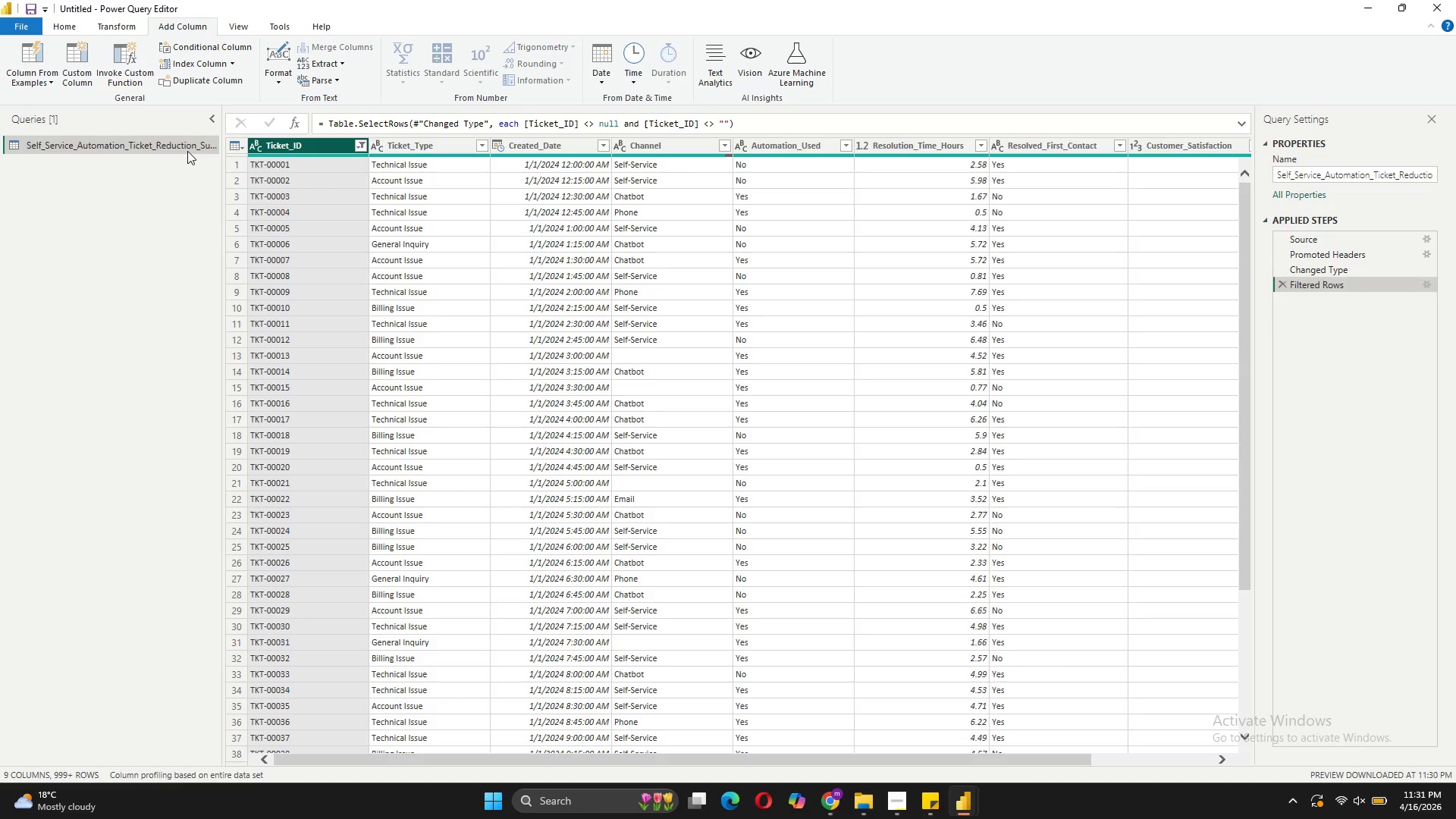 
mouse_move([437, 72])
 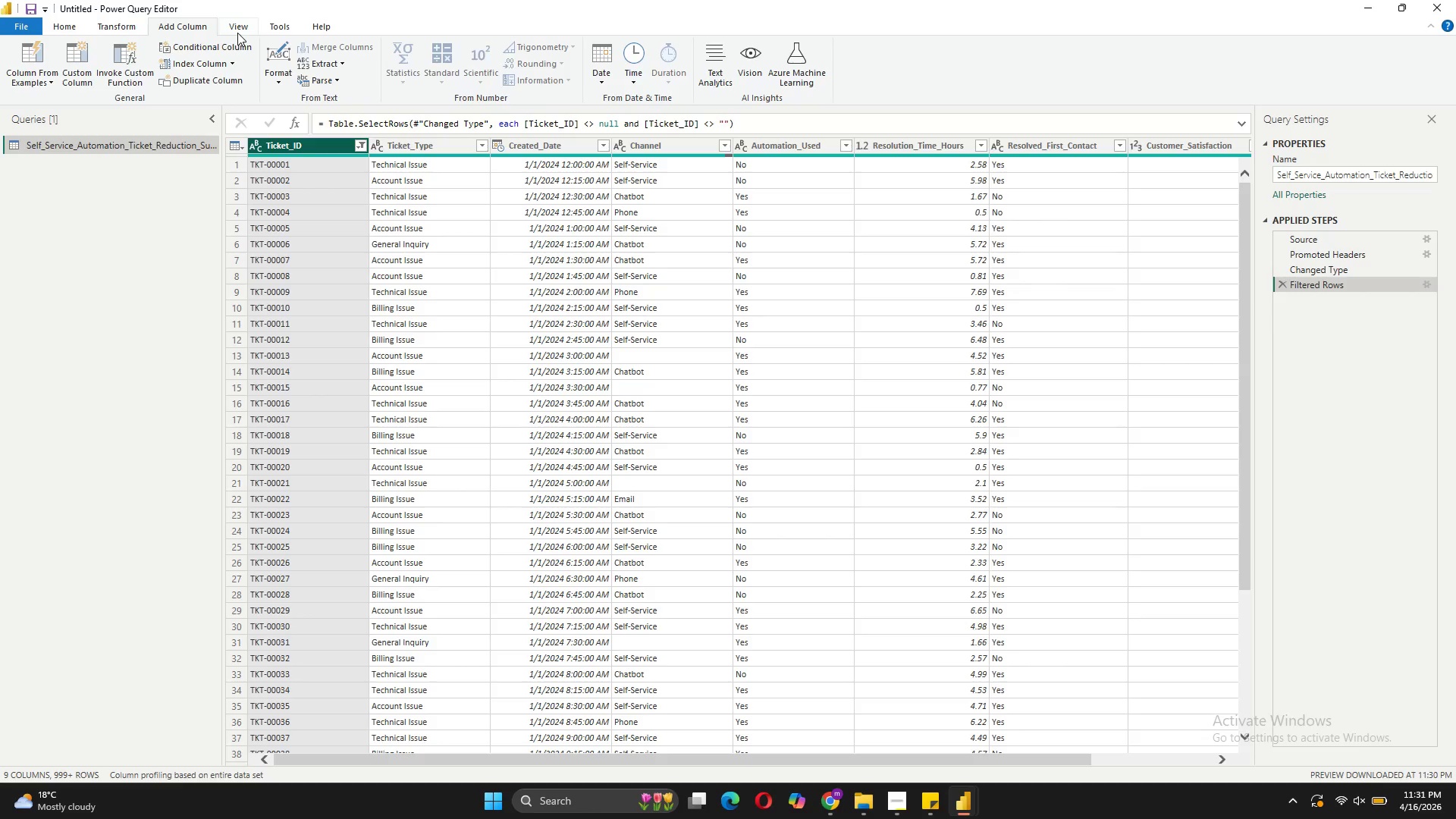 
left_click([238, 31])
 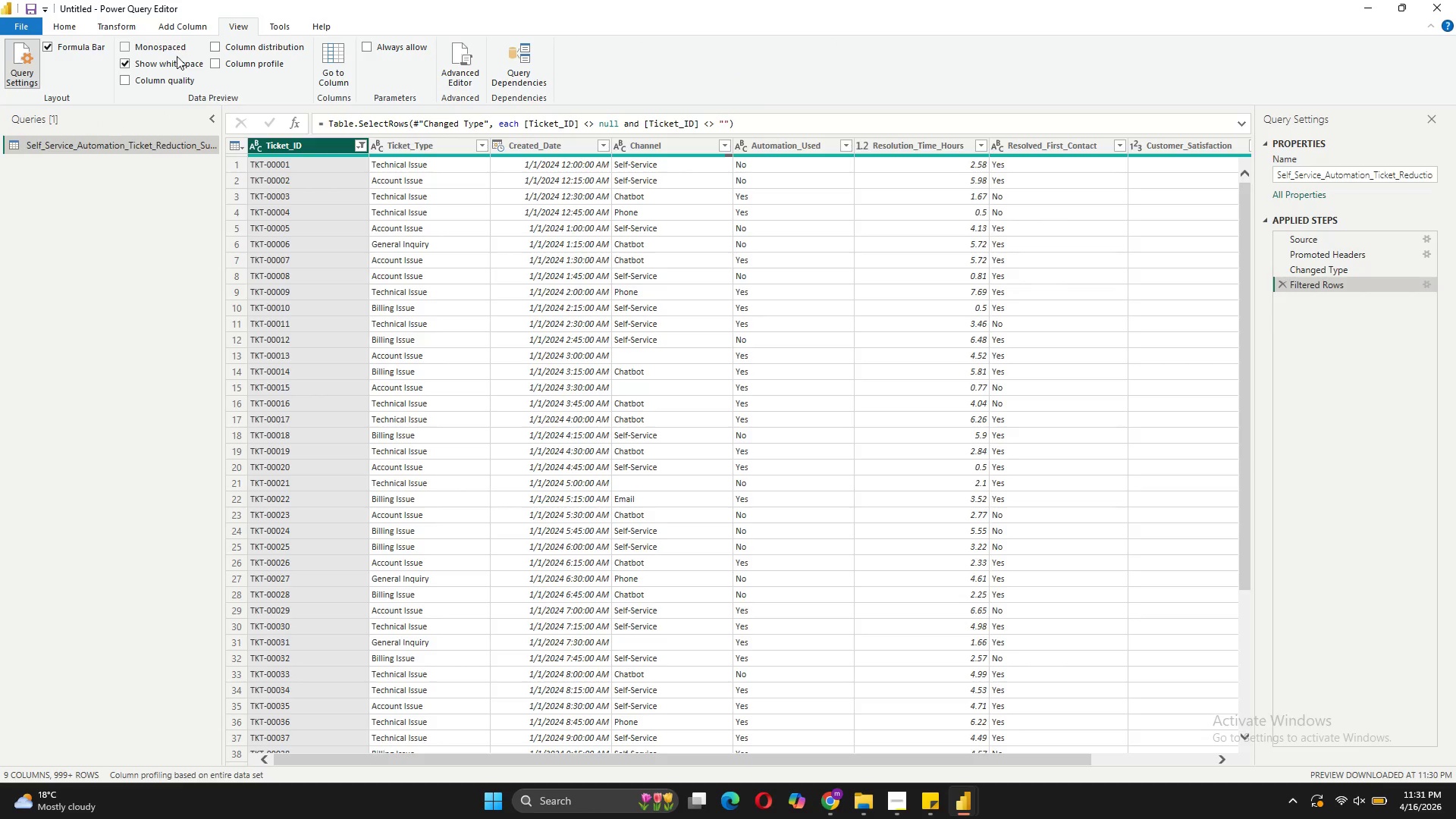 
wait(6.56)
 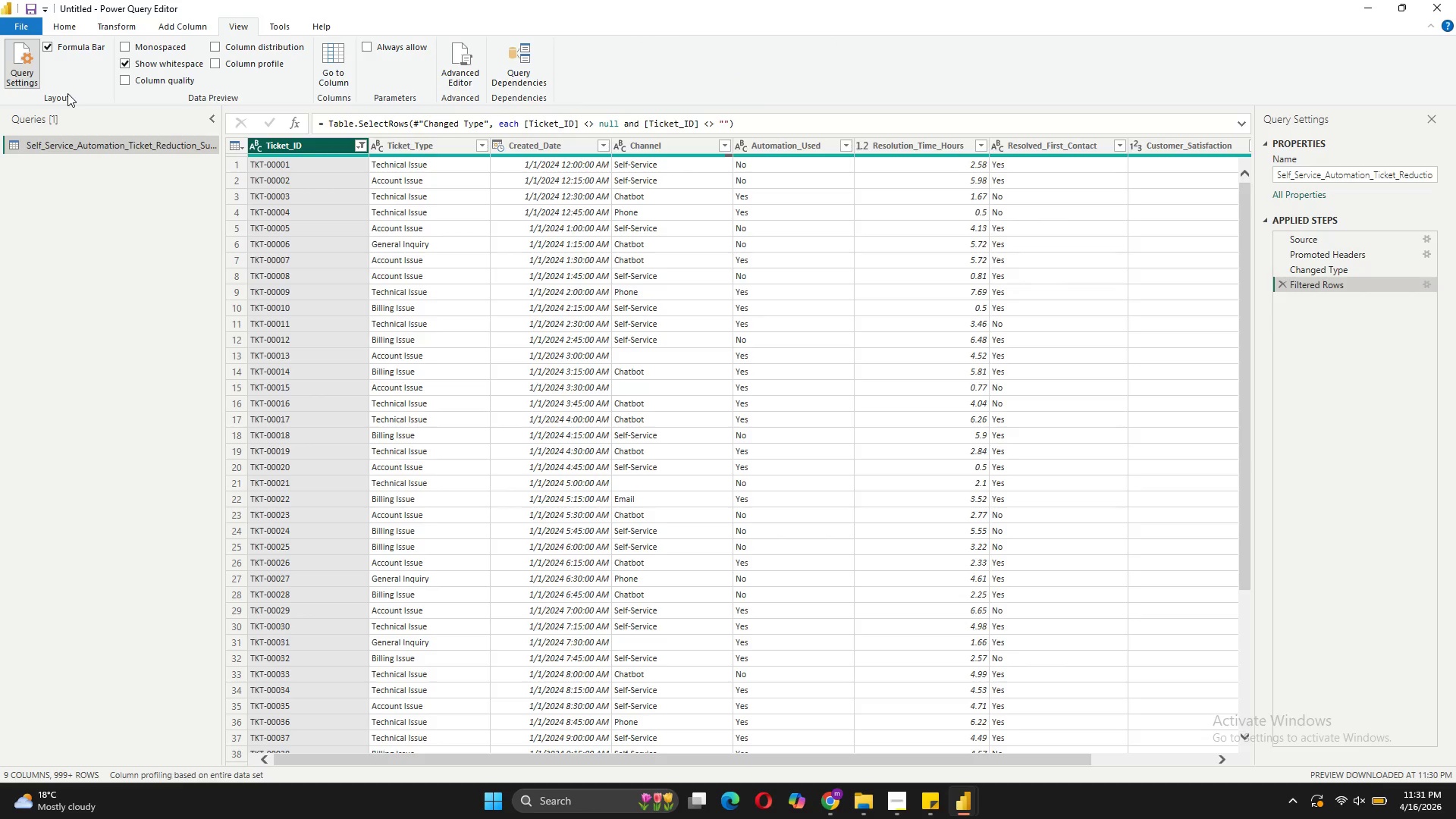 
left_click([54, 121])
 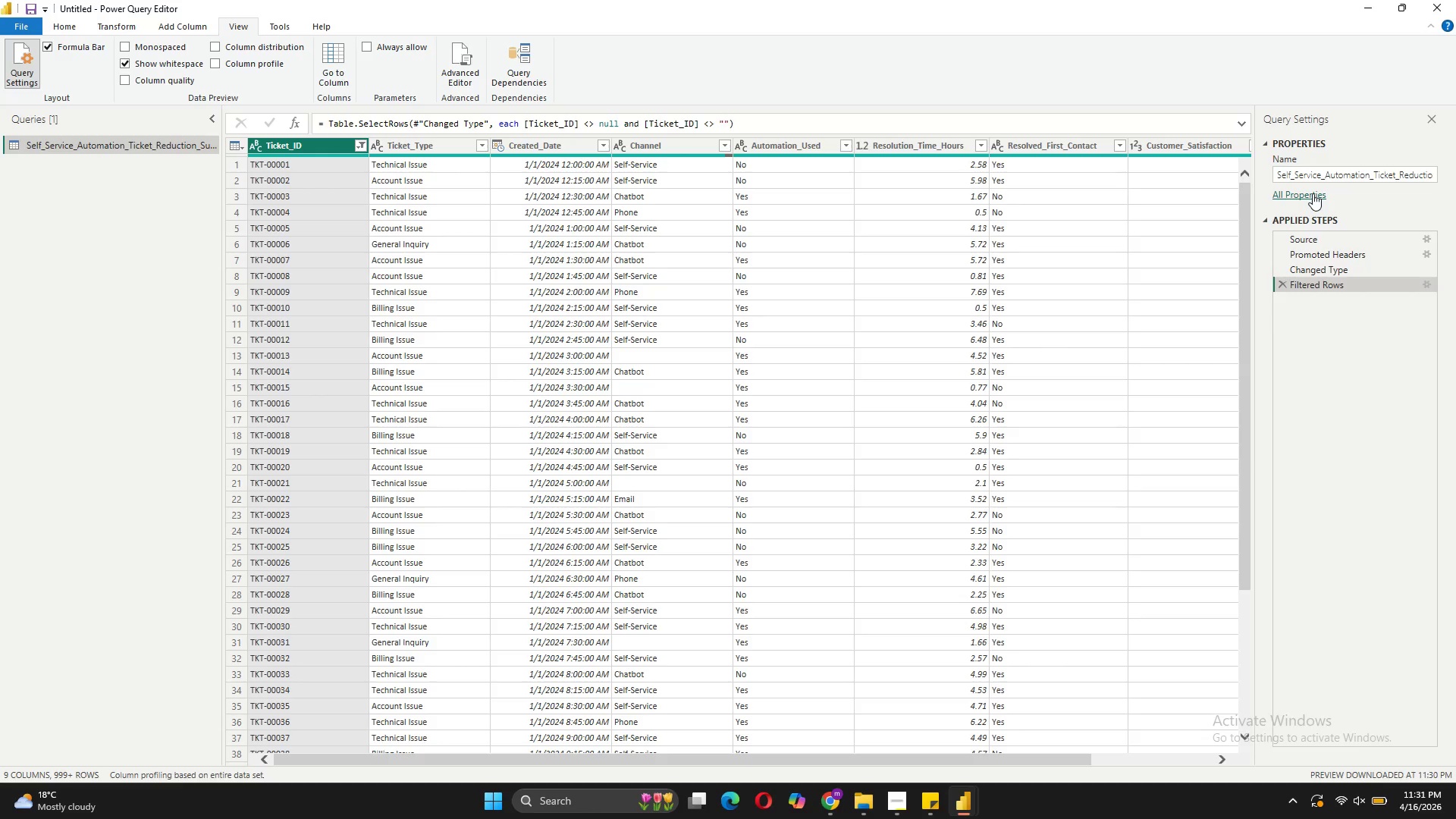 
wait(6.83)
 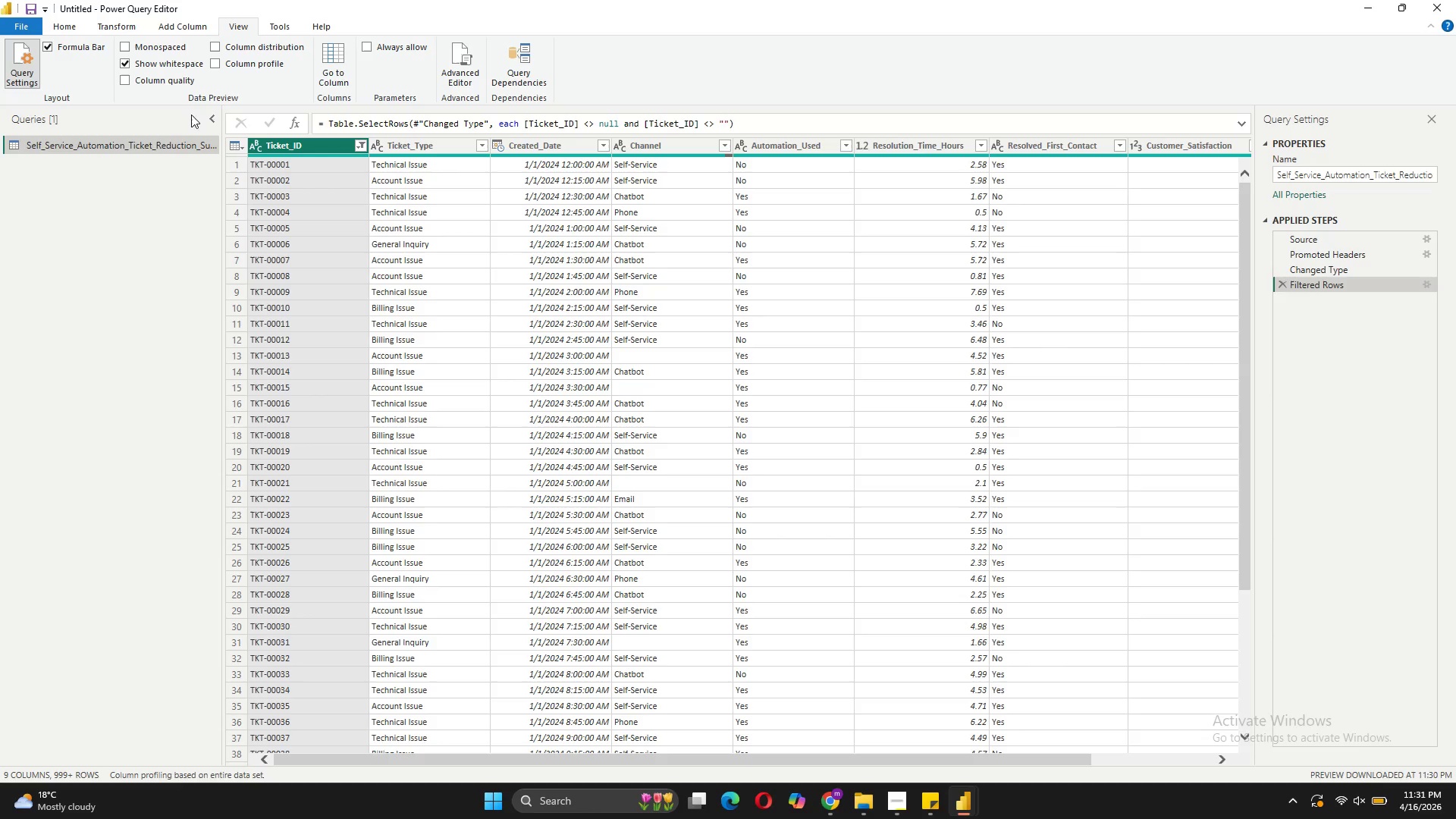 
double_click([1310, 119])
 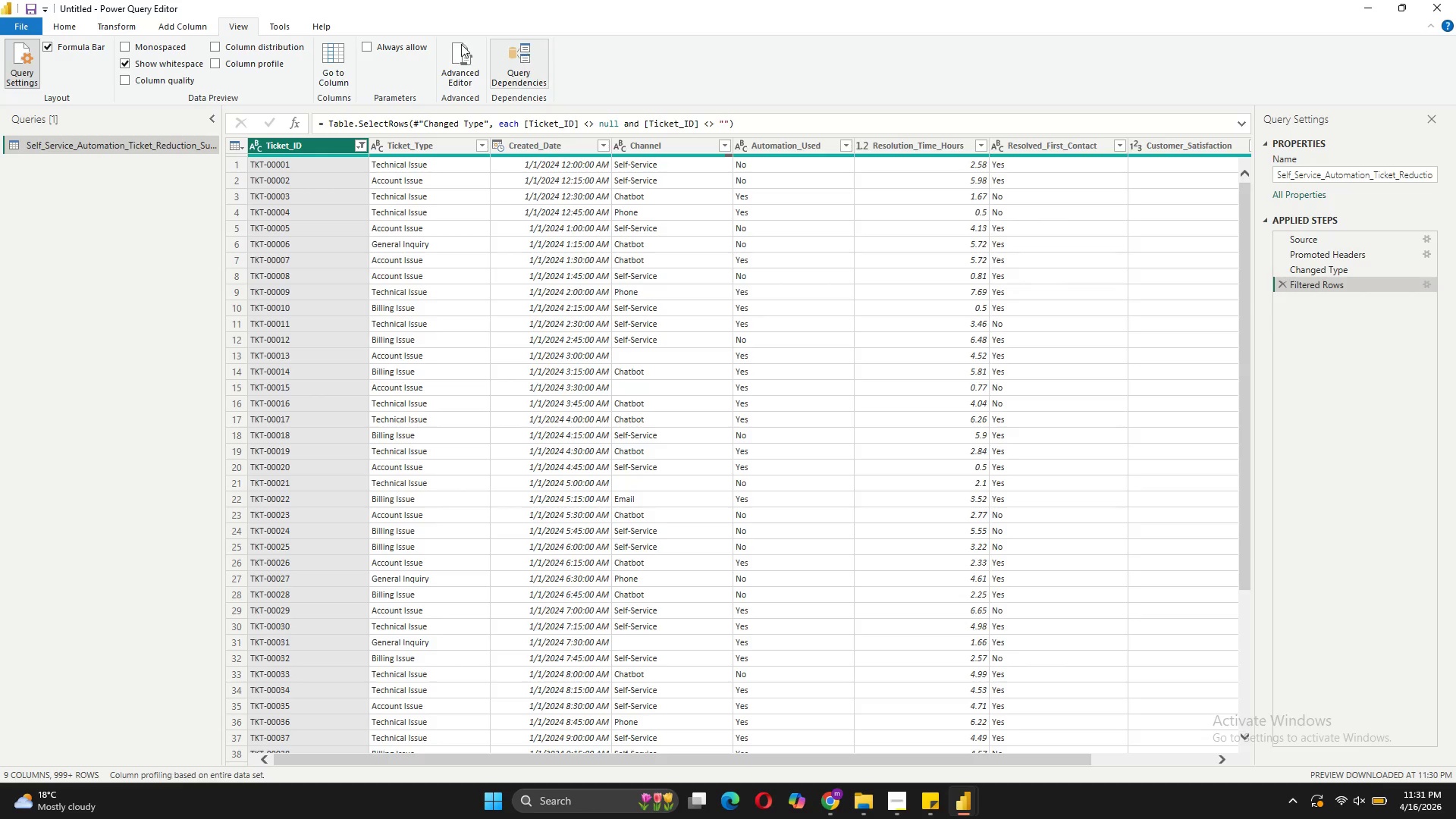 
wait(5.17)
 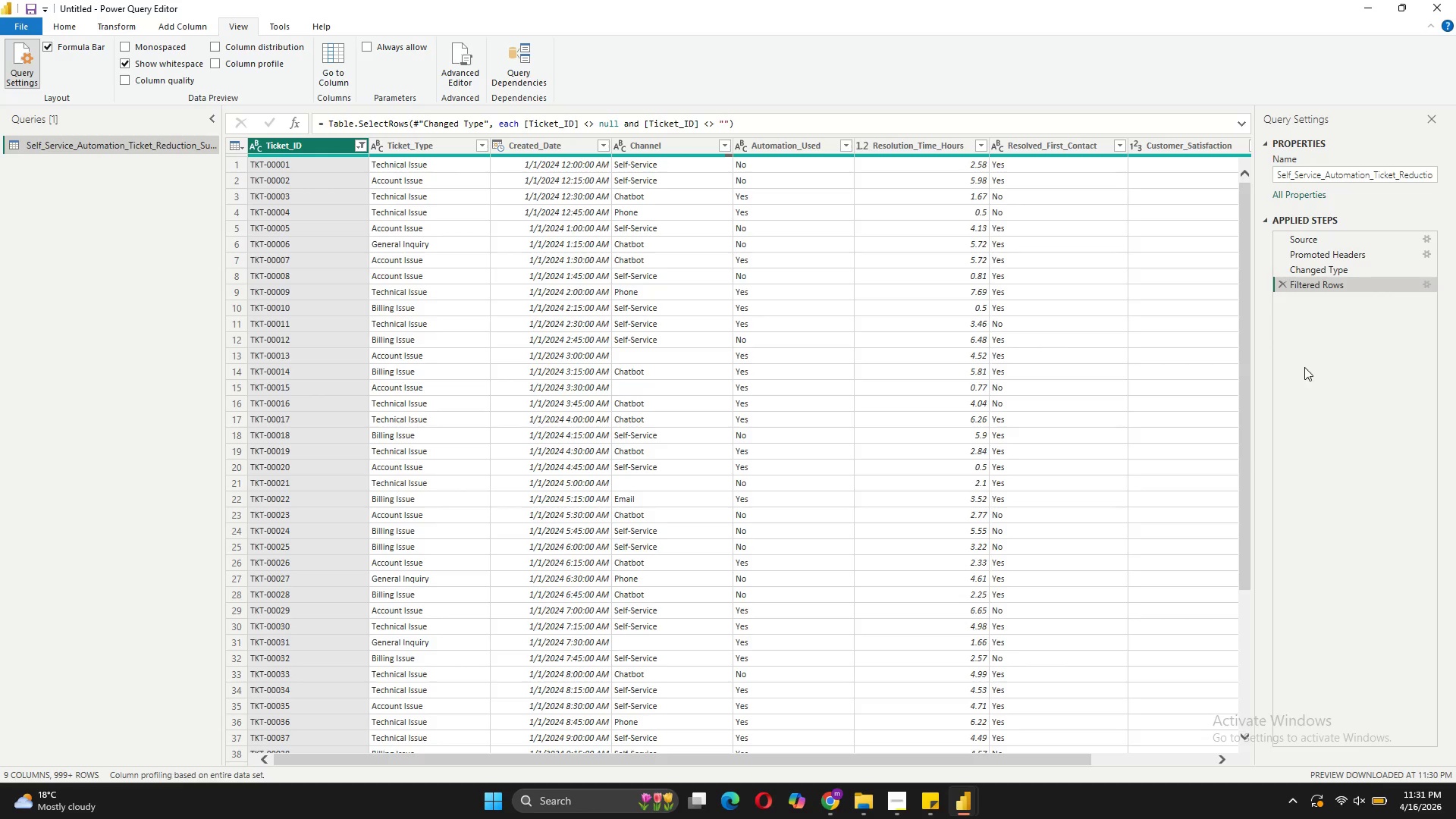 
left_click([138, 27])
 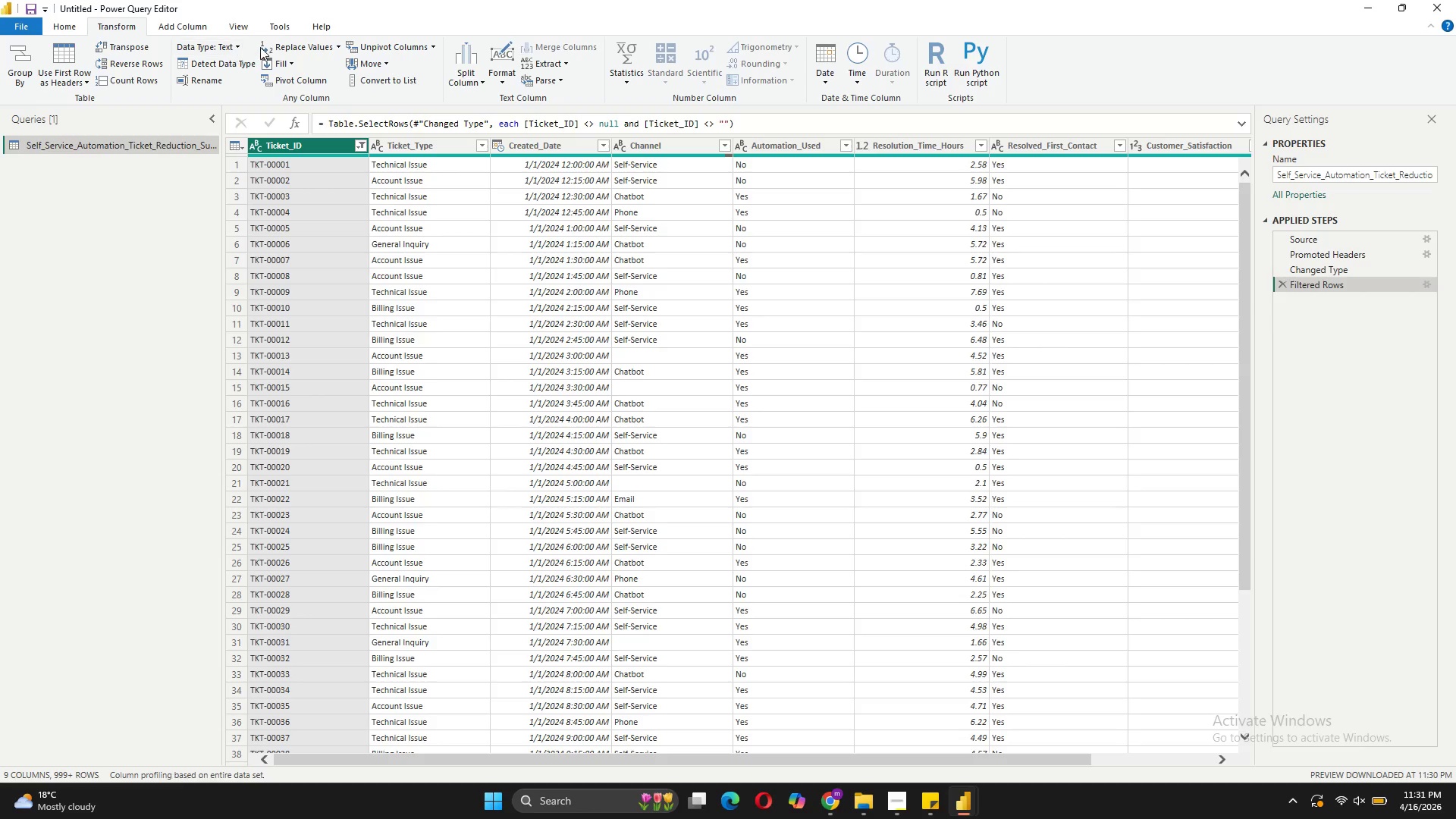 
mouse_move([315, 57])
 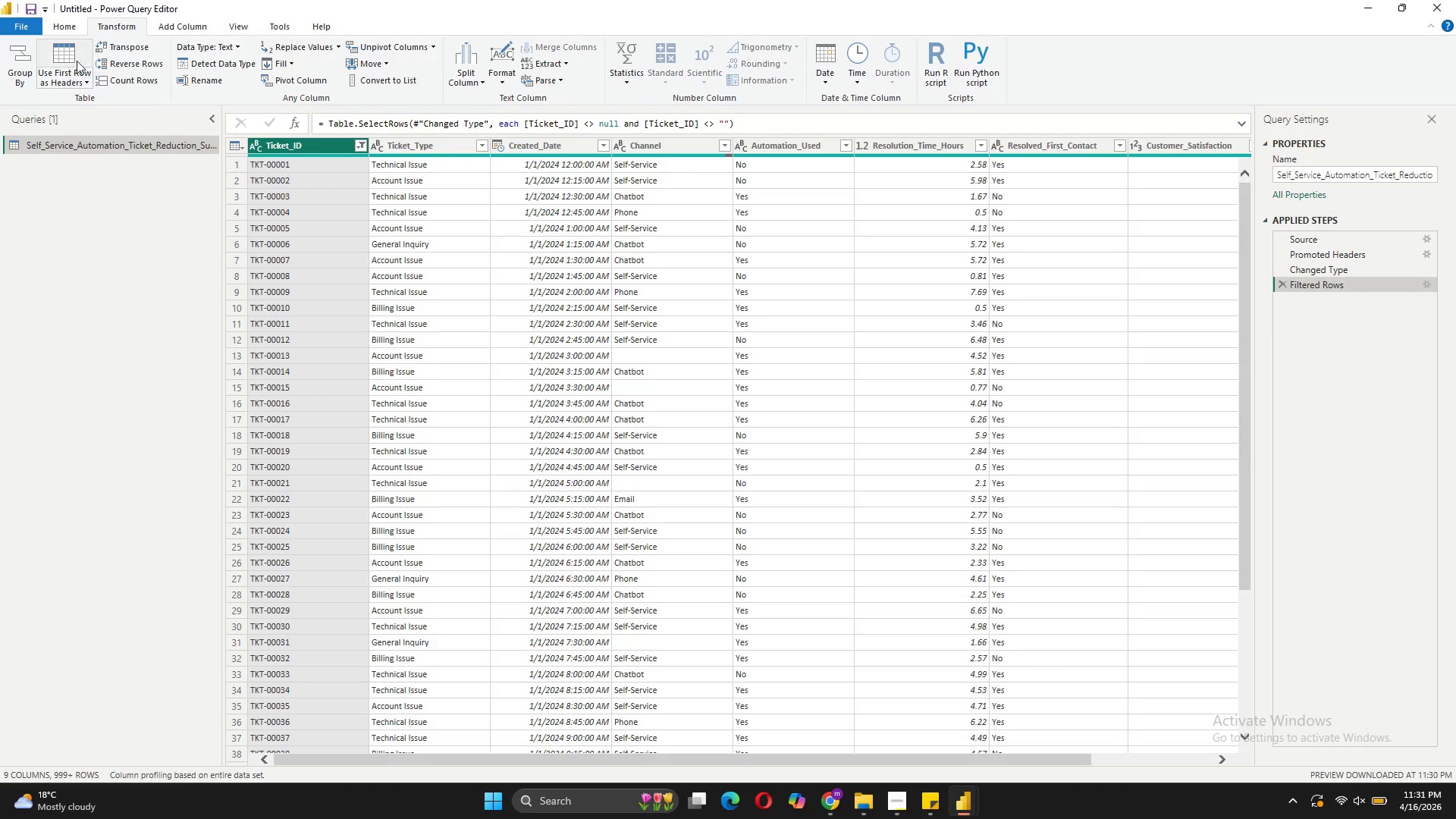 
left_click([73, 30])
 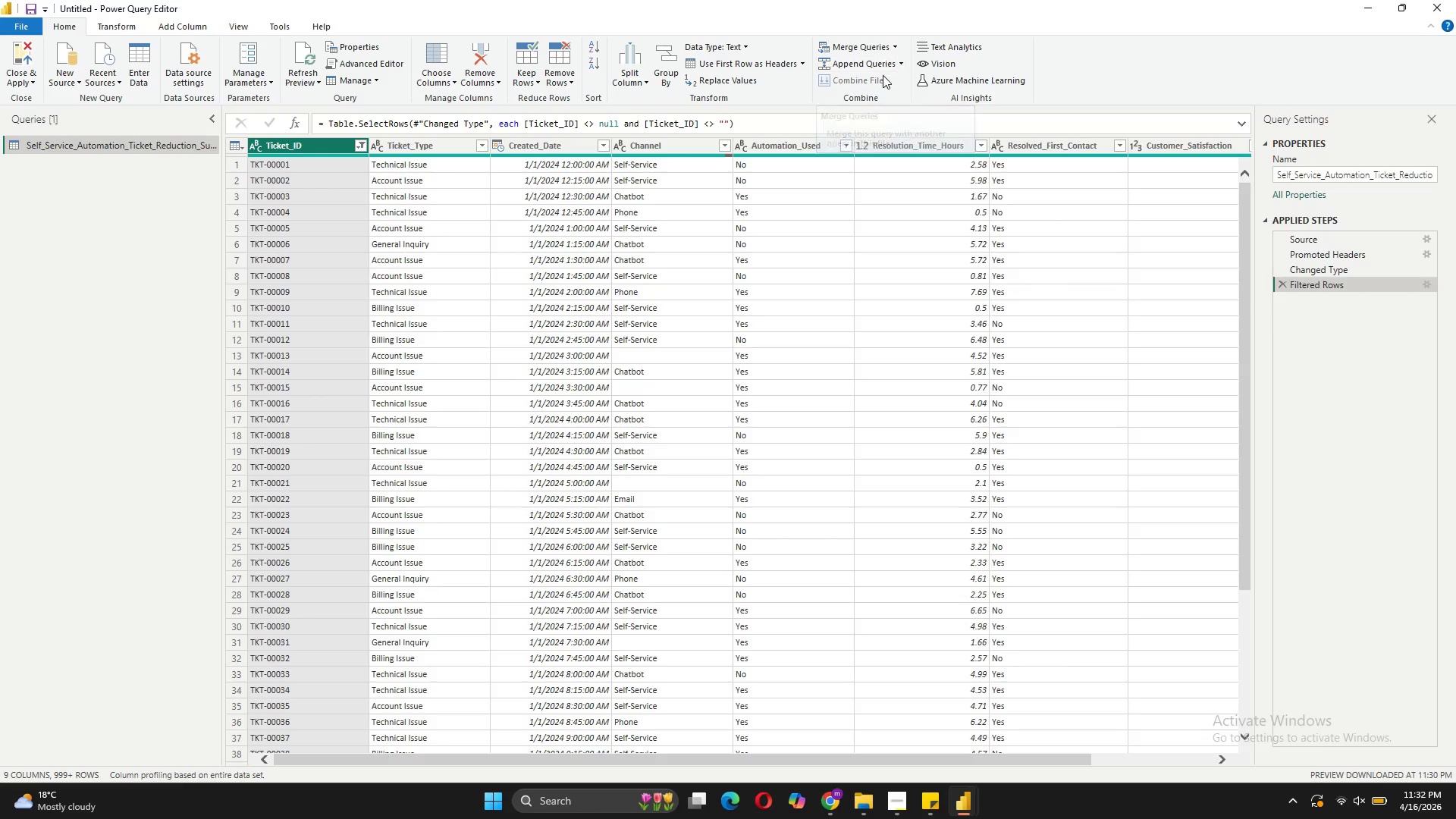 
wait(16.31)
 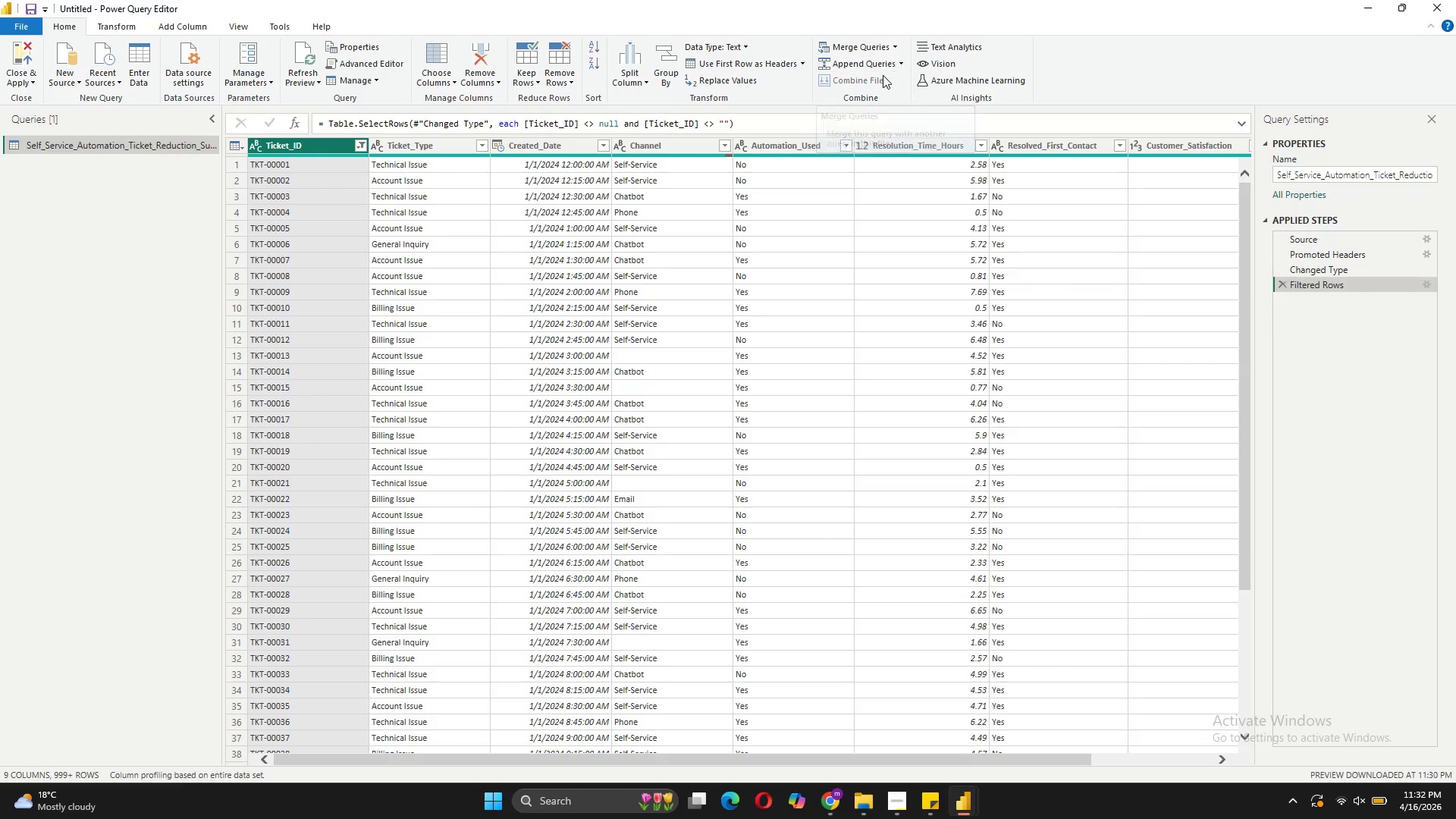 
left_click([892, 50])
 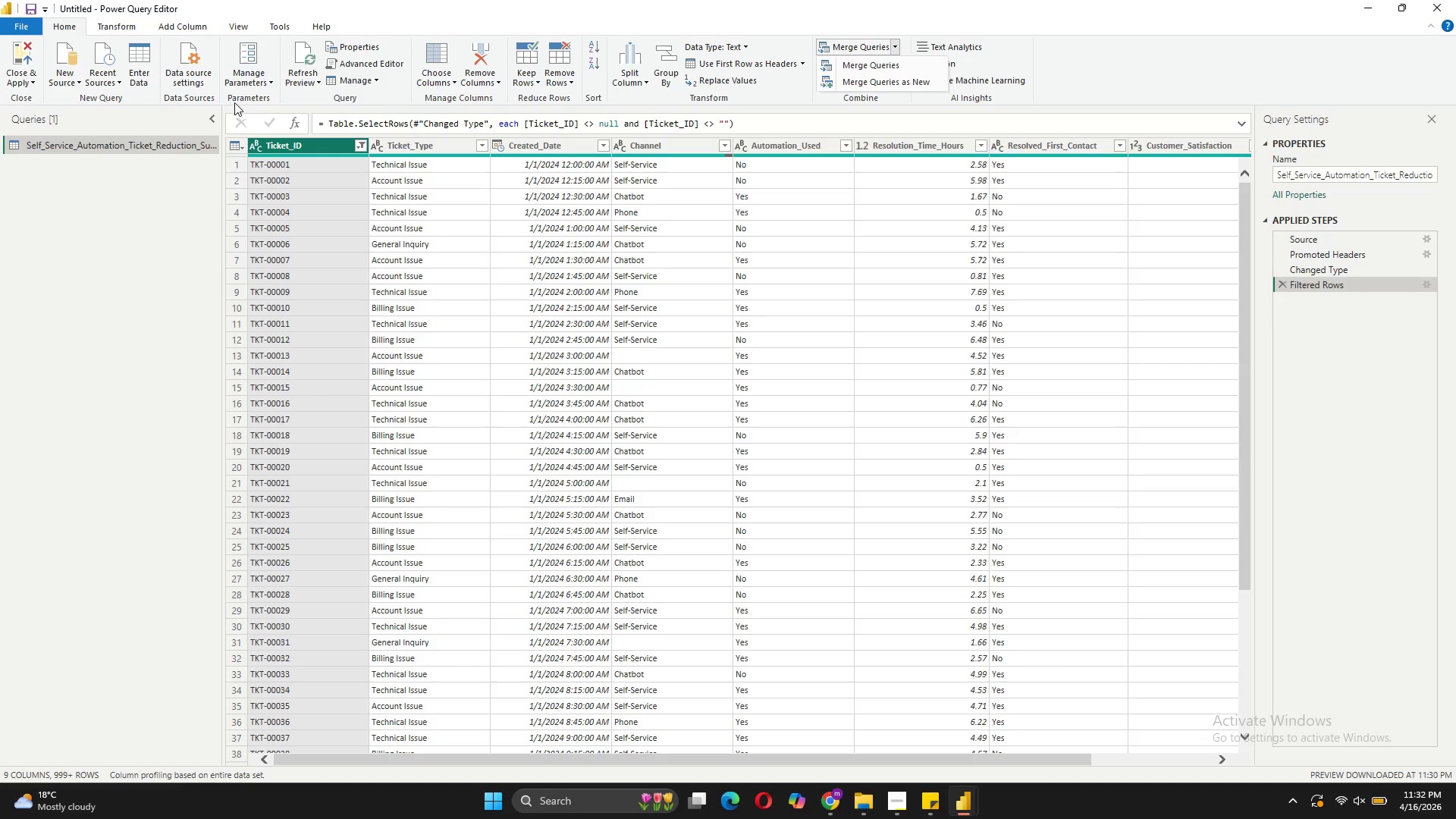 
wait(15.5)
 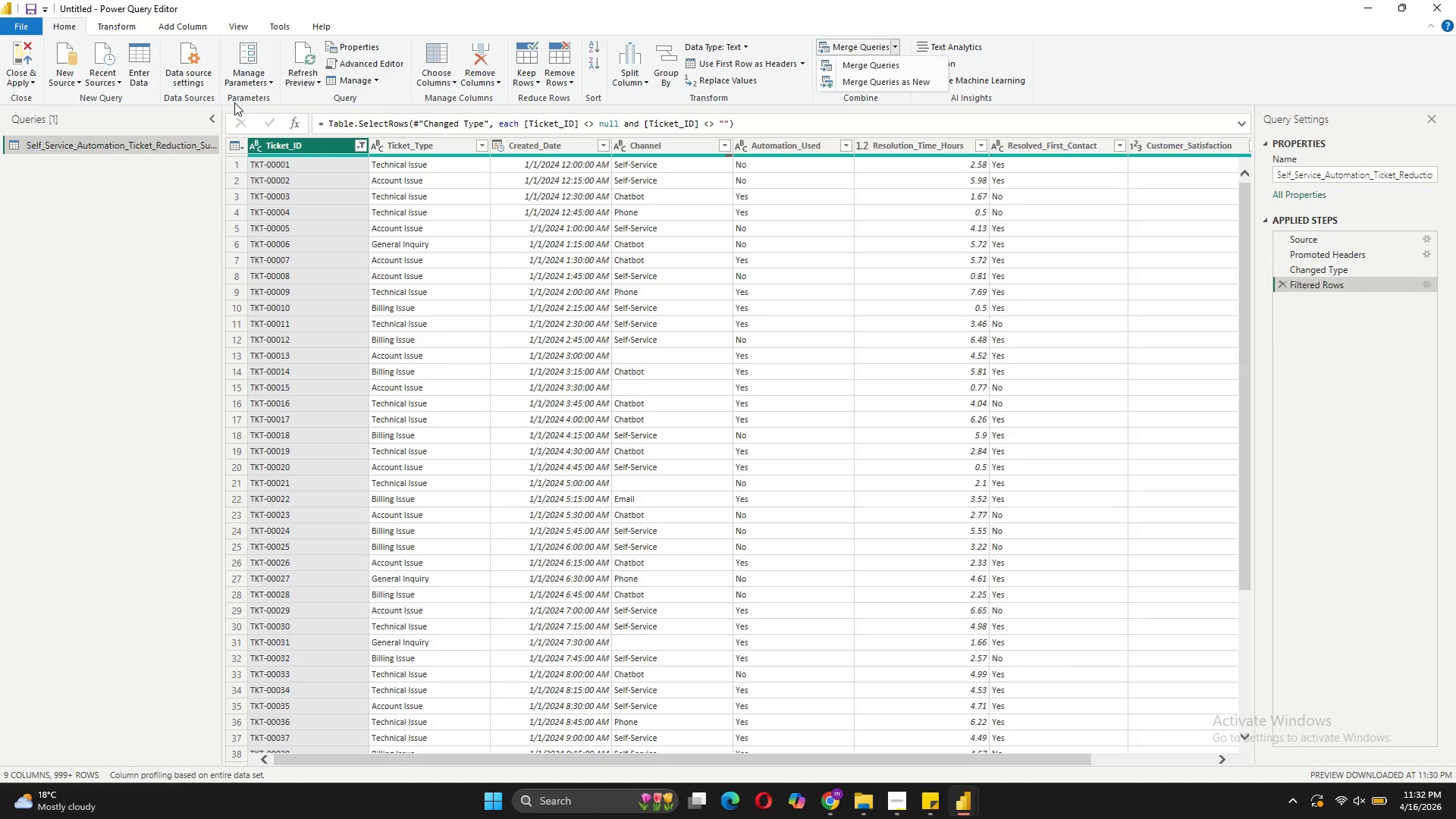 
left_click([127, 22])
 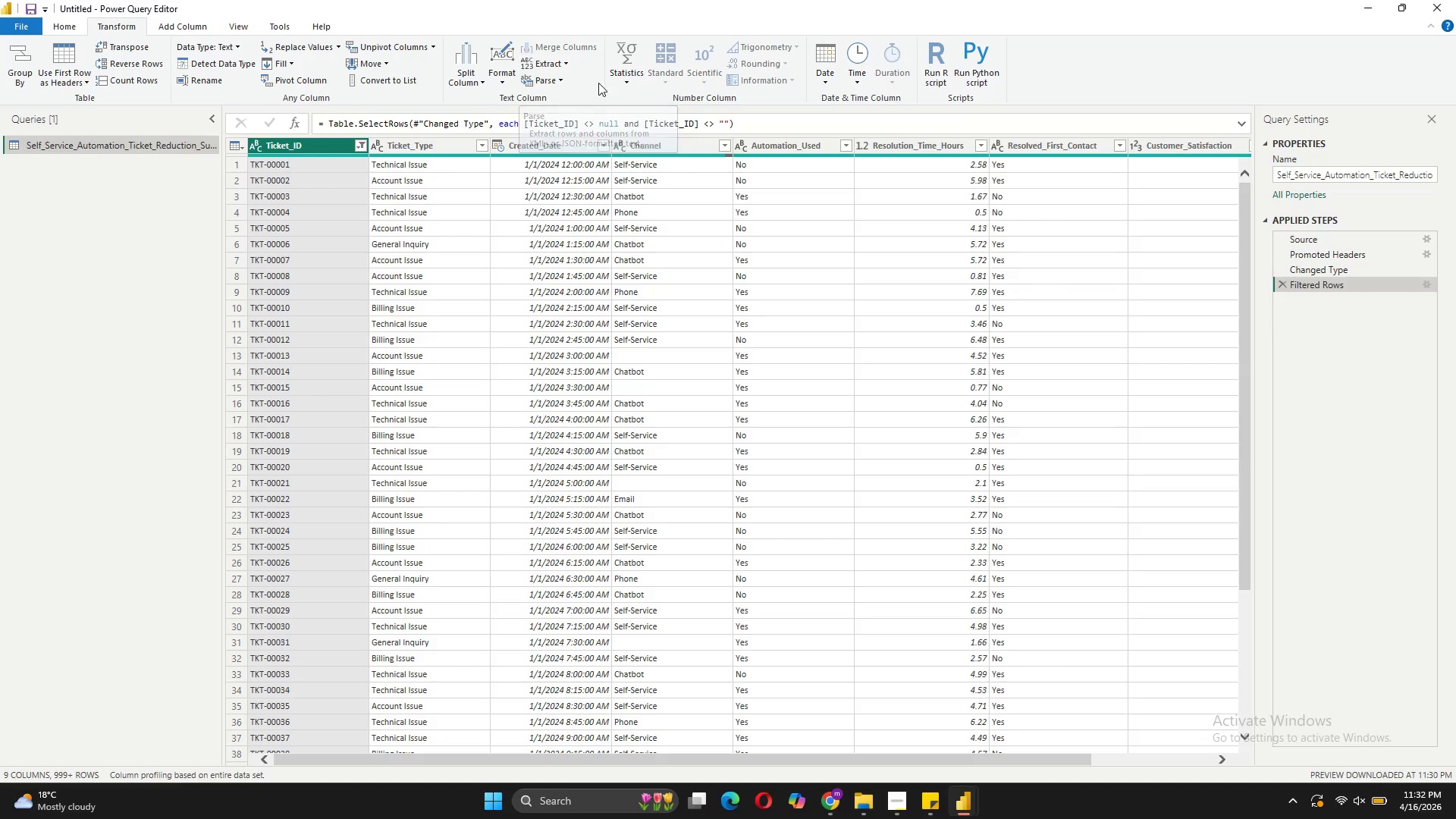 
wait(9.44)
 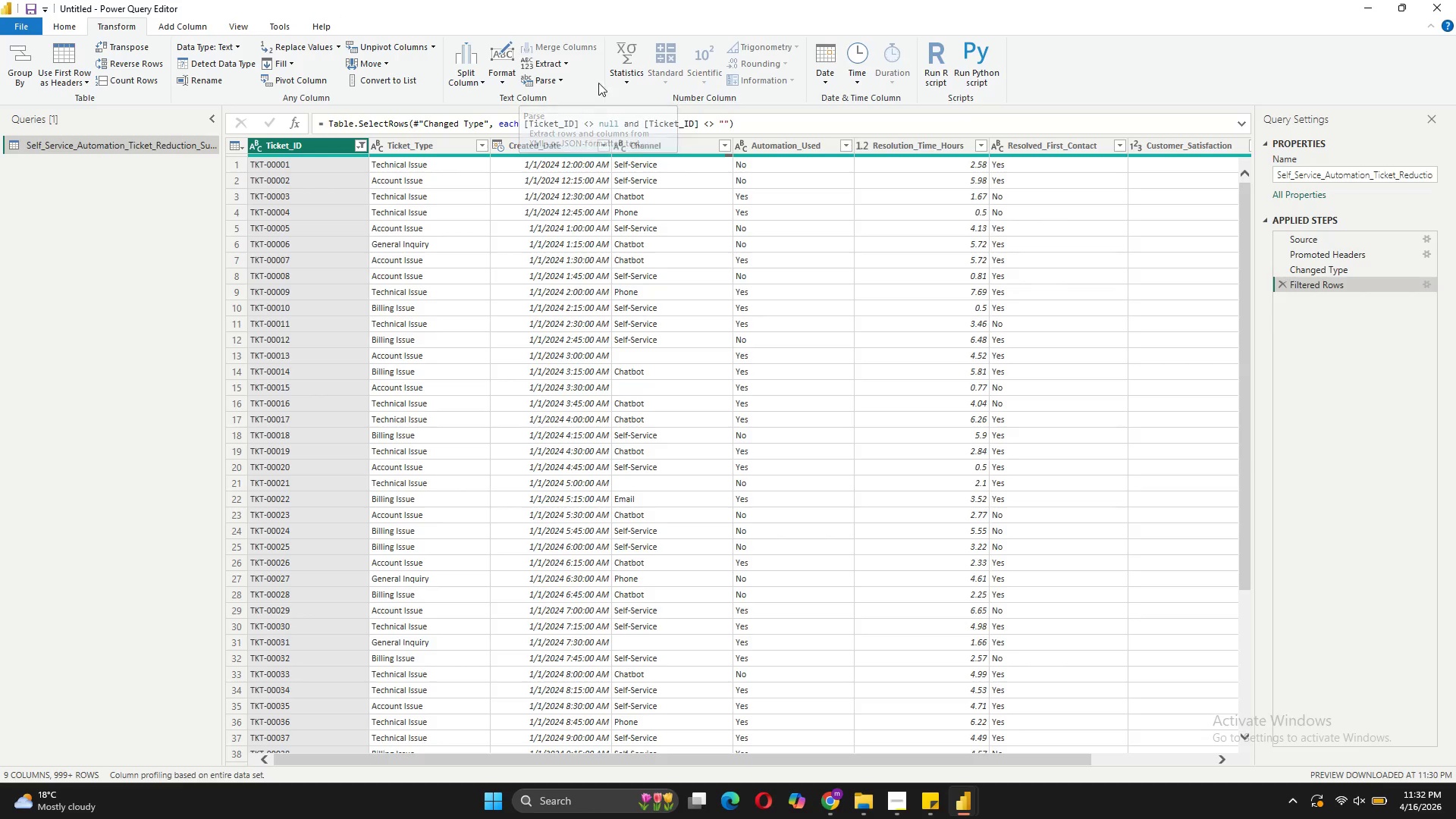 
left_click([846, 741])
 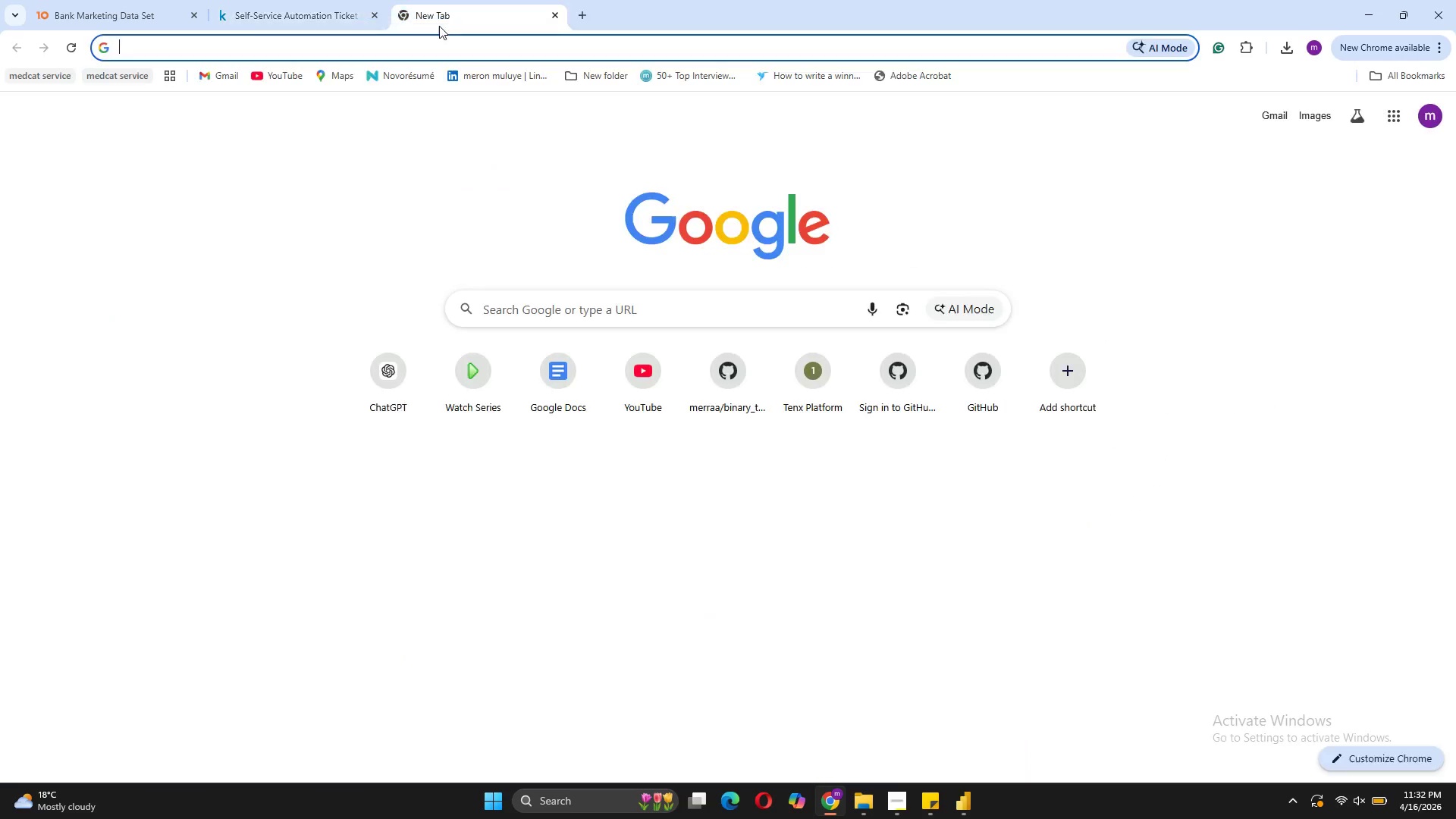 
double_click([455, 43])
 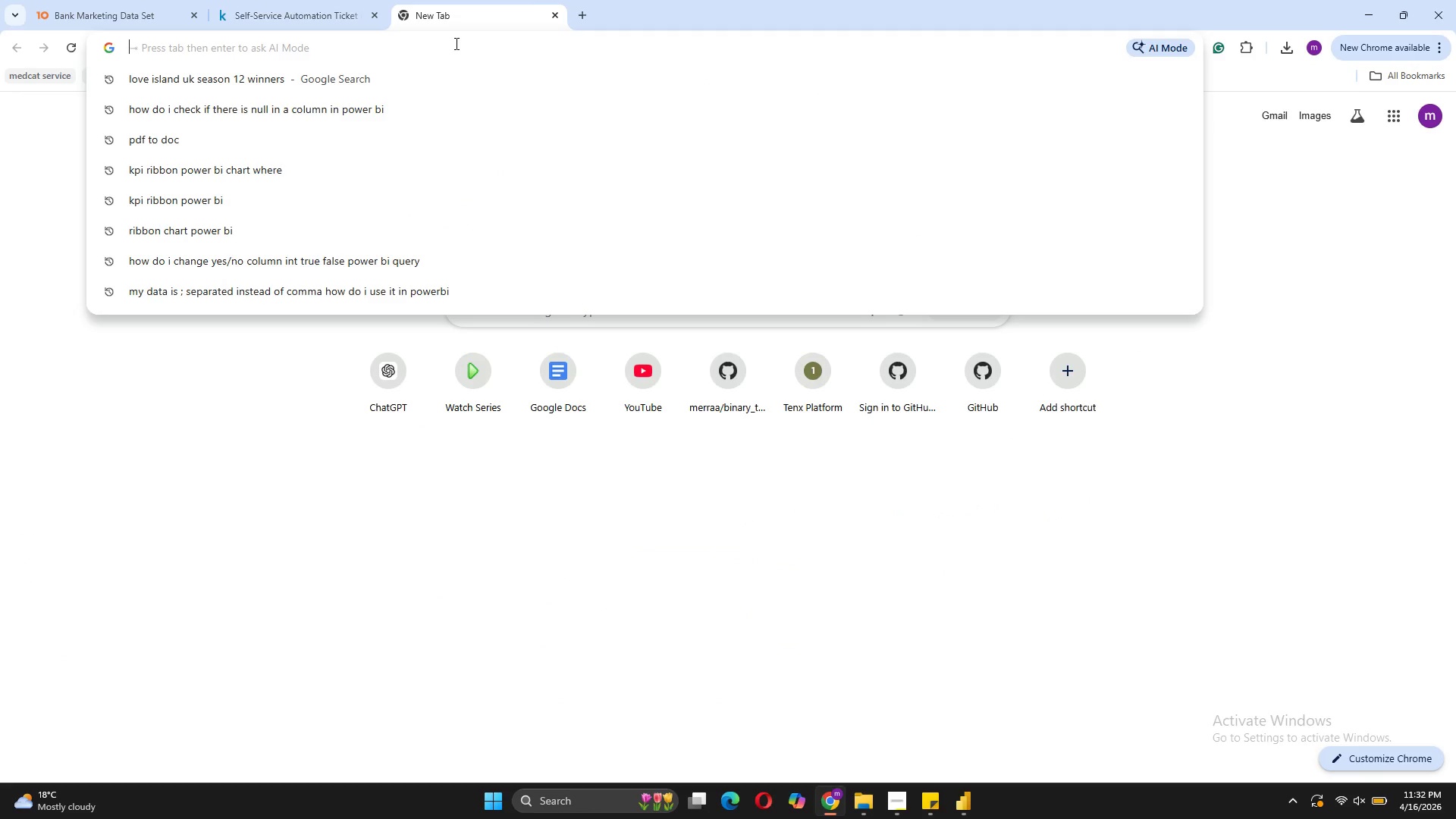 
type(query )
 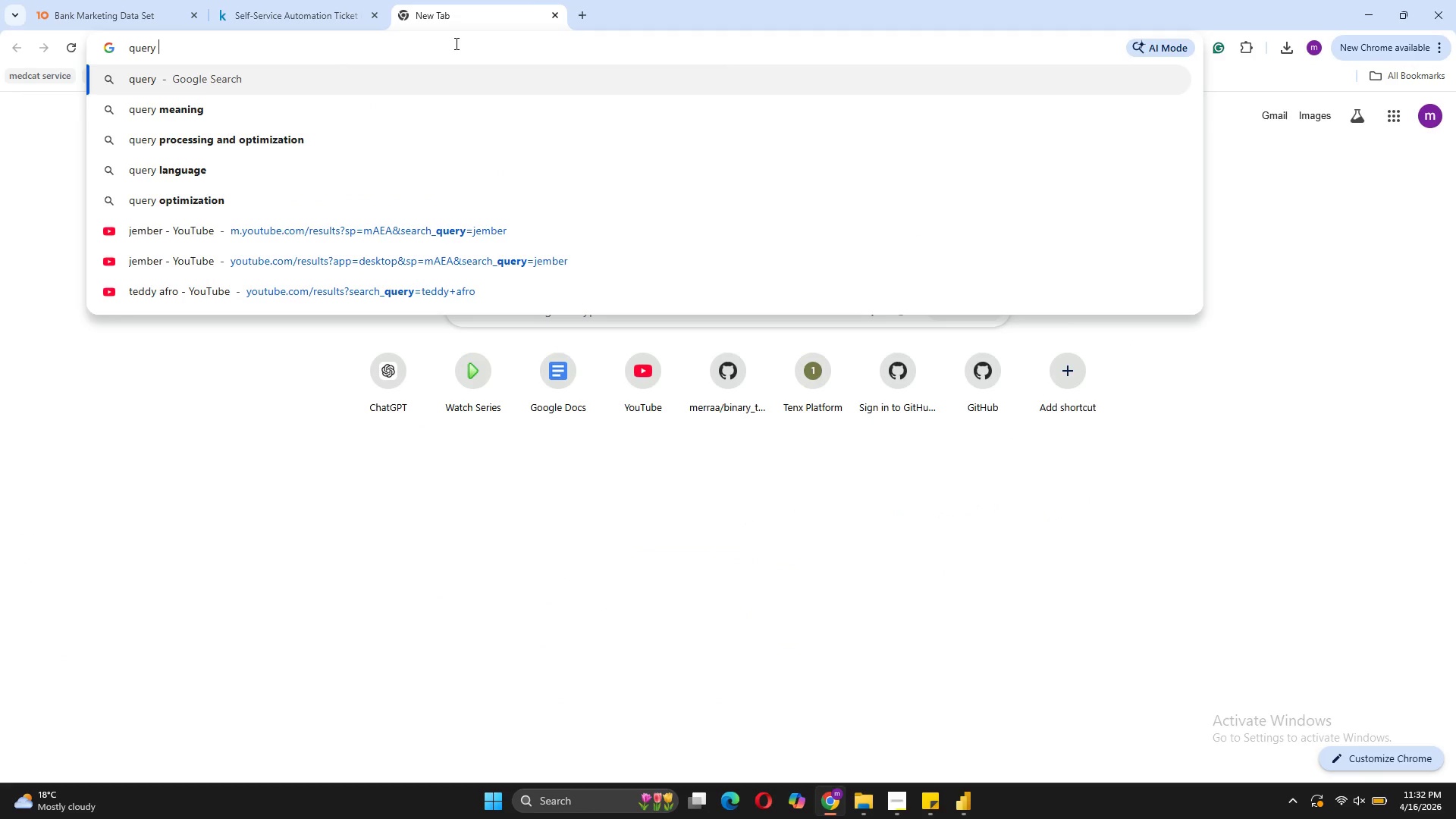 
type(code powerbi)
 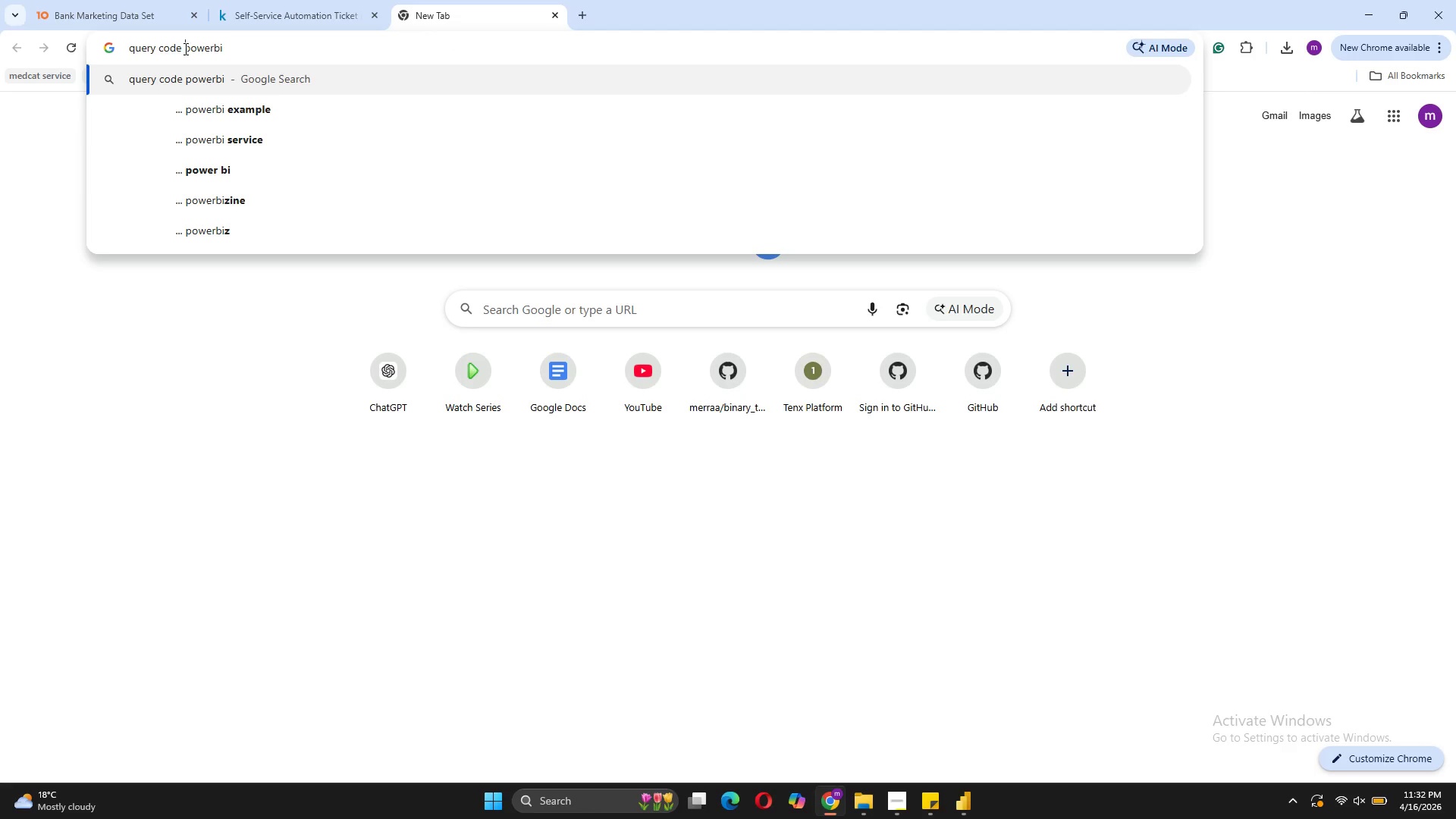 
type(bar )
 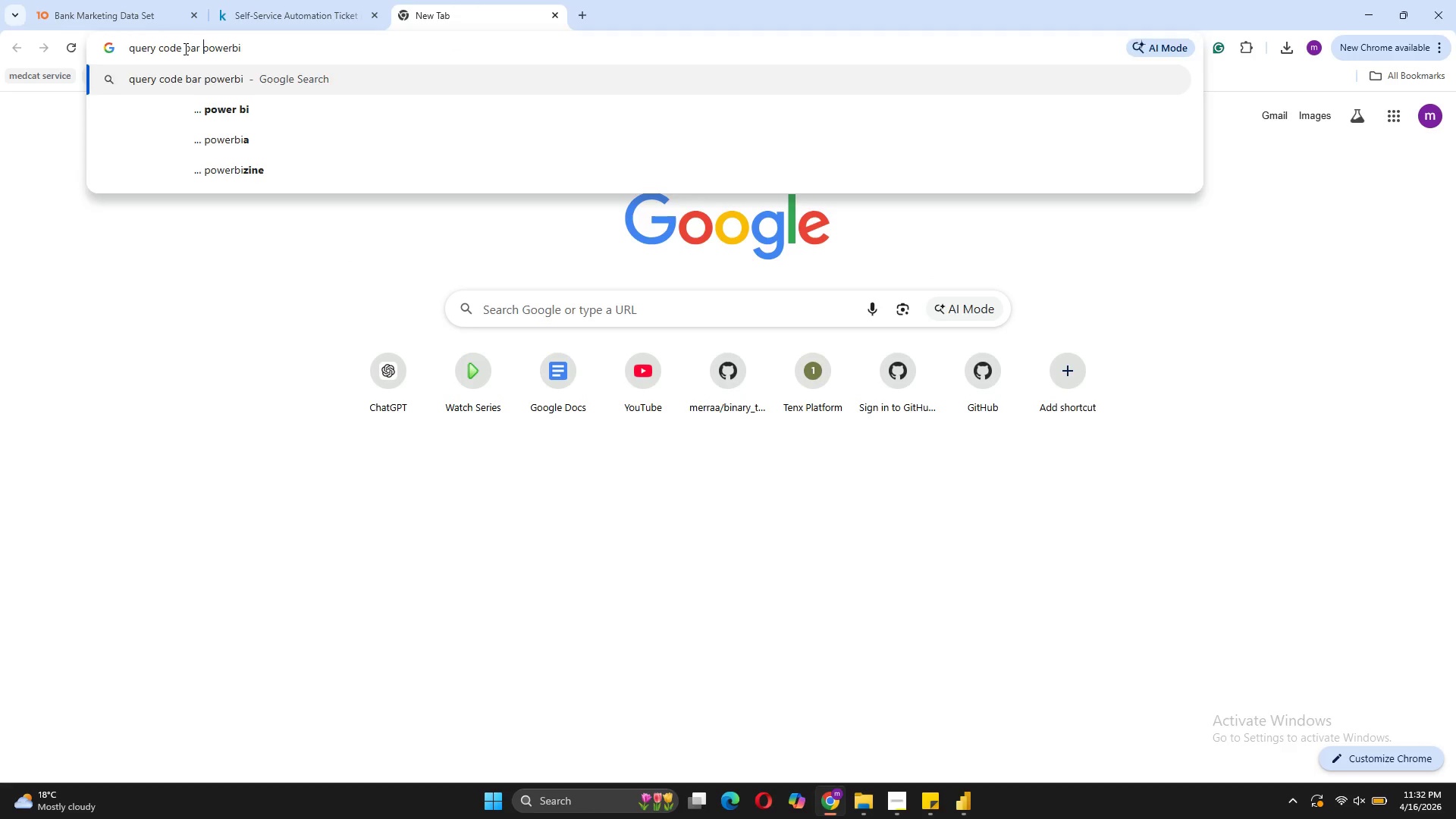 
key(Enter)
 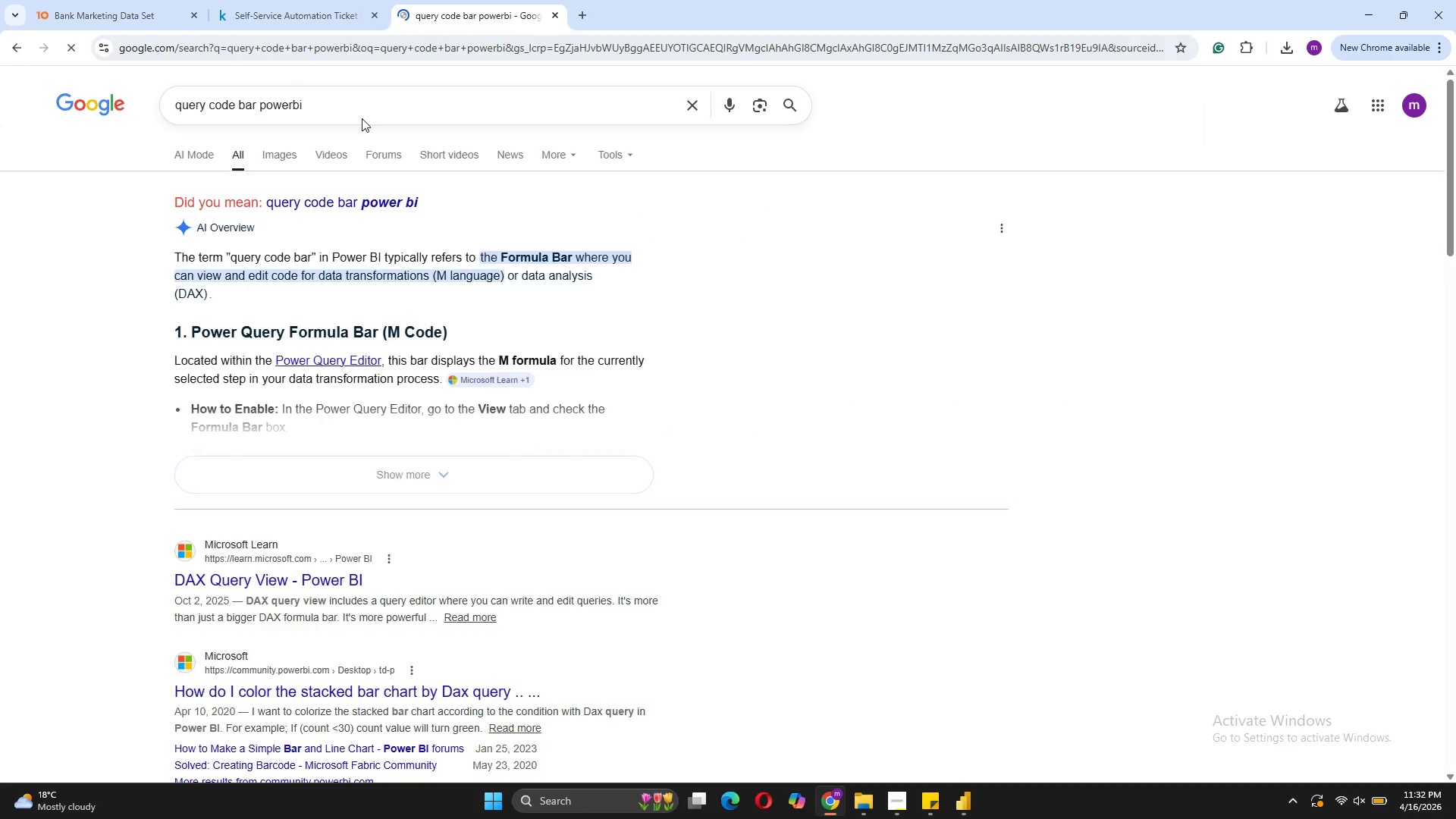 
wait(8.56)
 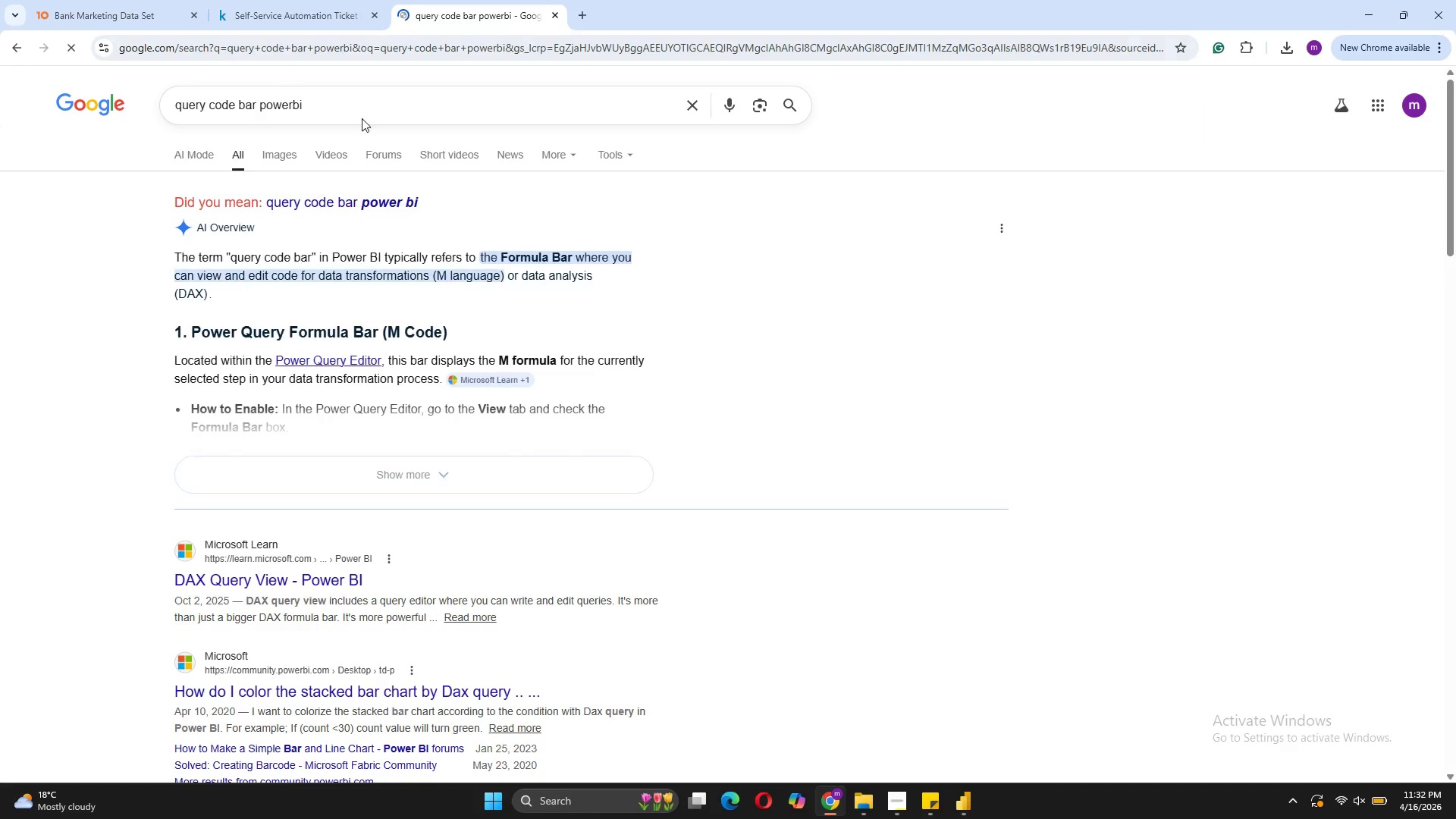 
left_click([428, 469])
 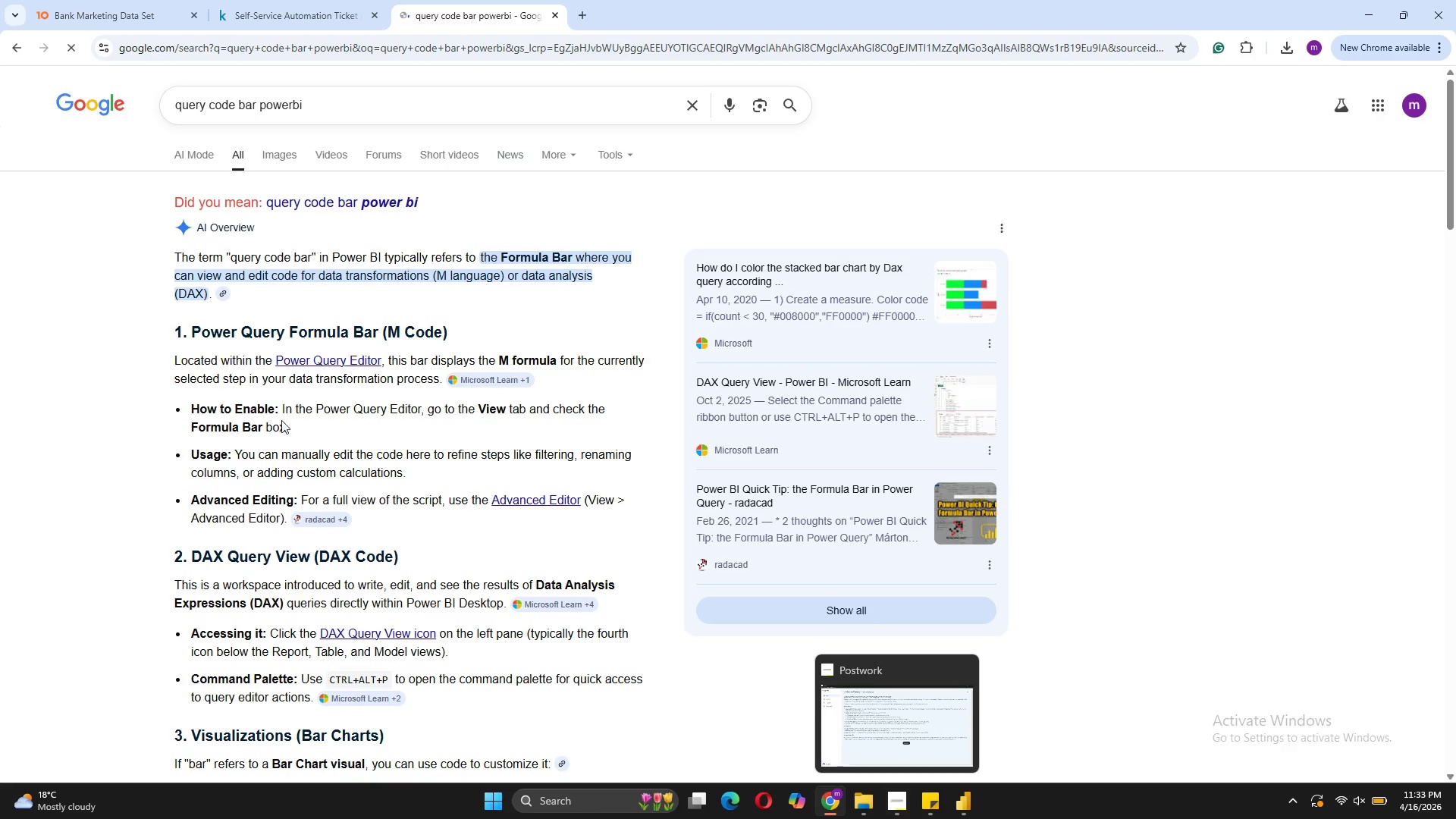 
wait(8.38)
 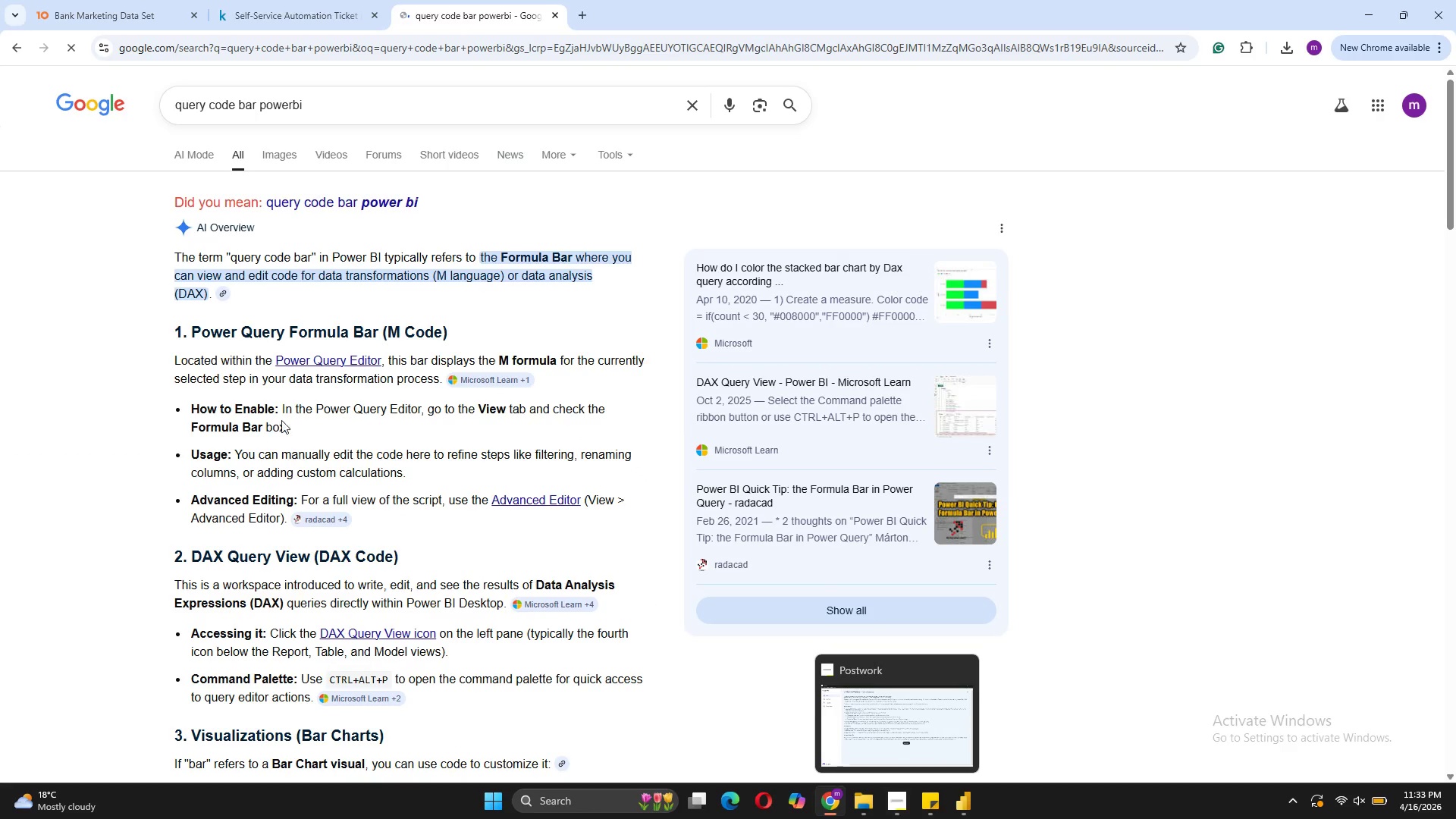 
left_click([999, 749])
 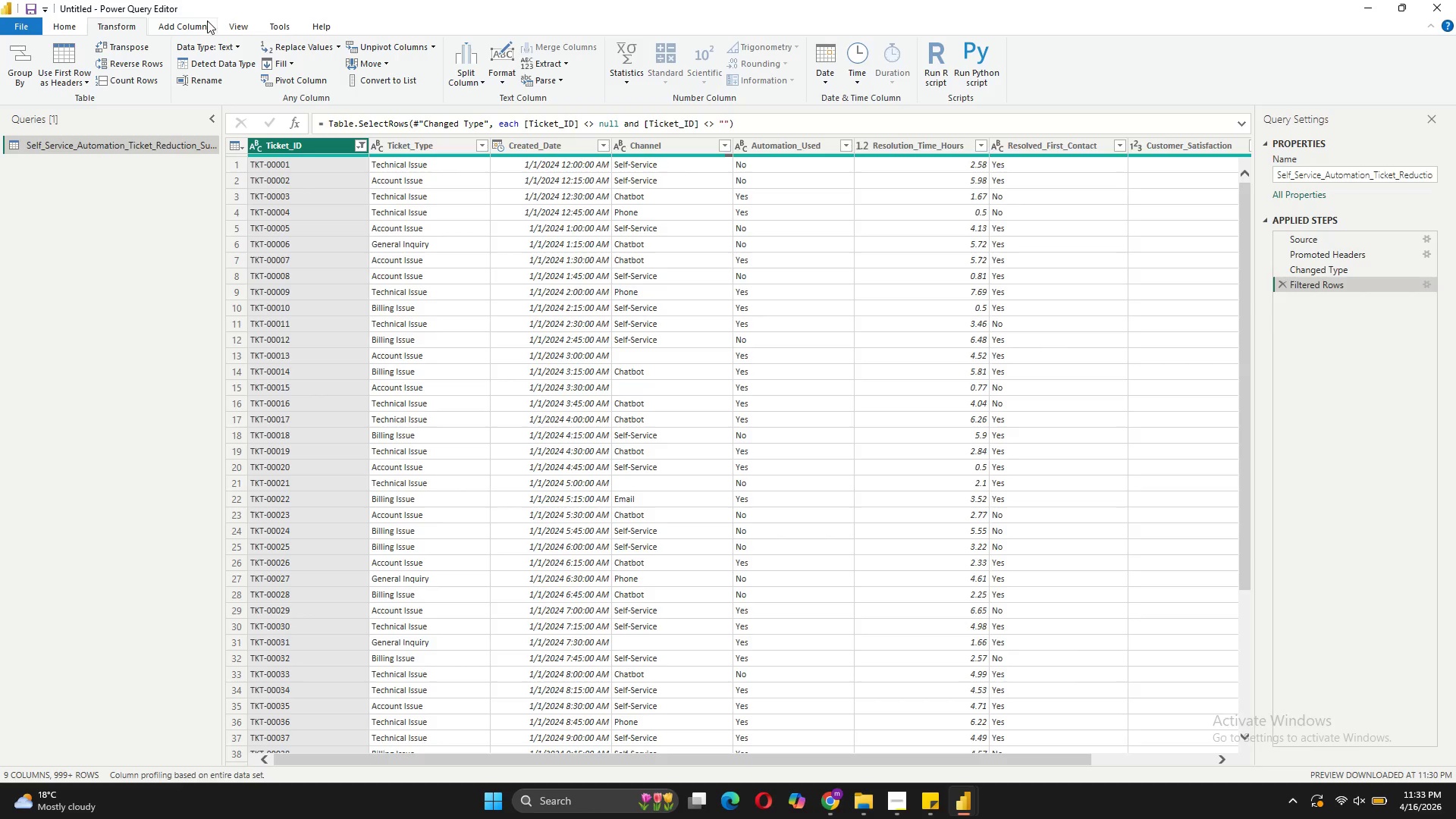 
left_click([249, 24])
 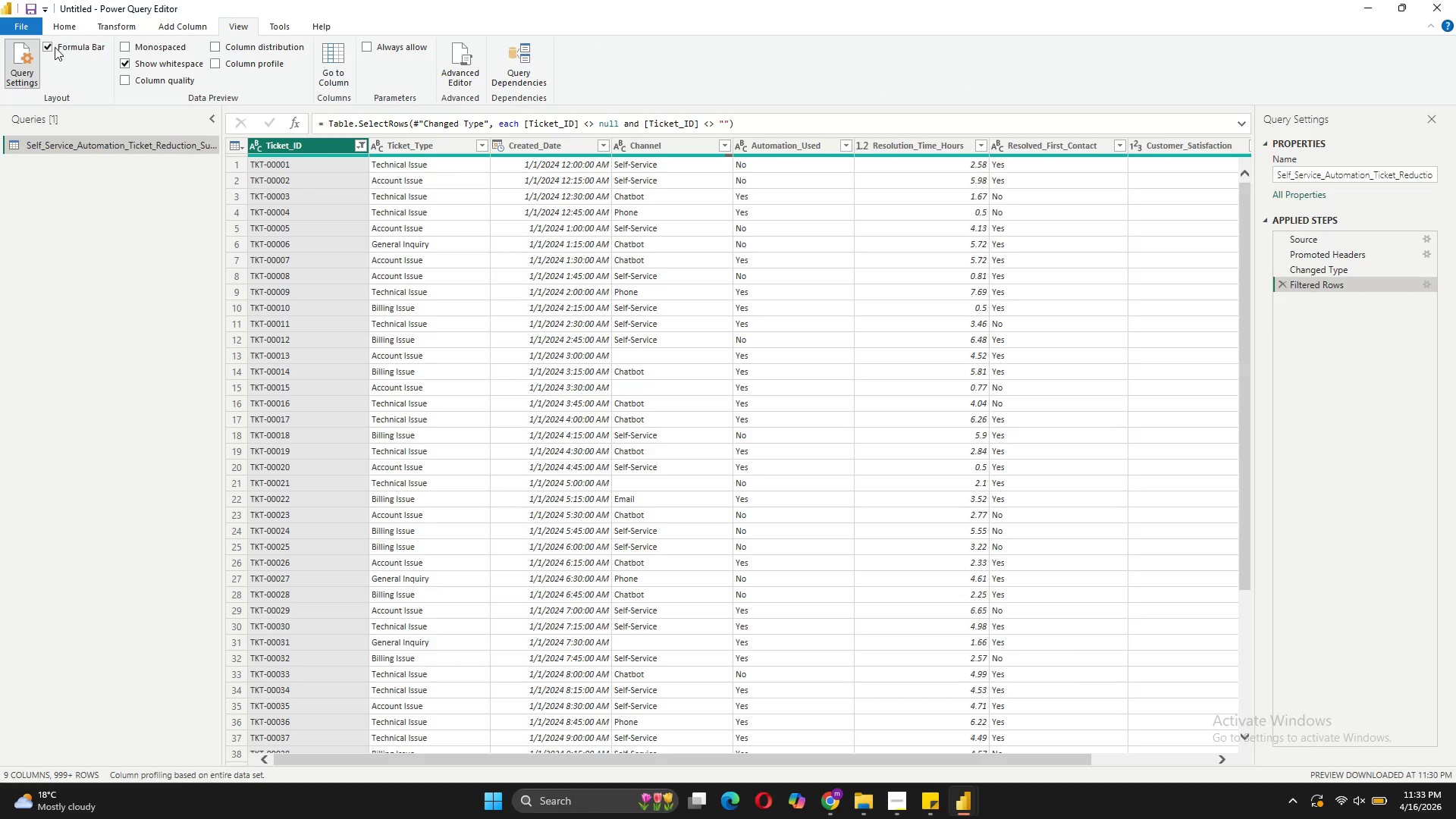 
left_click([51, 47])
 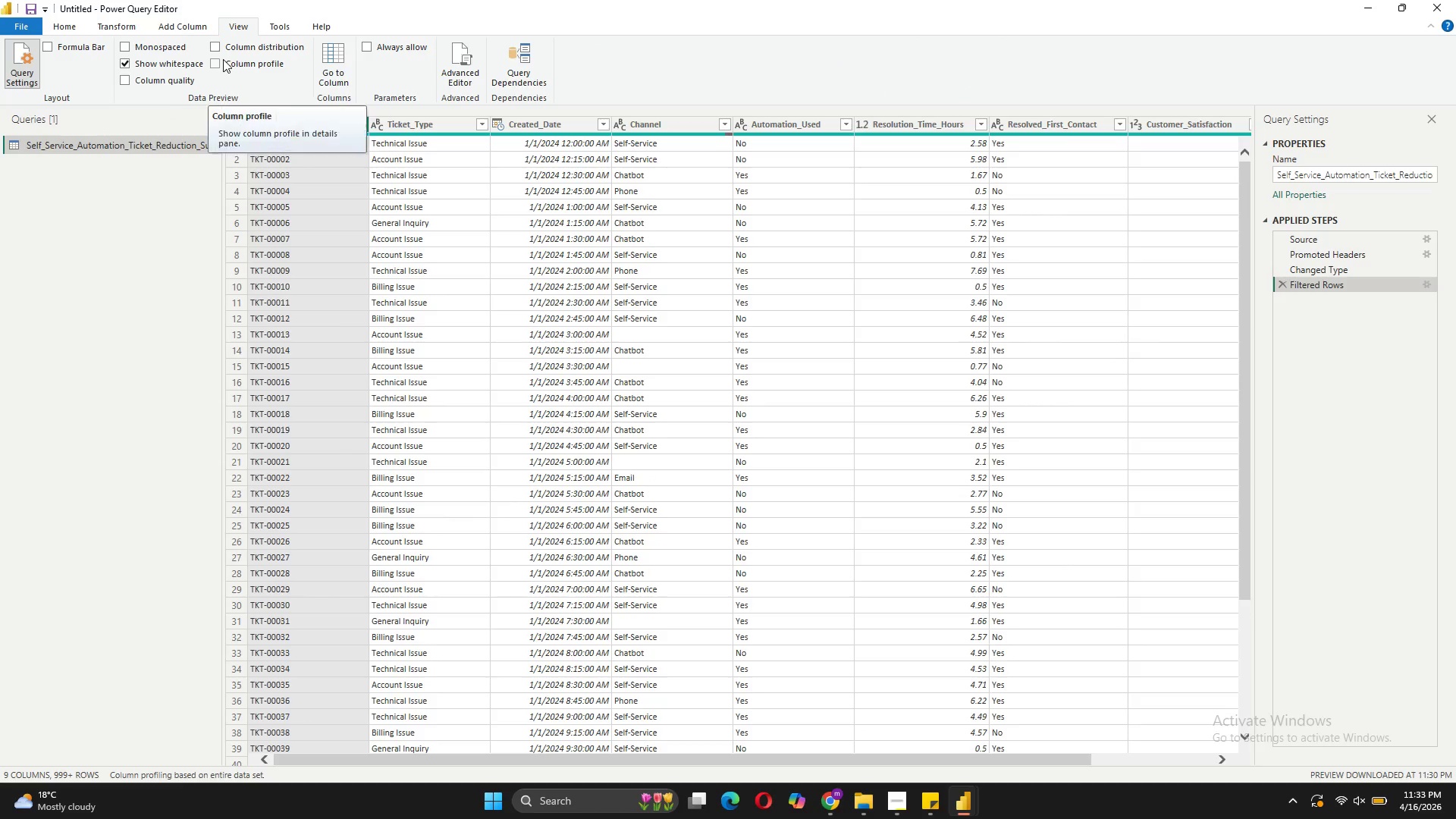 
mouse_move([80, 77])
 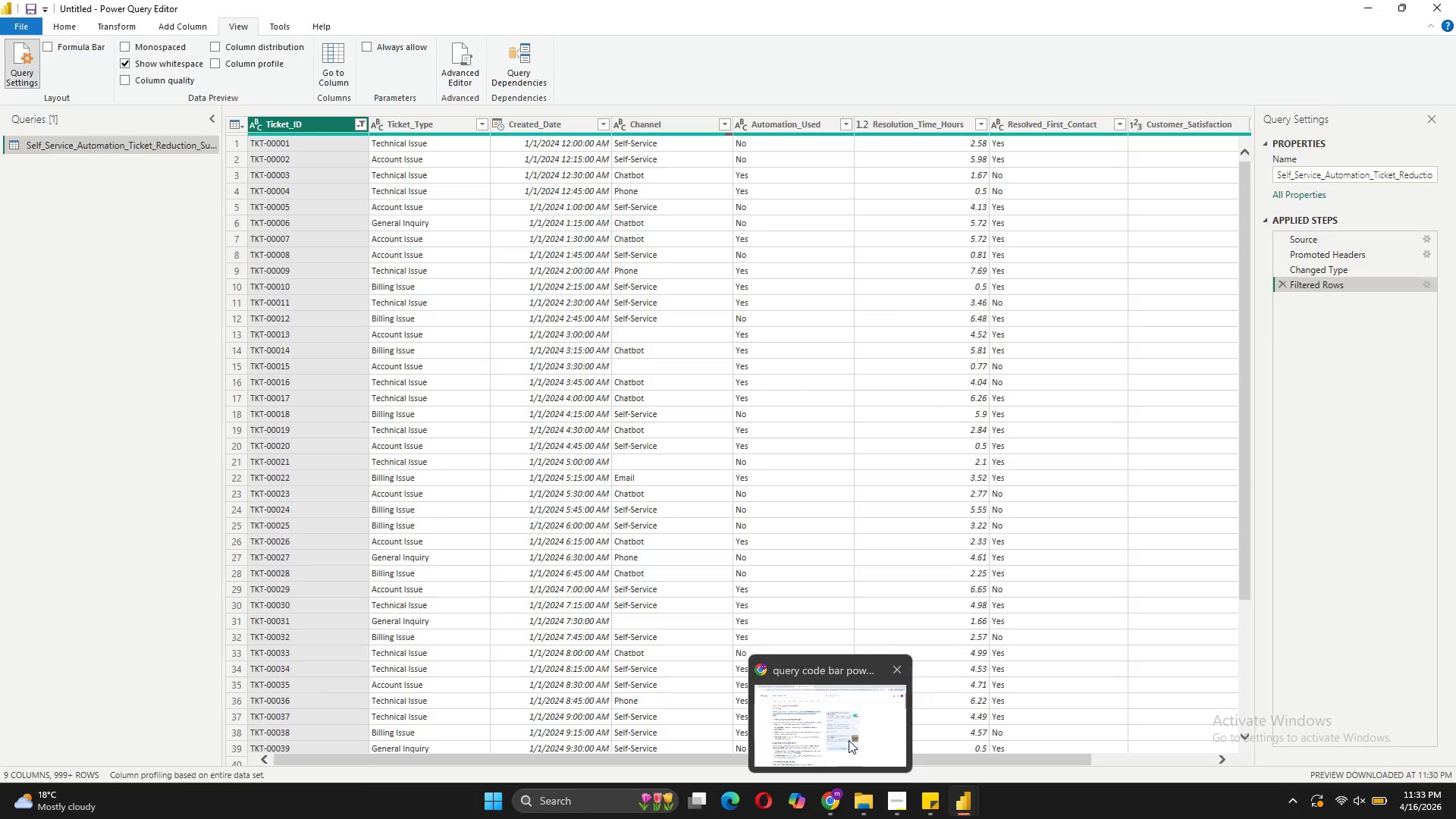 
left_click([849, 740])
 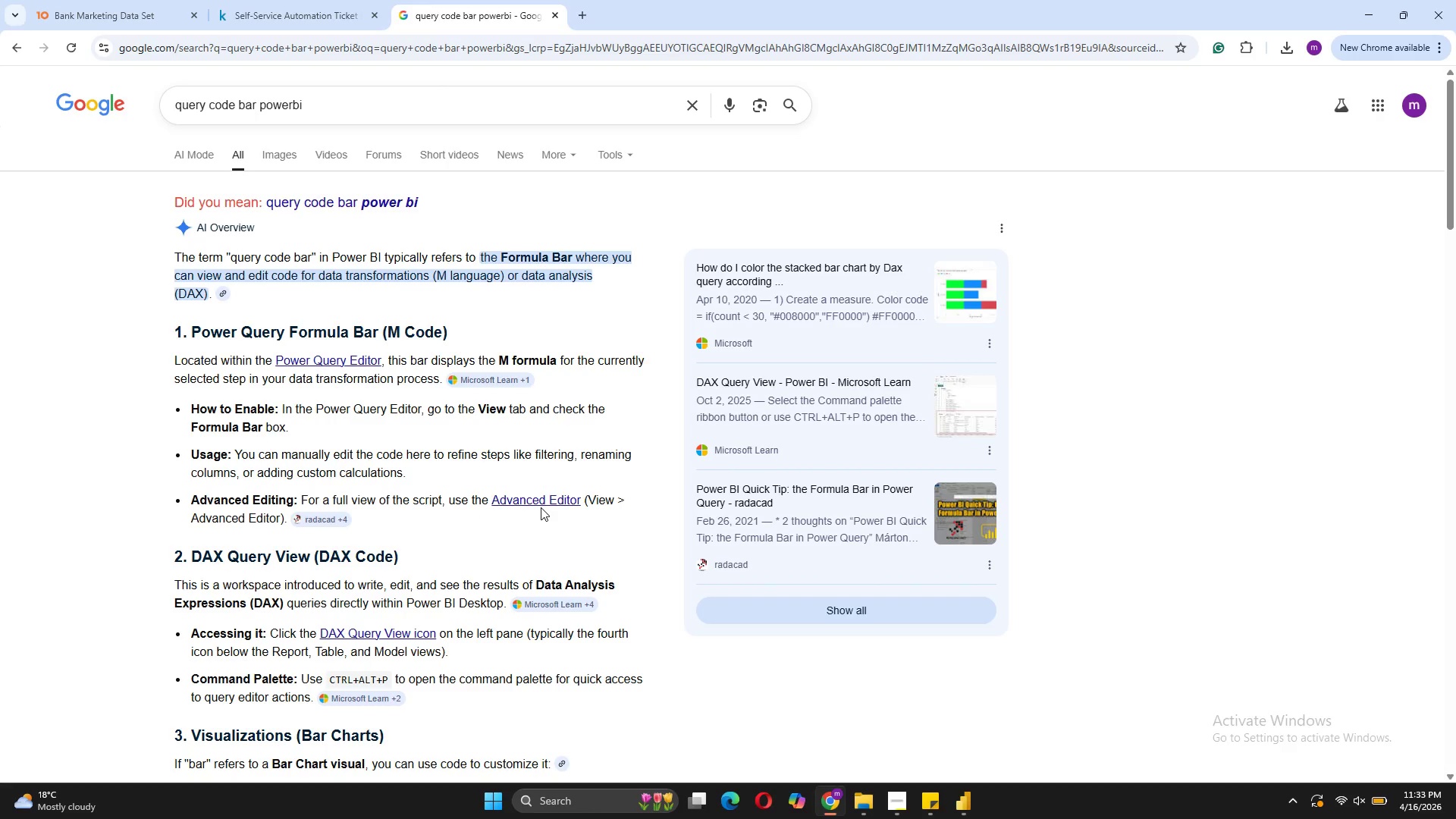 
wait(13.59)
 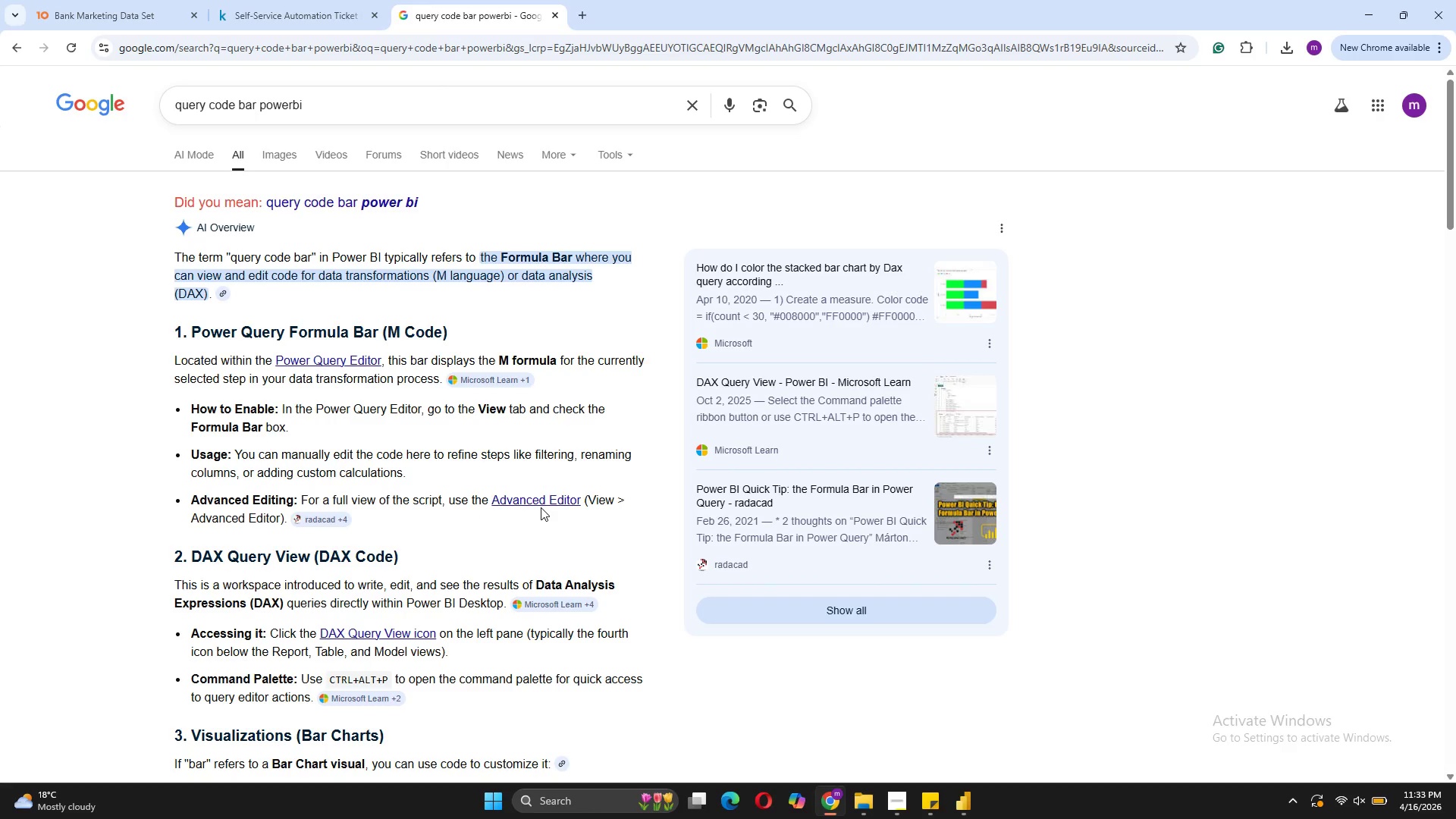 
left_click([981, 722])
 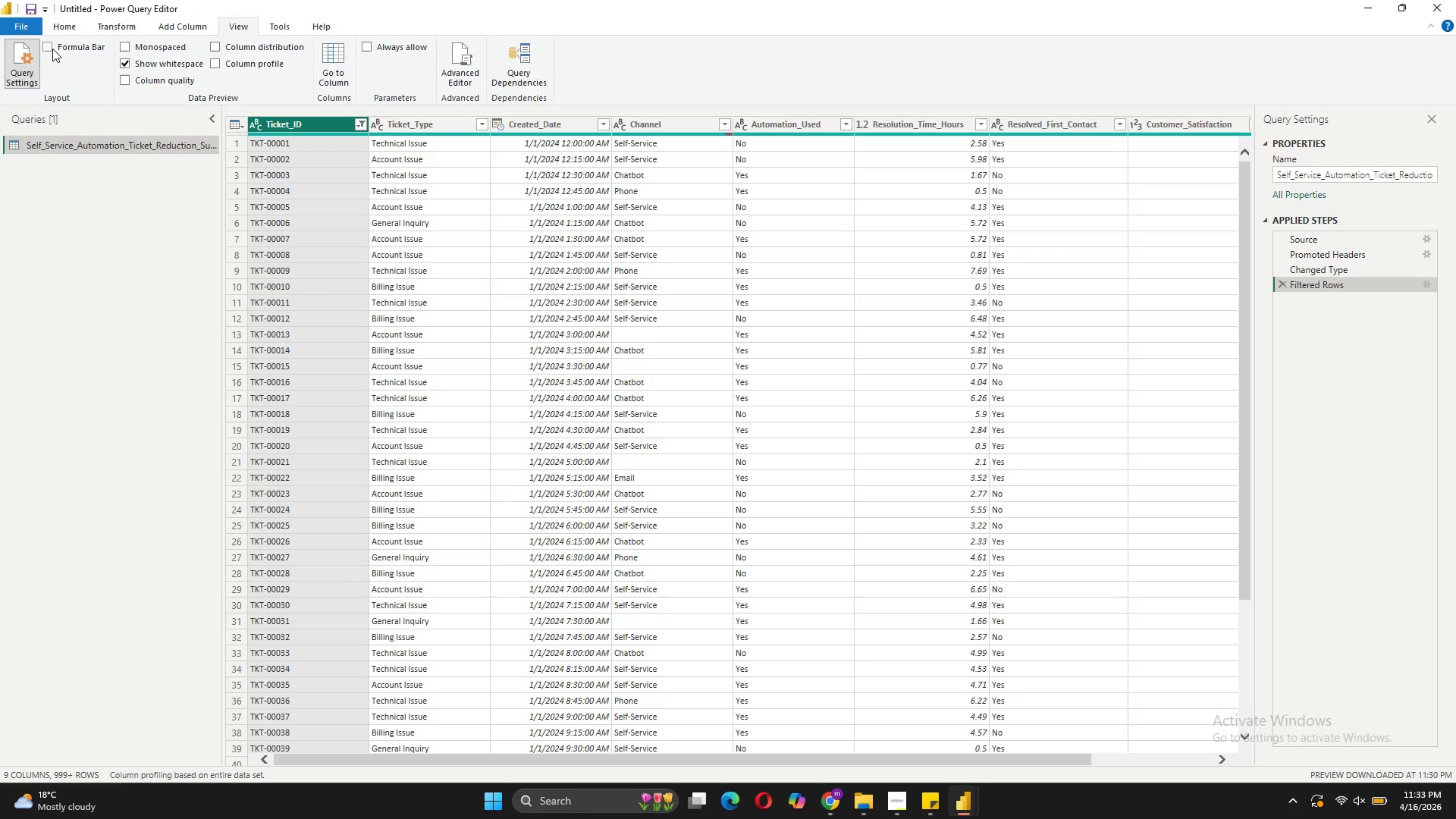 
left_click([52, 48])
 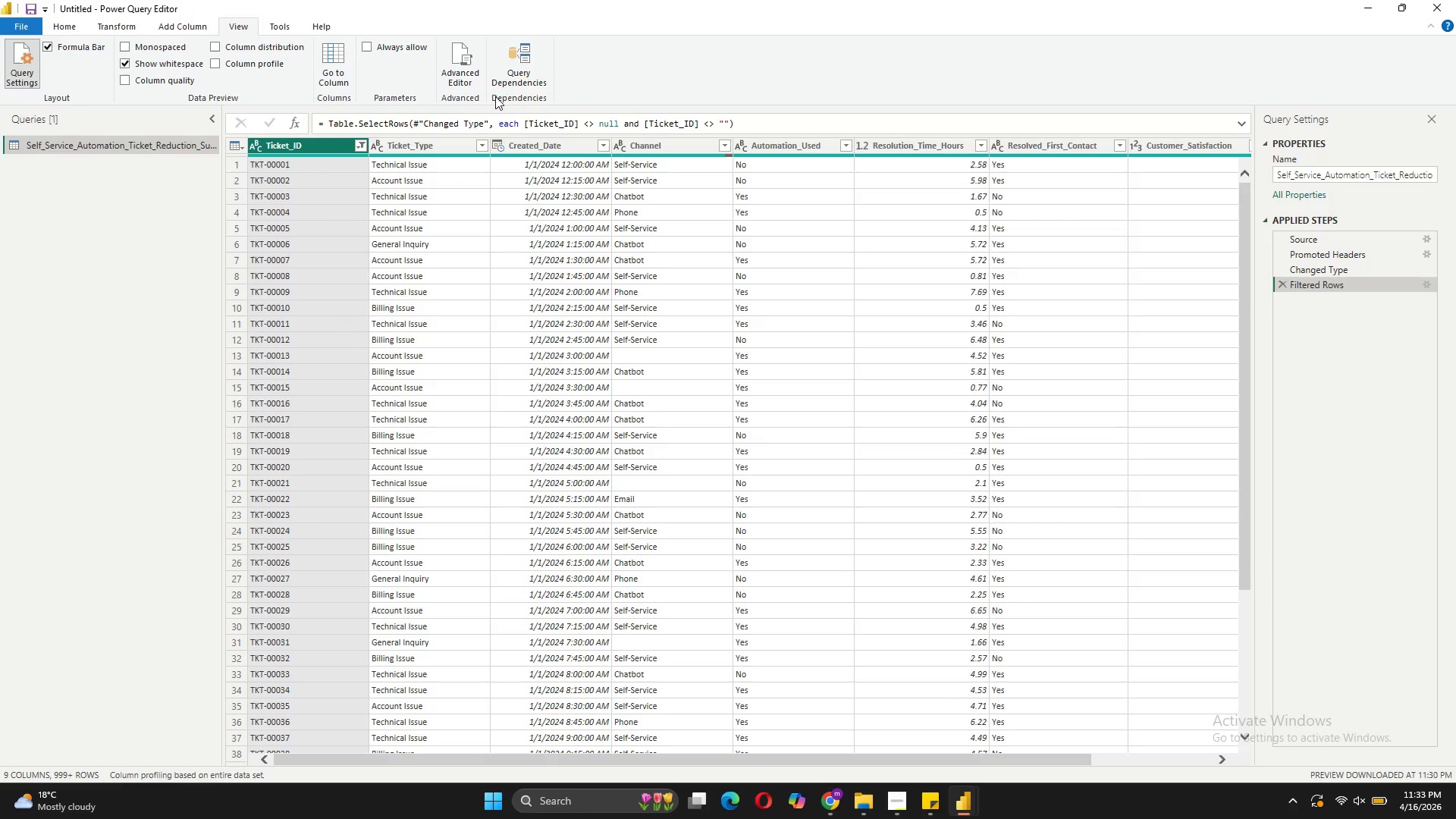 
left_click([473, 80])
 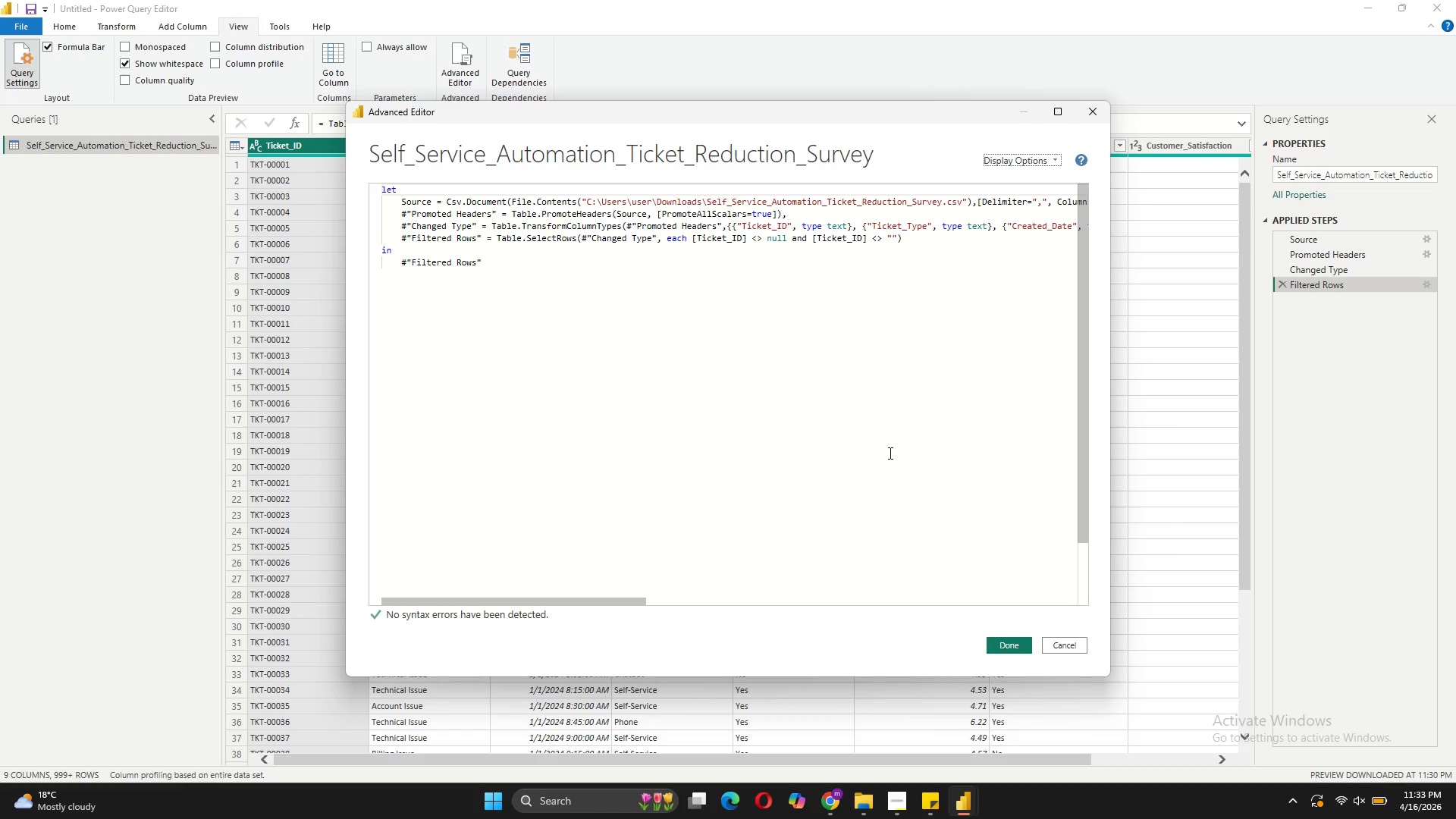 
wait(20.44)
 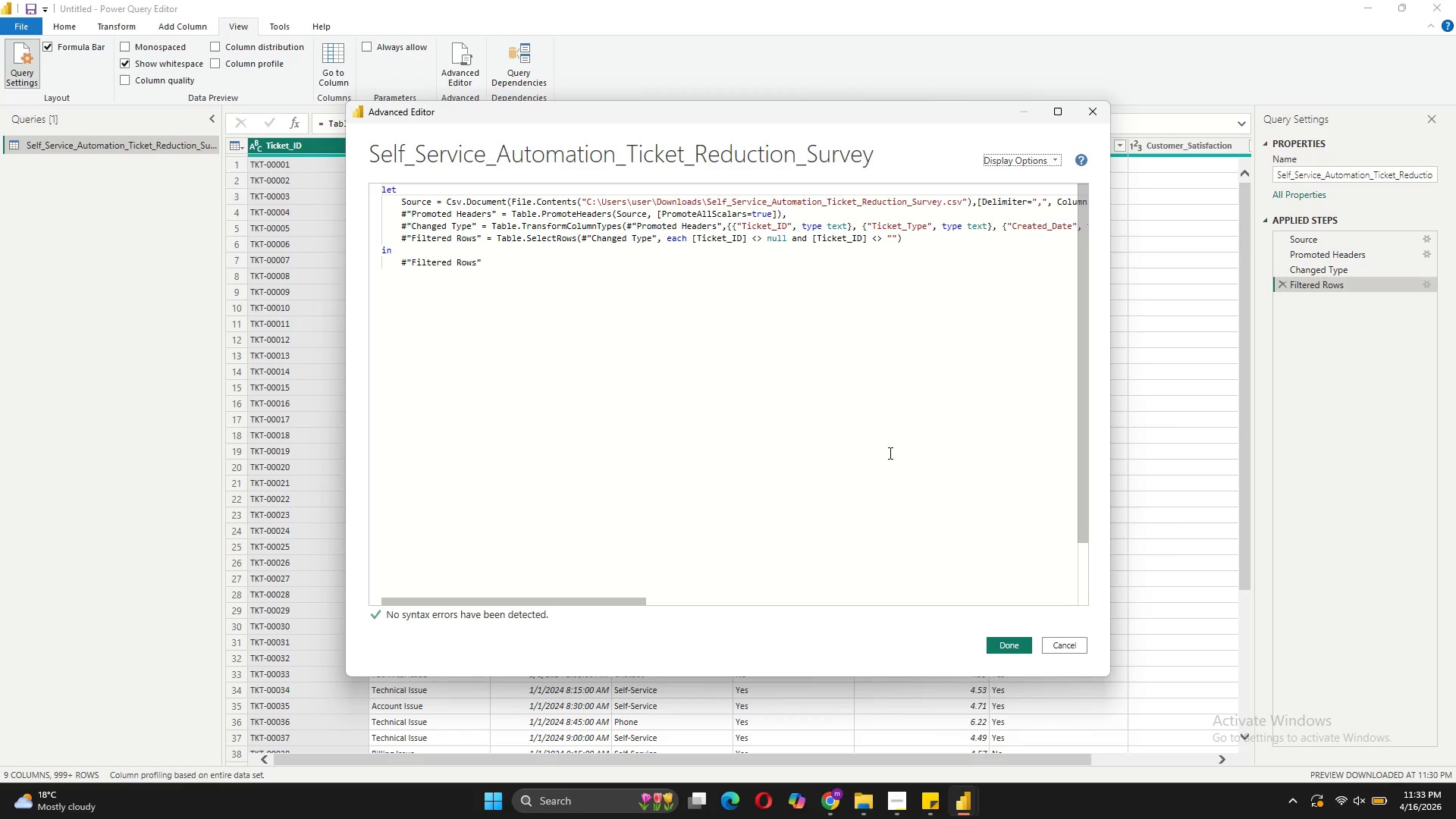 
left_click([504, 301])
 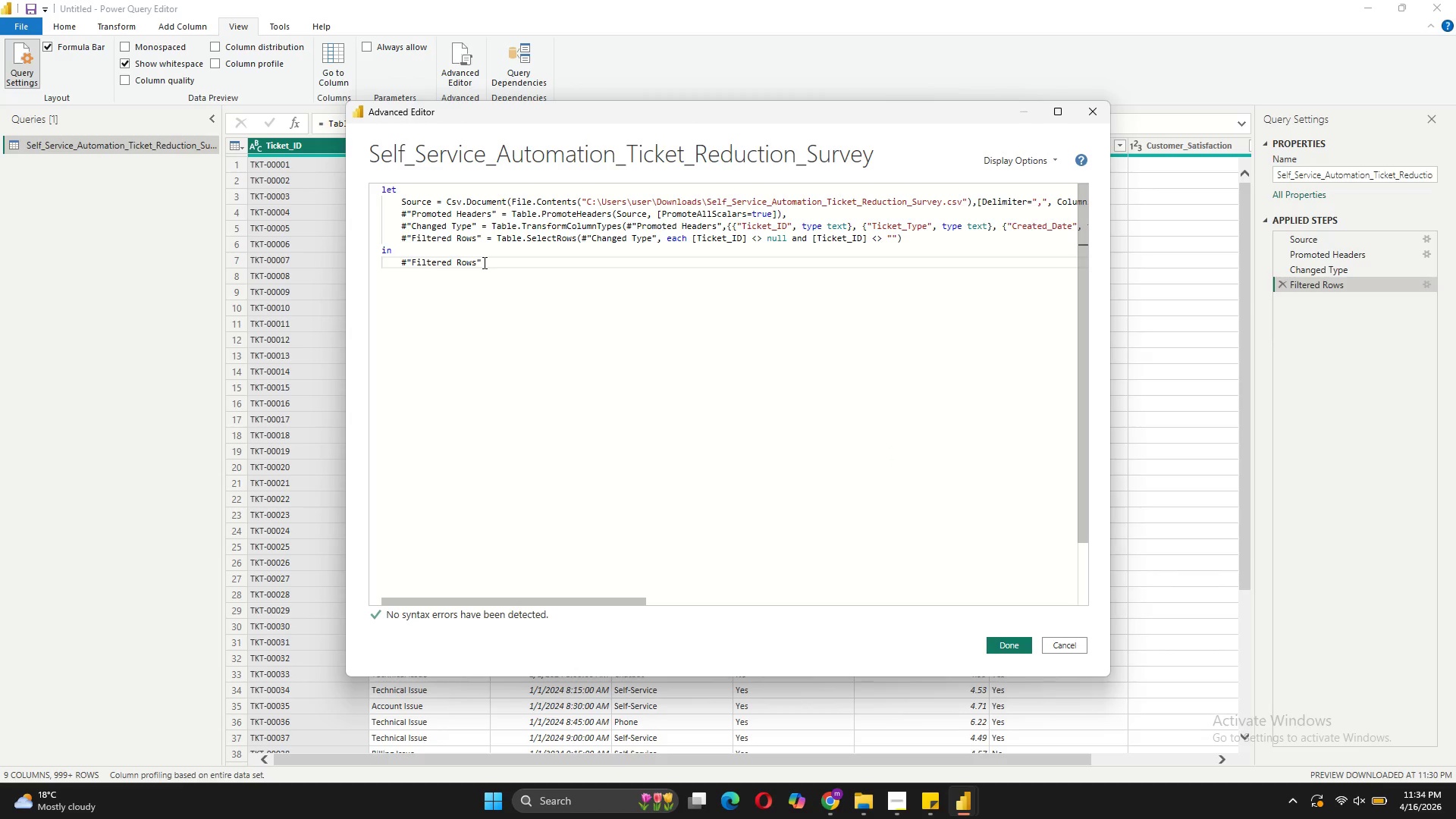 
left_click_drag(start_coordinate=[490, 261], to_coordinate=[401, 202])
 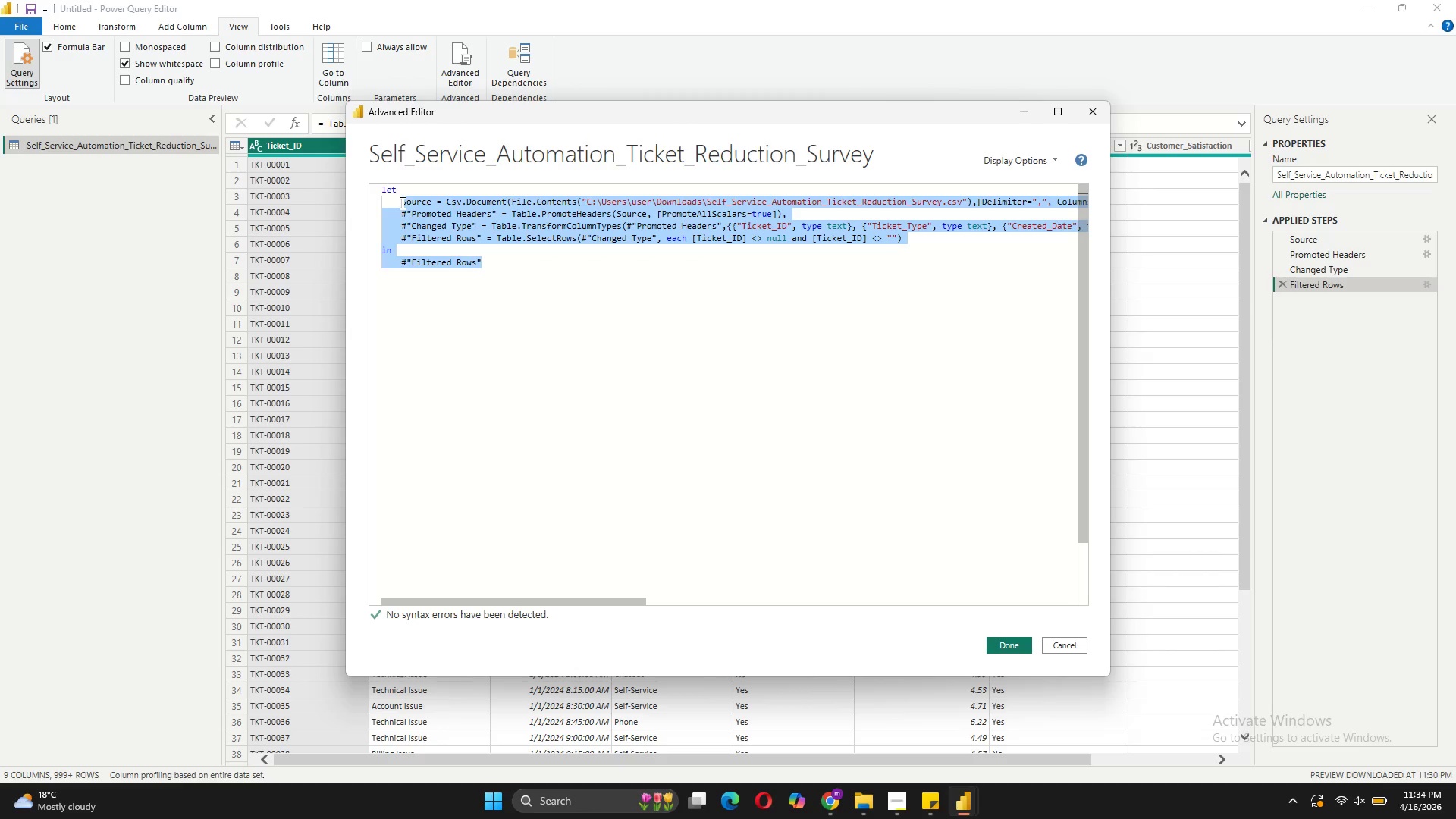 
key(Backspace)
type(|)
key(Backspace)
type(??)
key(Backspace)
key(Backspace)
type(// Ste)
key(Backspace)
key(Backspace)
key(Backspace)
 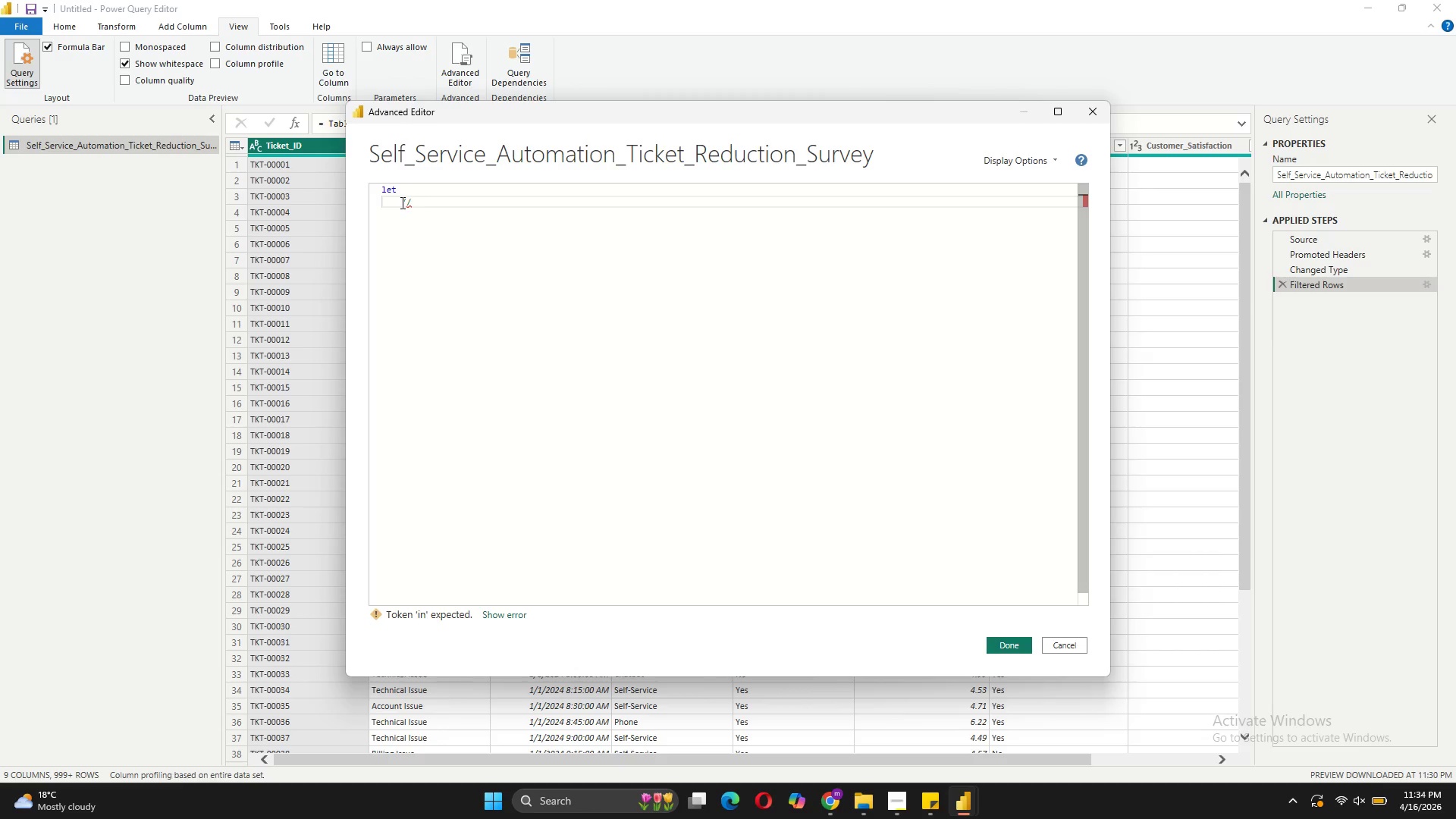 
key(Control+Z)
 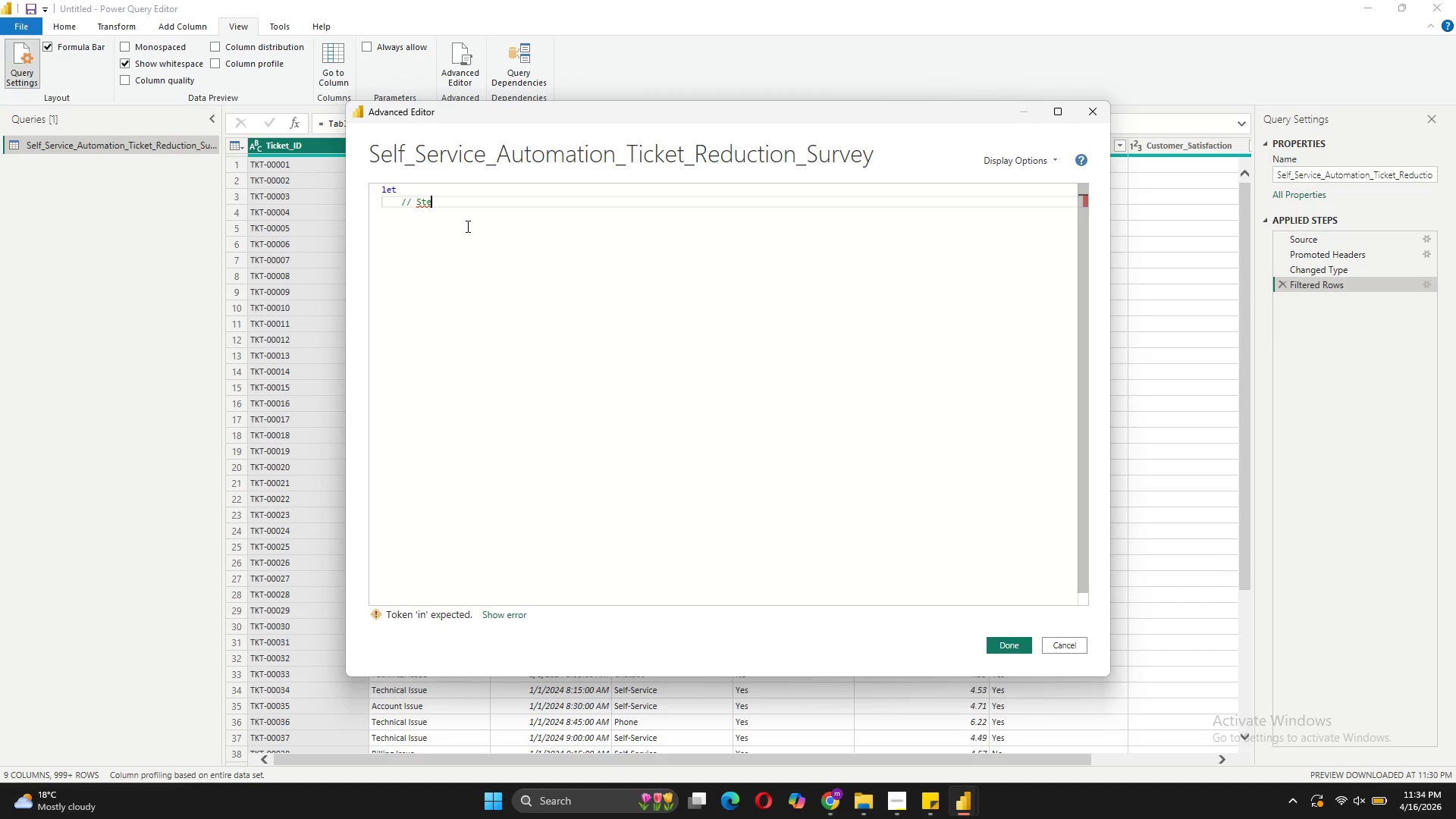 
key(Control+Z)
 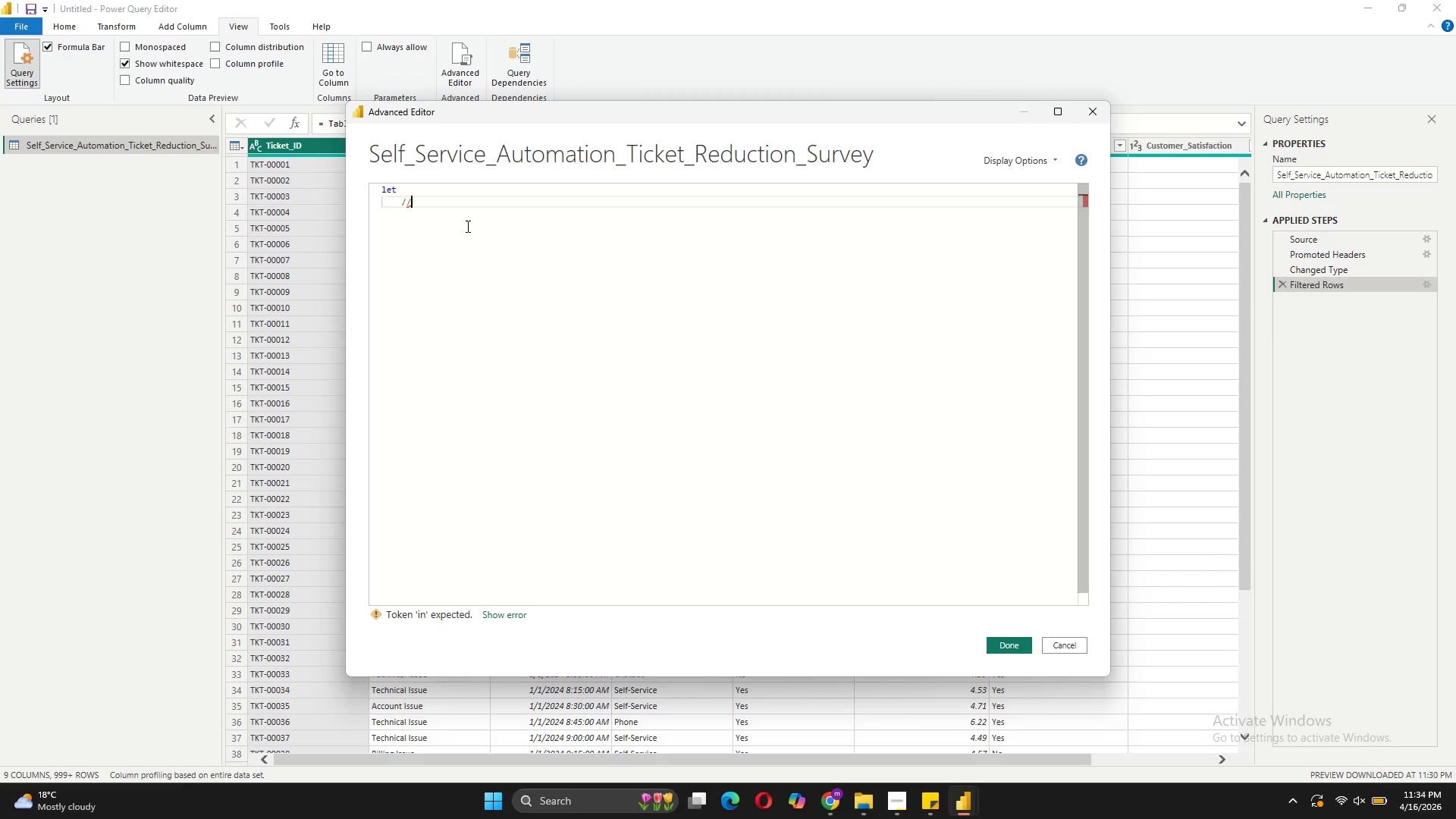 
key(Control+Z)
 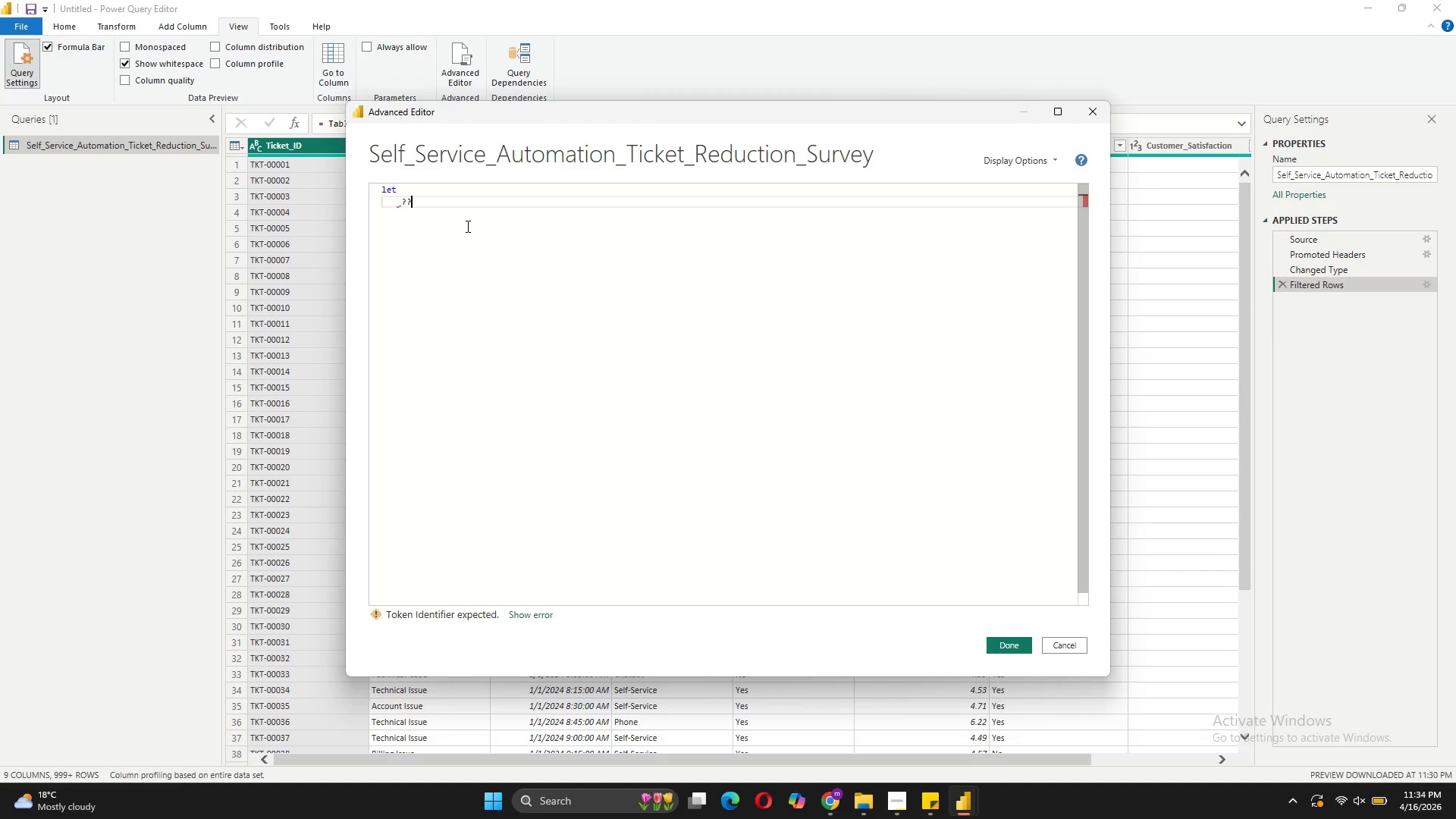 
key(Control+Z)
 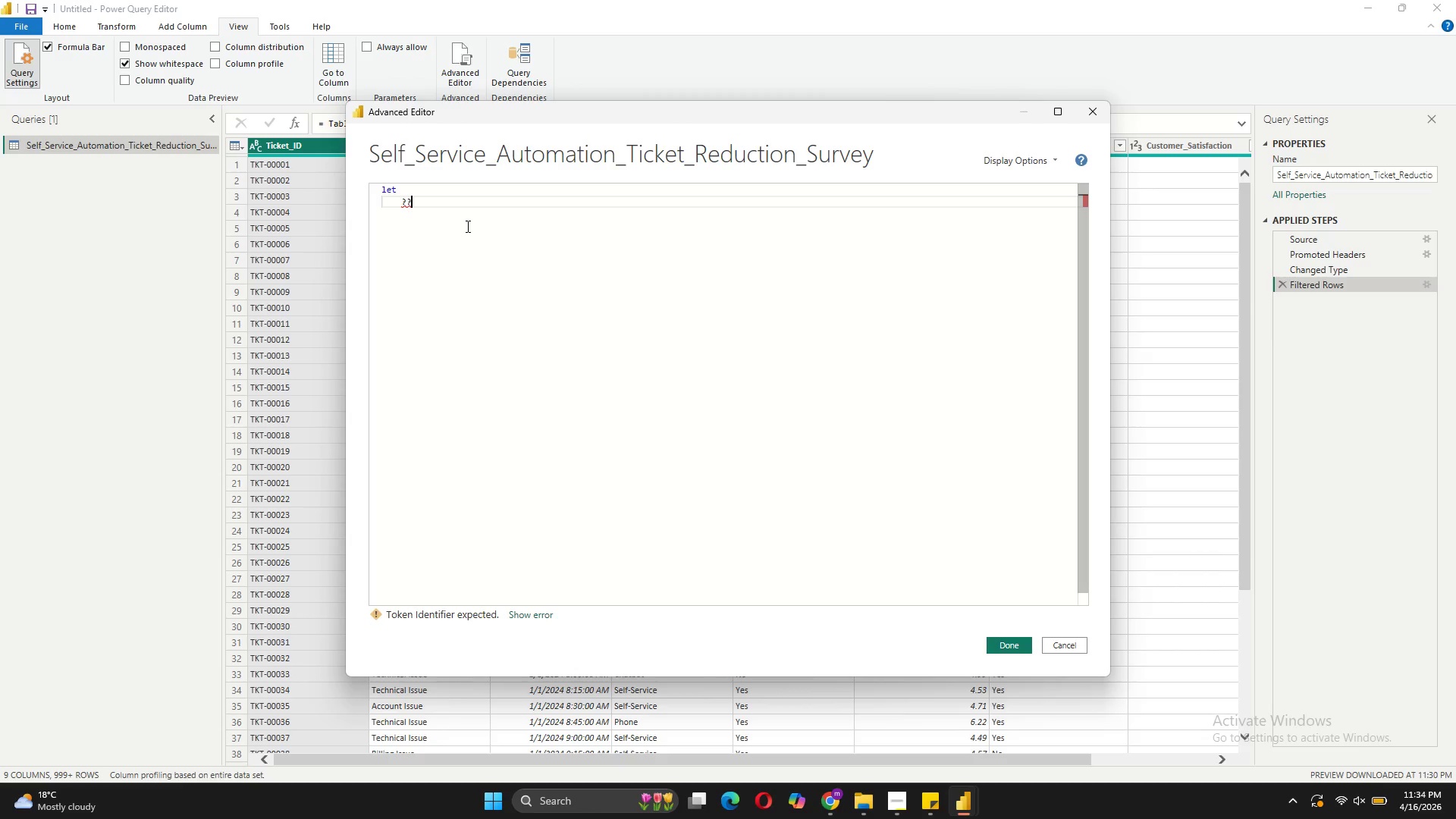 
key(Control+Z)
 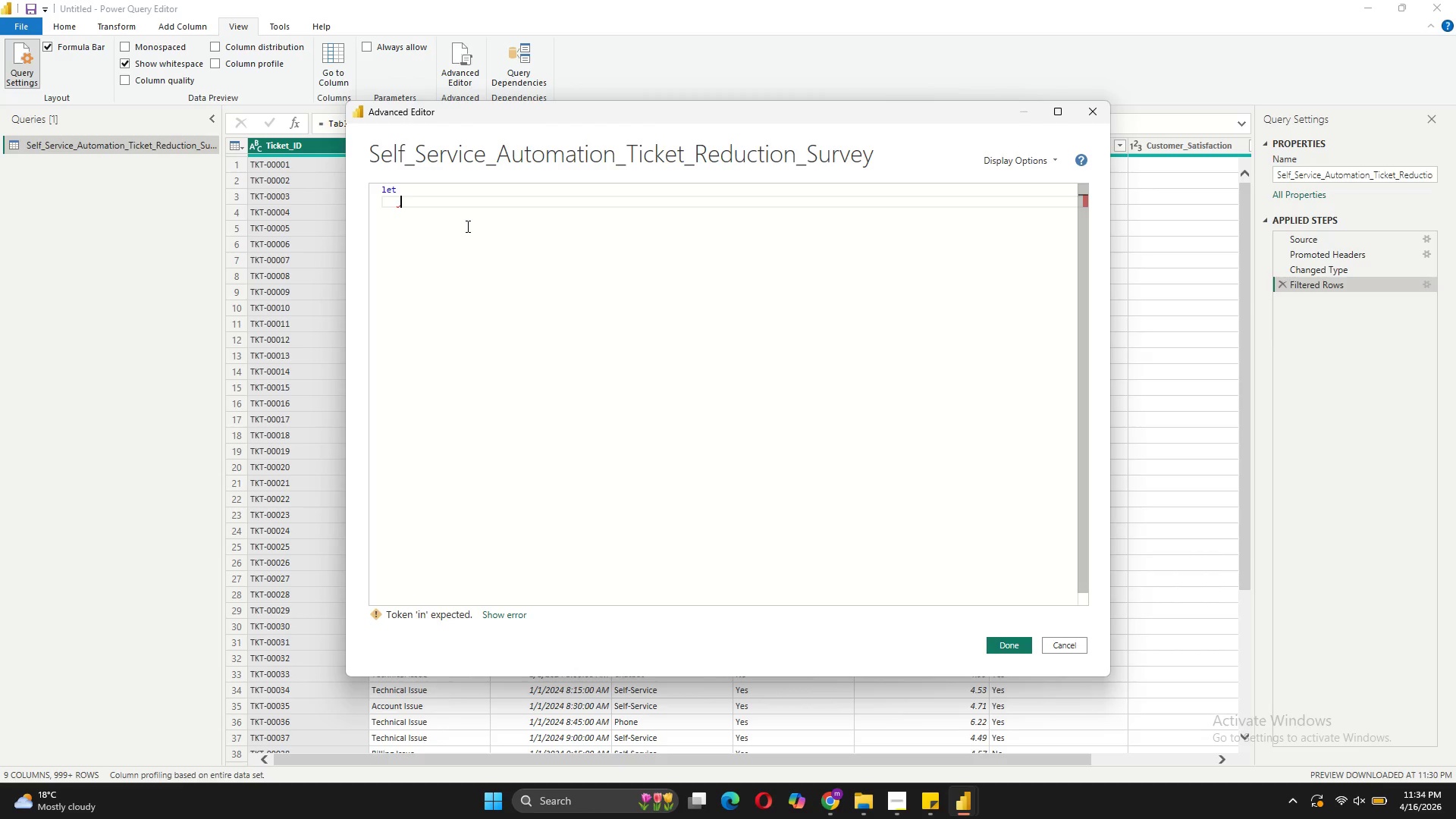 
key(Control+Z)
 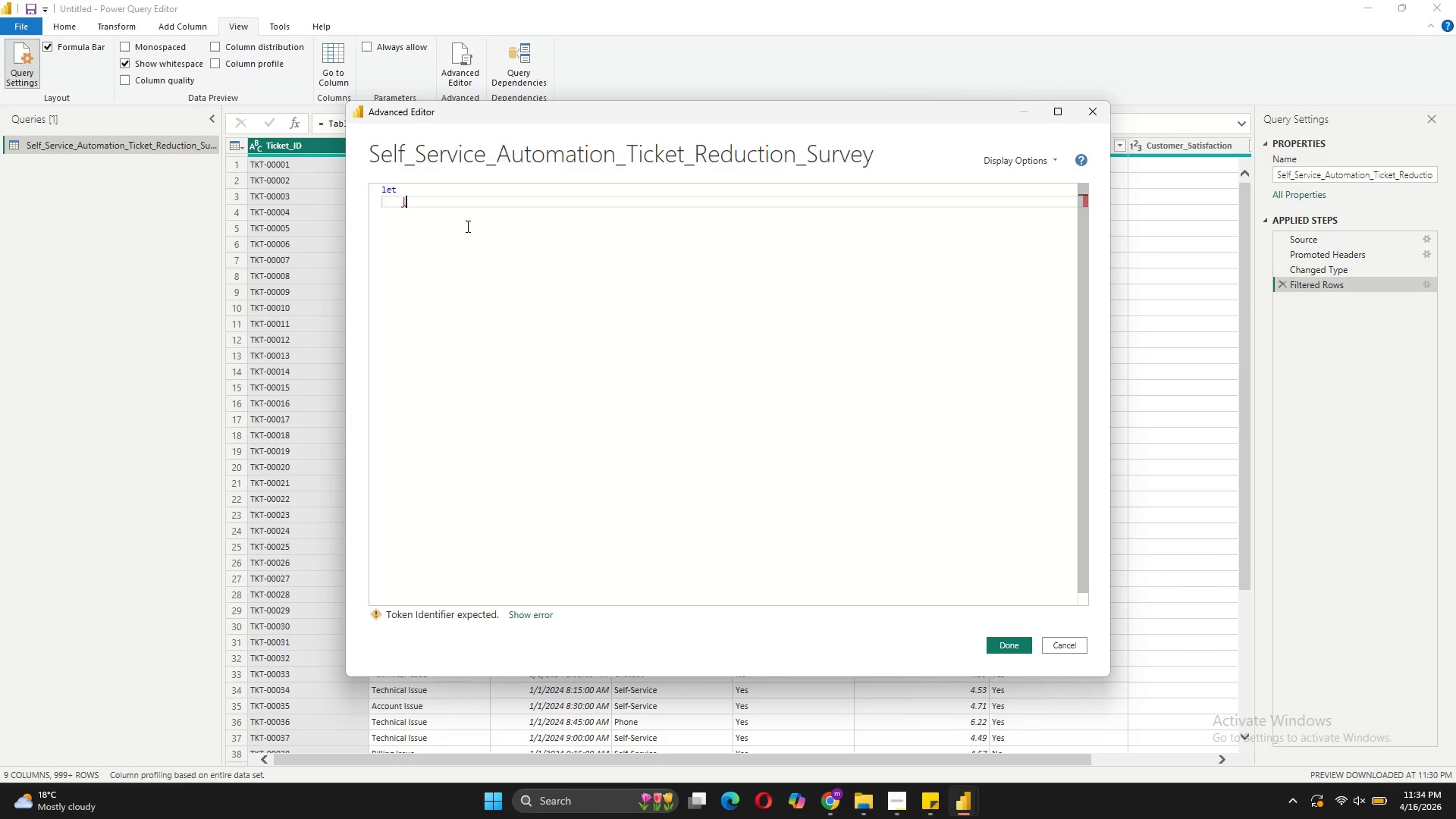 
key(Control+Z)
 